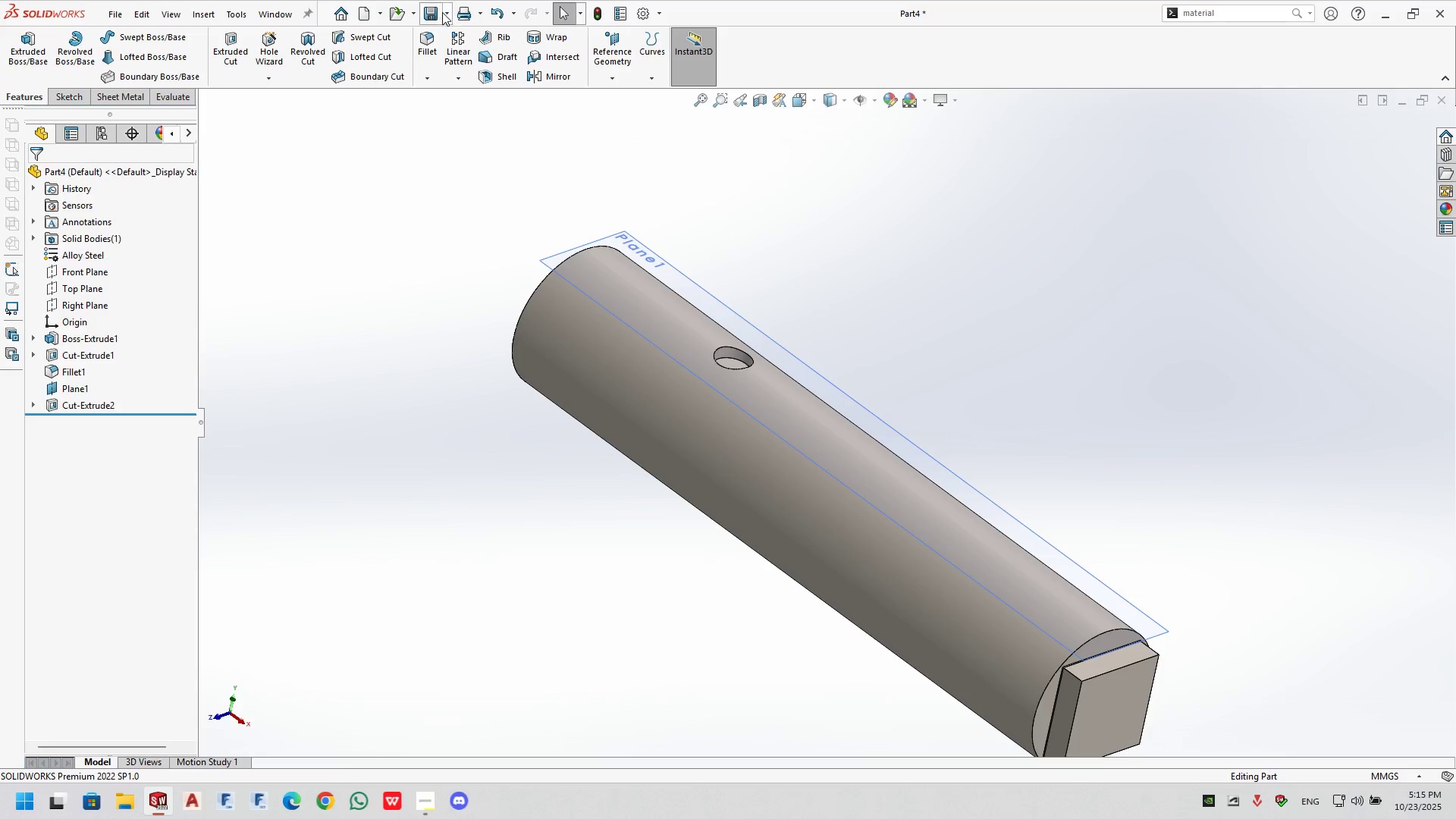 
double_click([450, 52])
 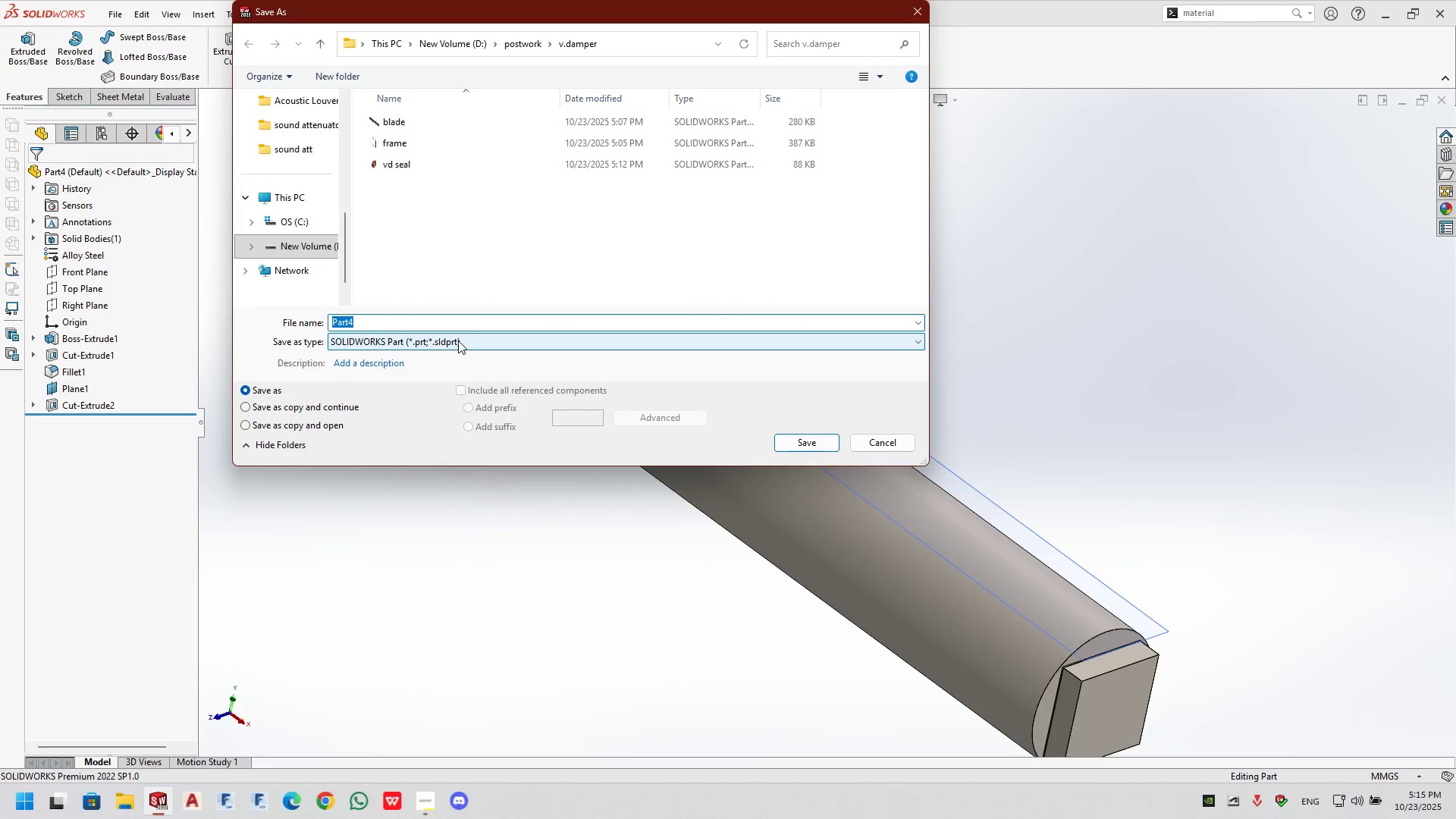 
type(sec.op)
key(Backspace)
type(p)
key(Backspace)
key(Backspace)
type(pin)
key(Backspace)
key(Backspace)
key(Backspace)
type(pin)
 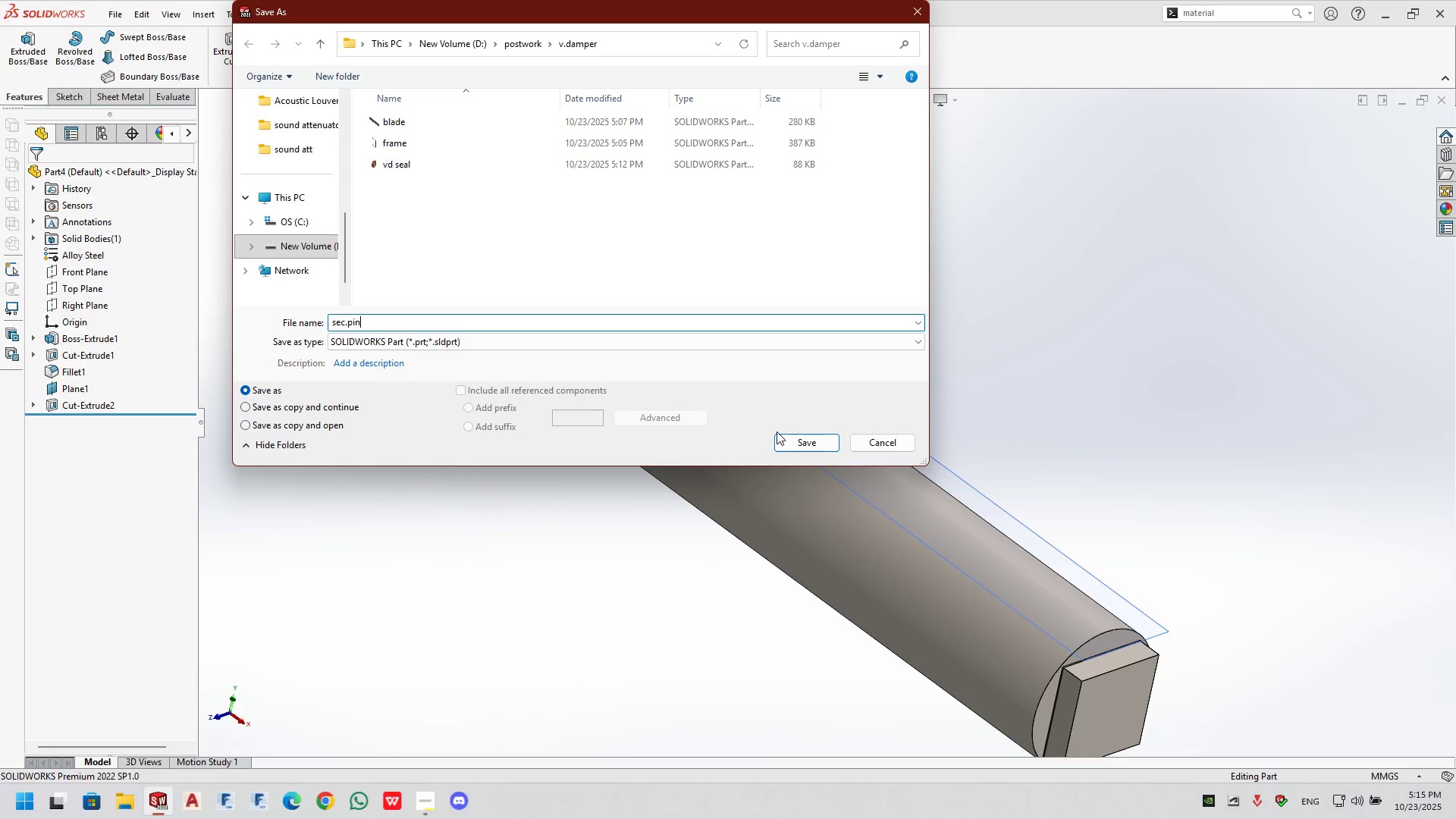 
double_click([938, 362])
 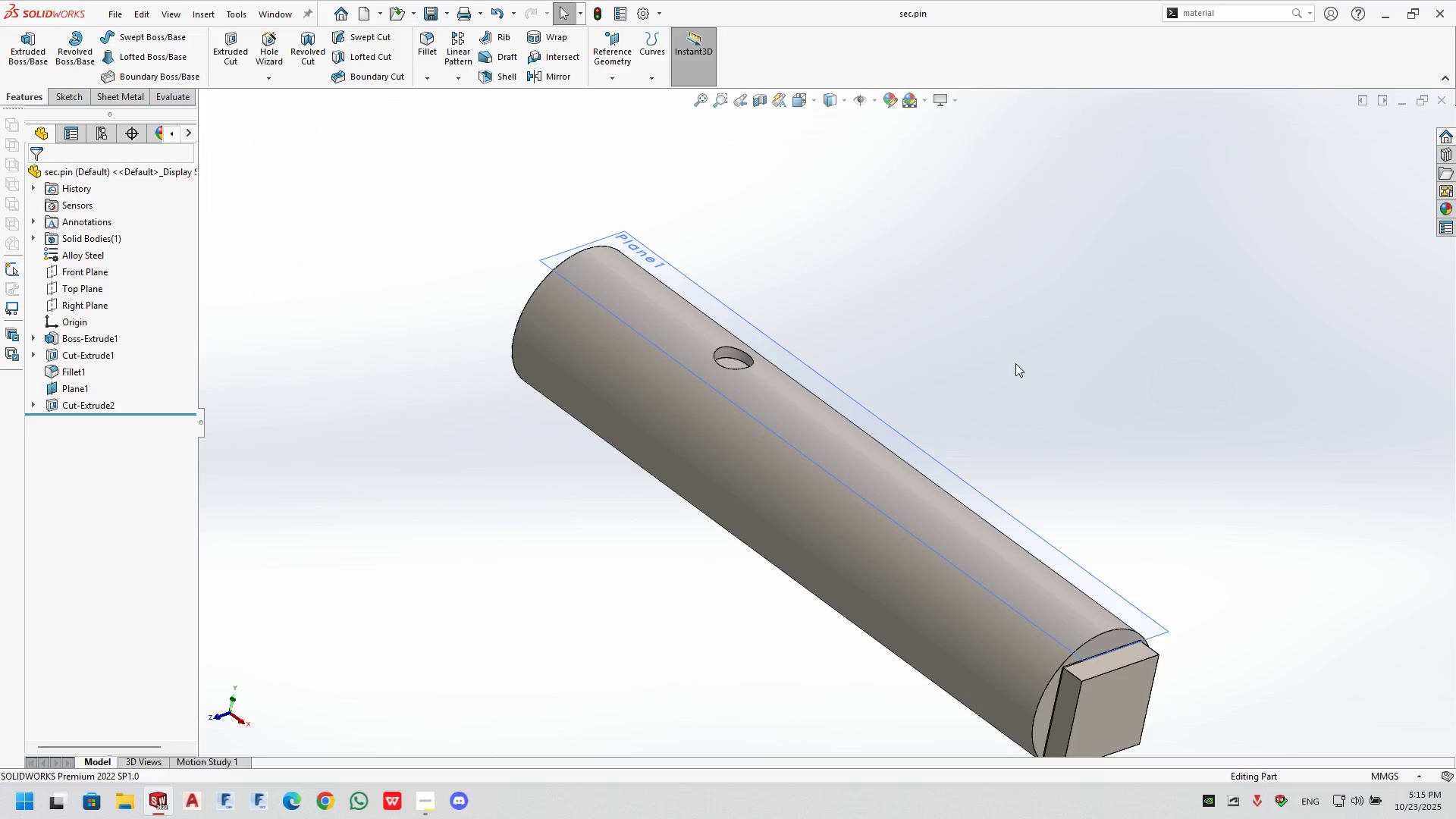 
scroll: coordinate [969, 388], scroll_direction: up, amount: 2.0
 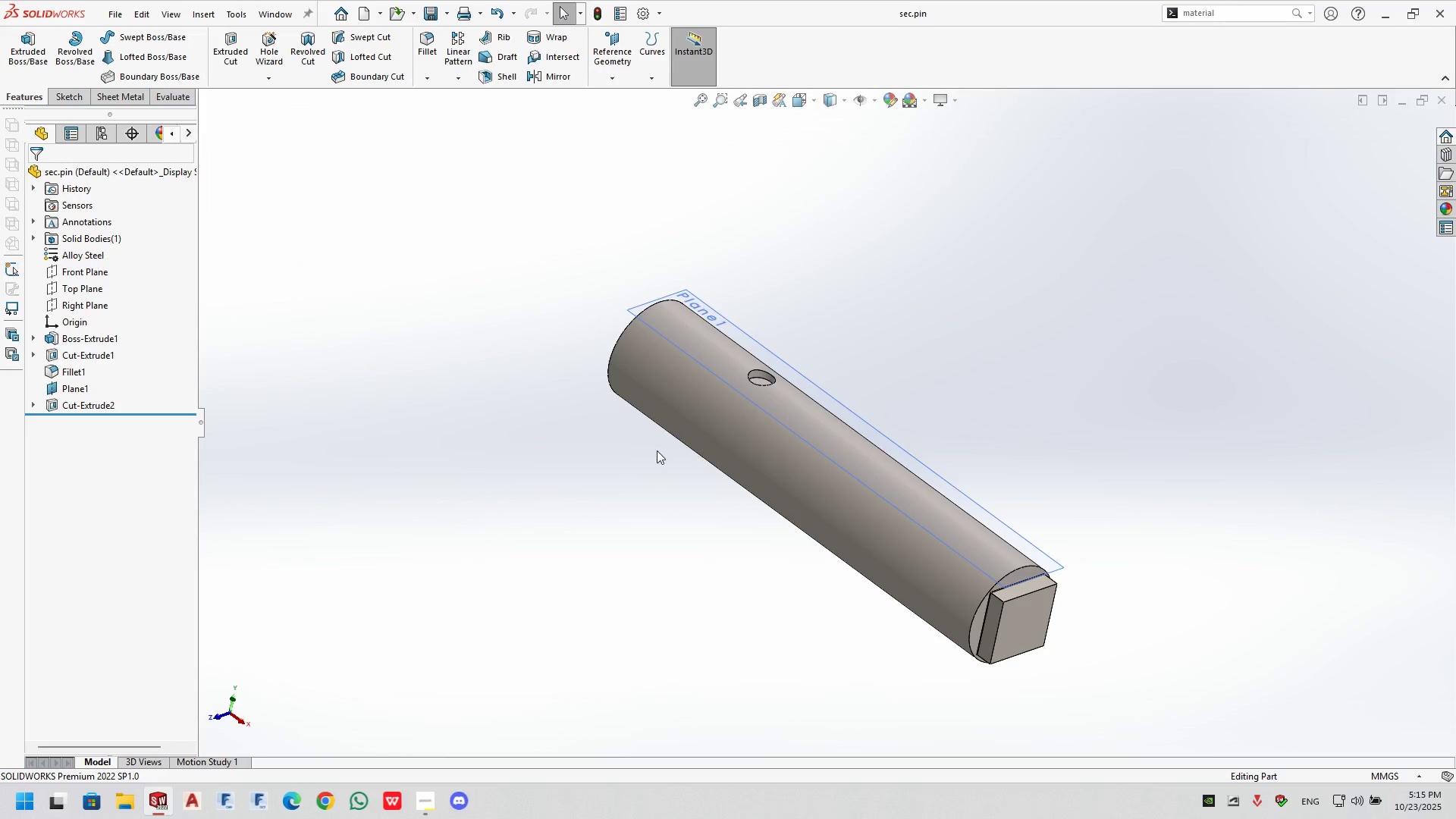 
left_click([675, 434])
 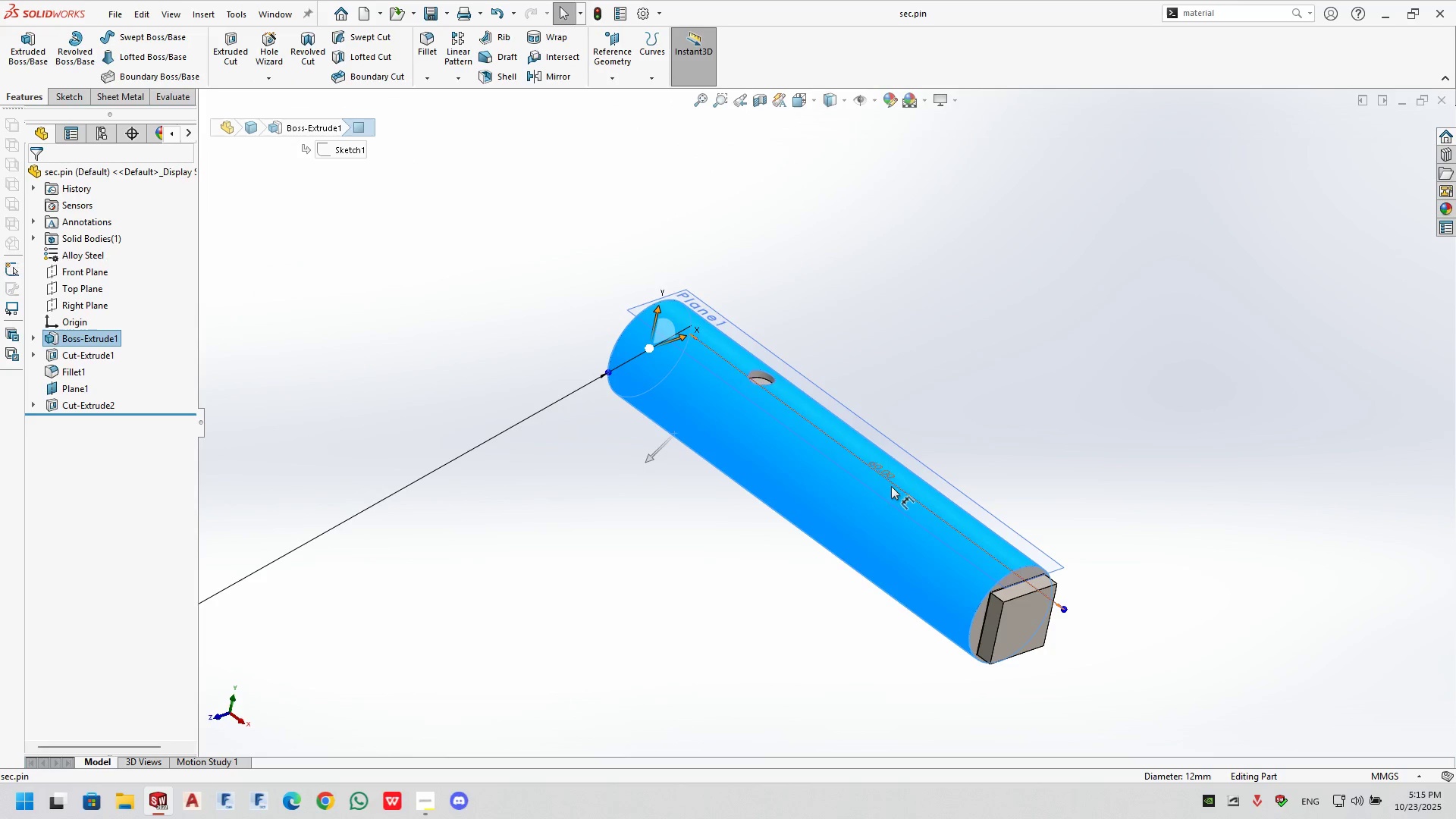 
left_click([892, 469])
 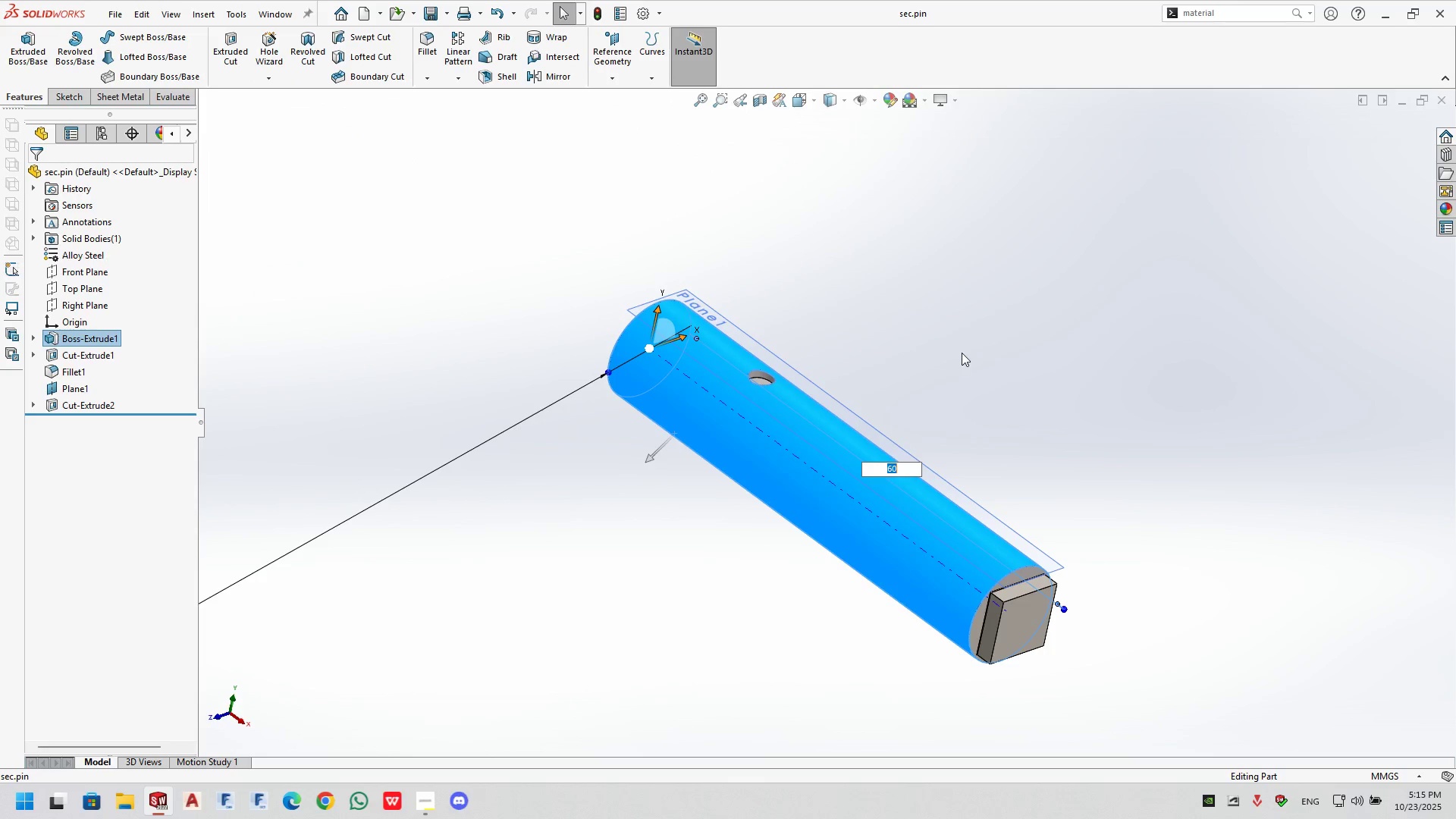 
left_click([963, 341])
 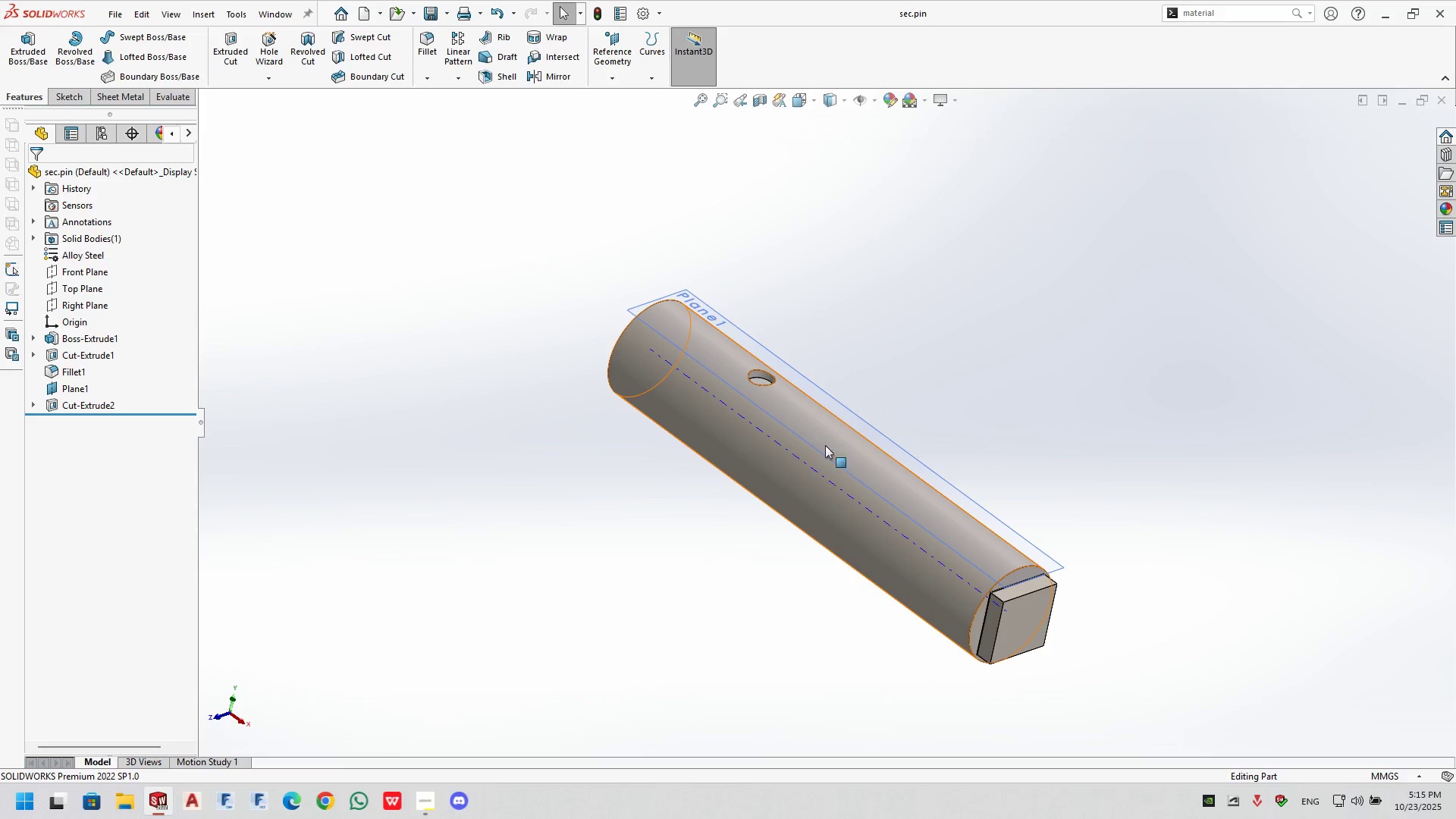 
left_click([818, 529])
 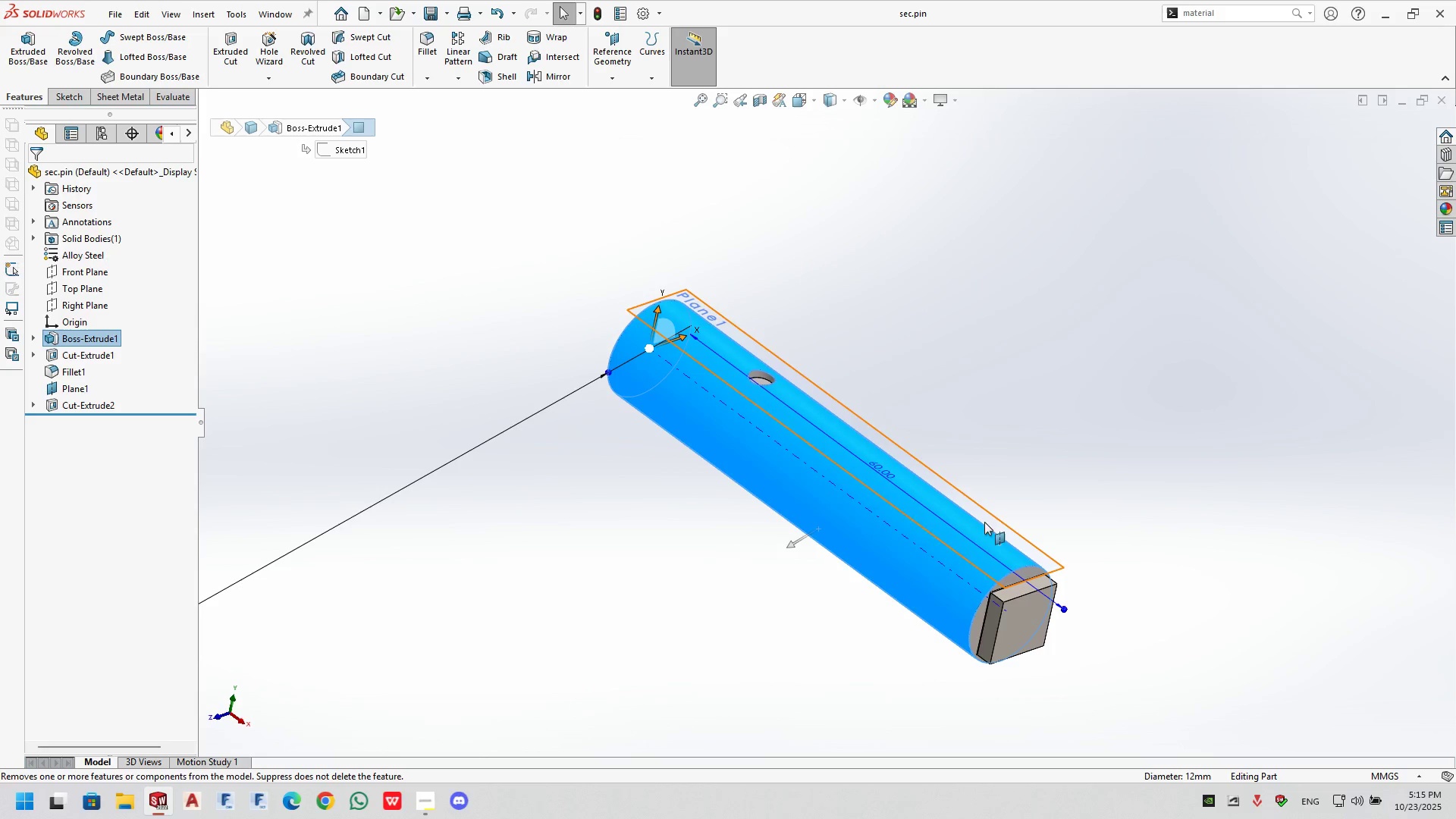 
left_click([886, 473])
 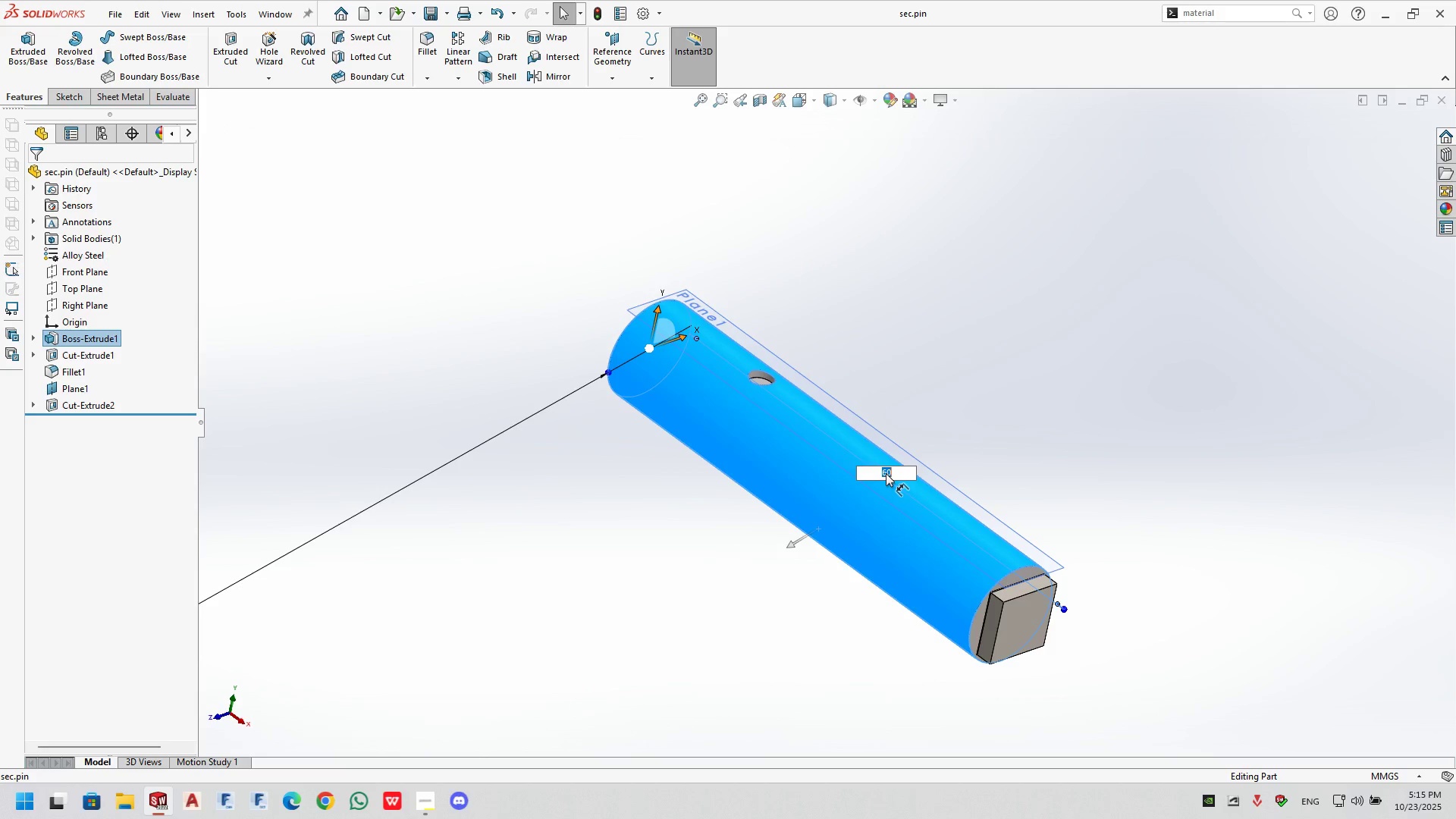 
key(Numpad1)
 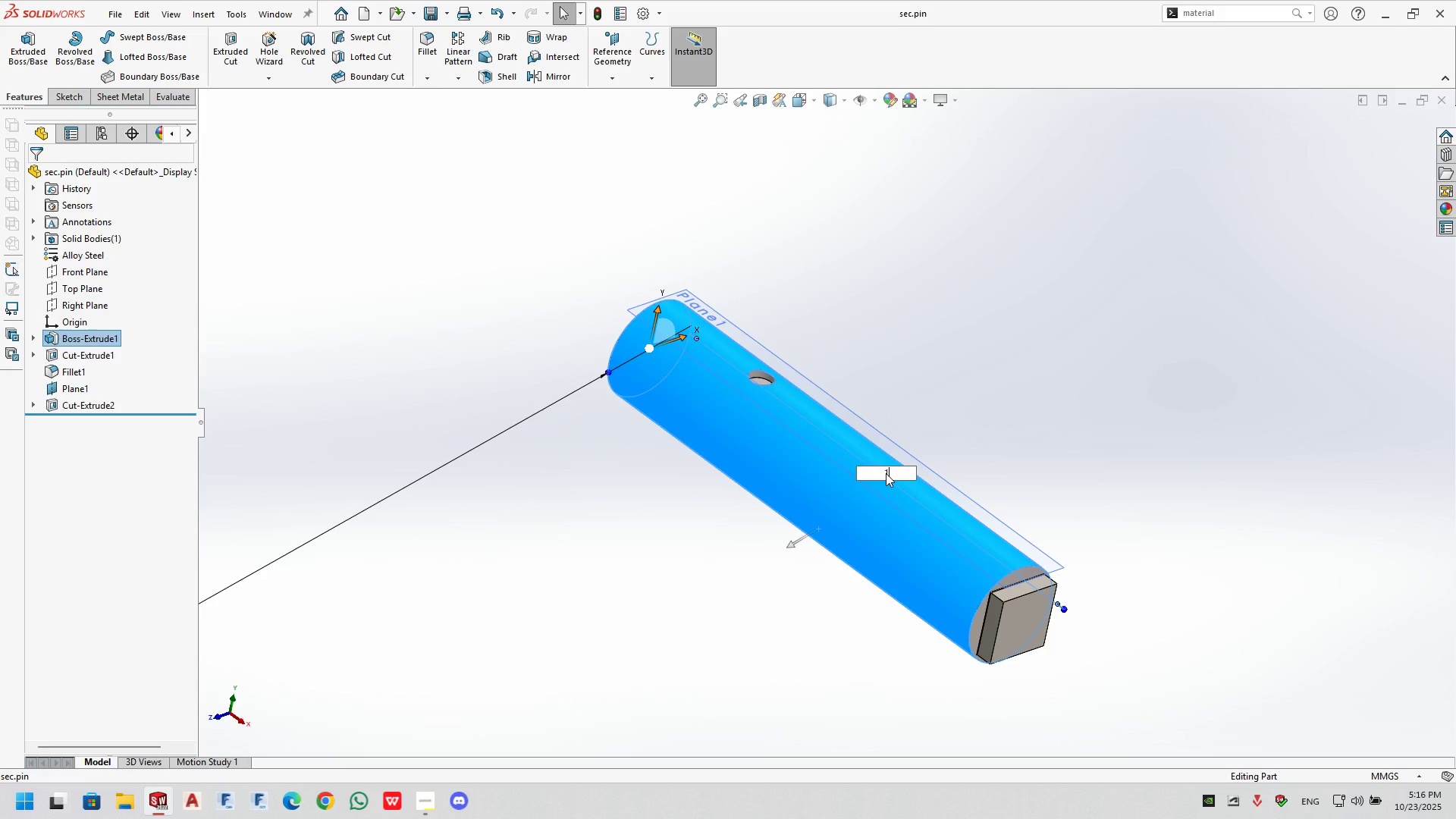 
key(Numpad0)
 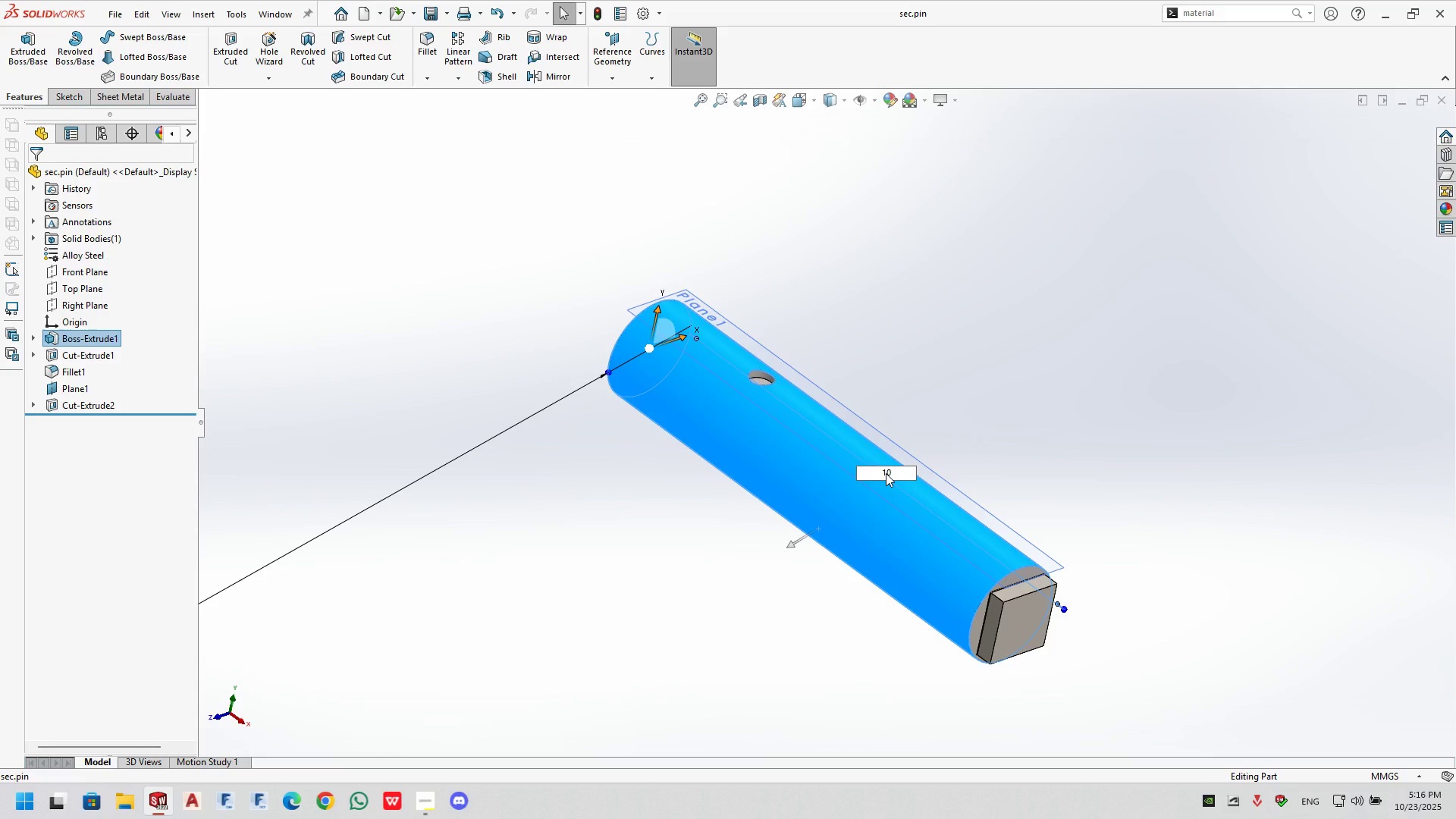 
key(Numpad5)
 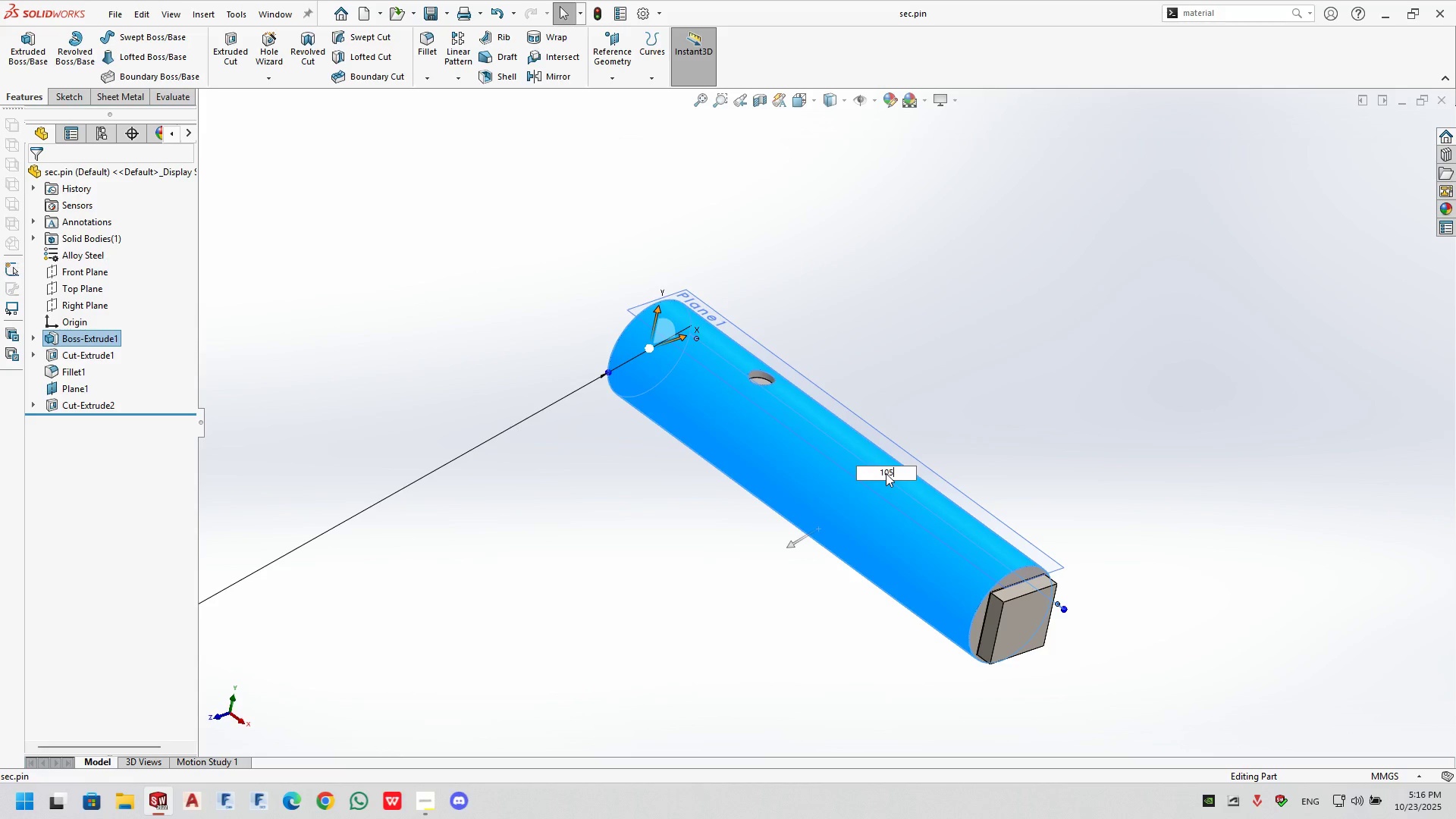 
key(Numpad0)
 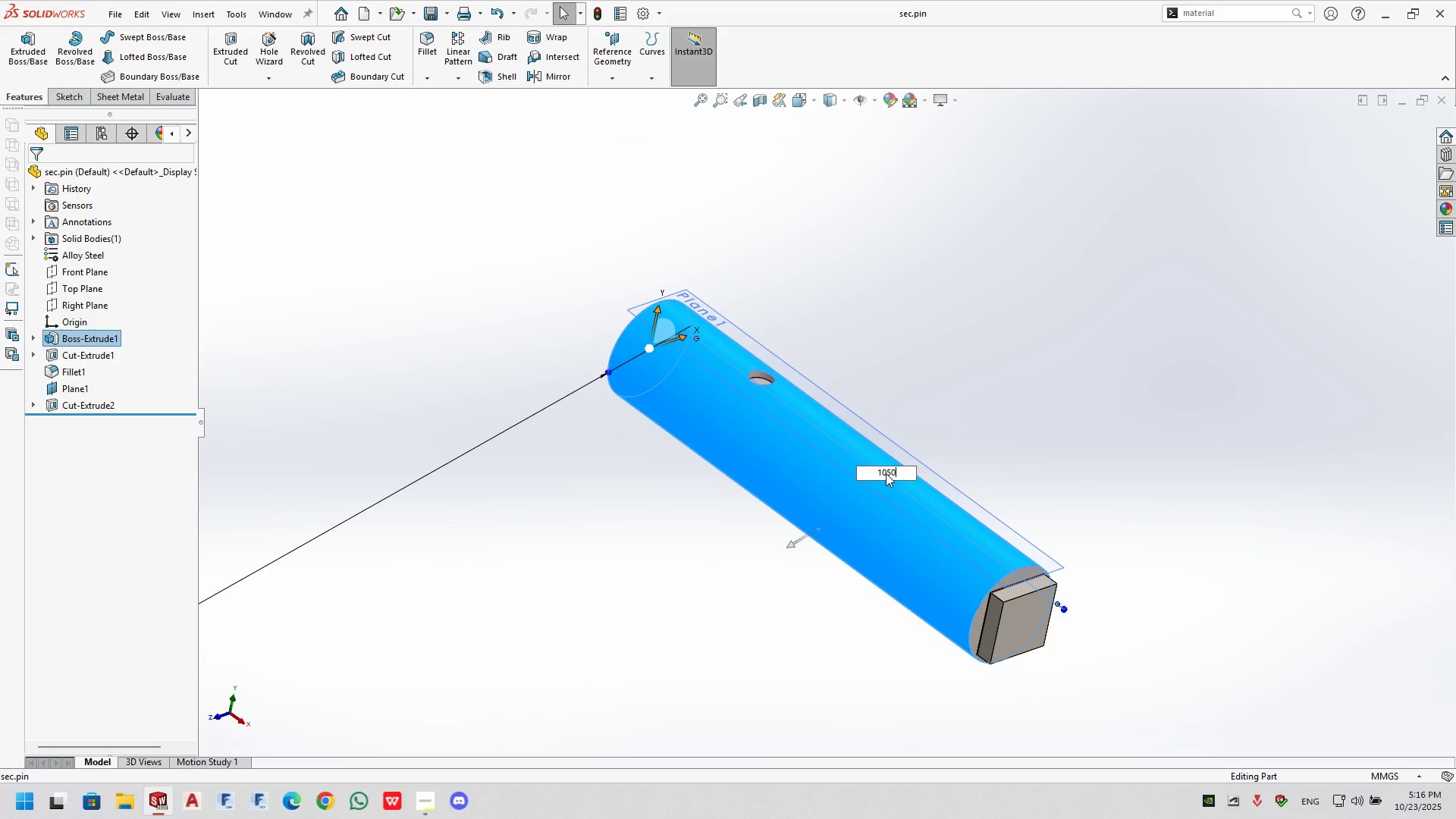 
key(NumpadEnter)
 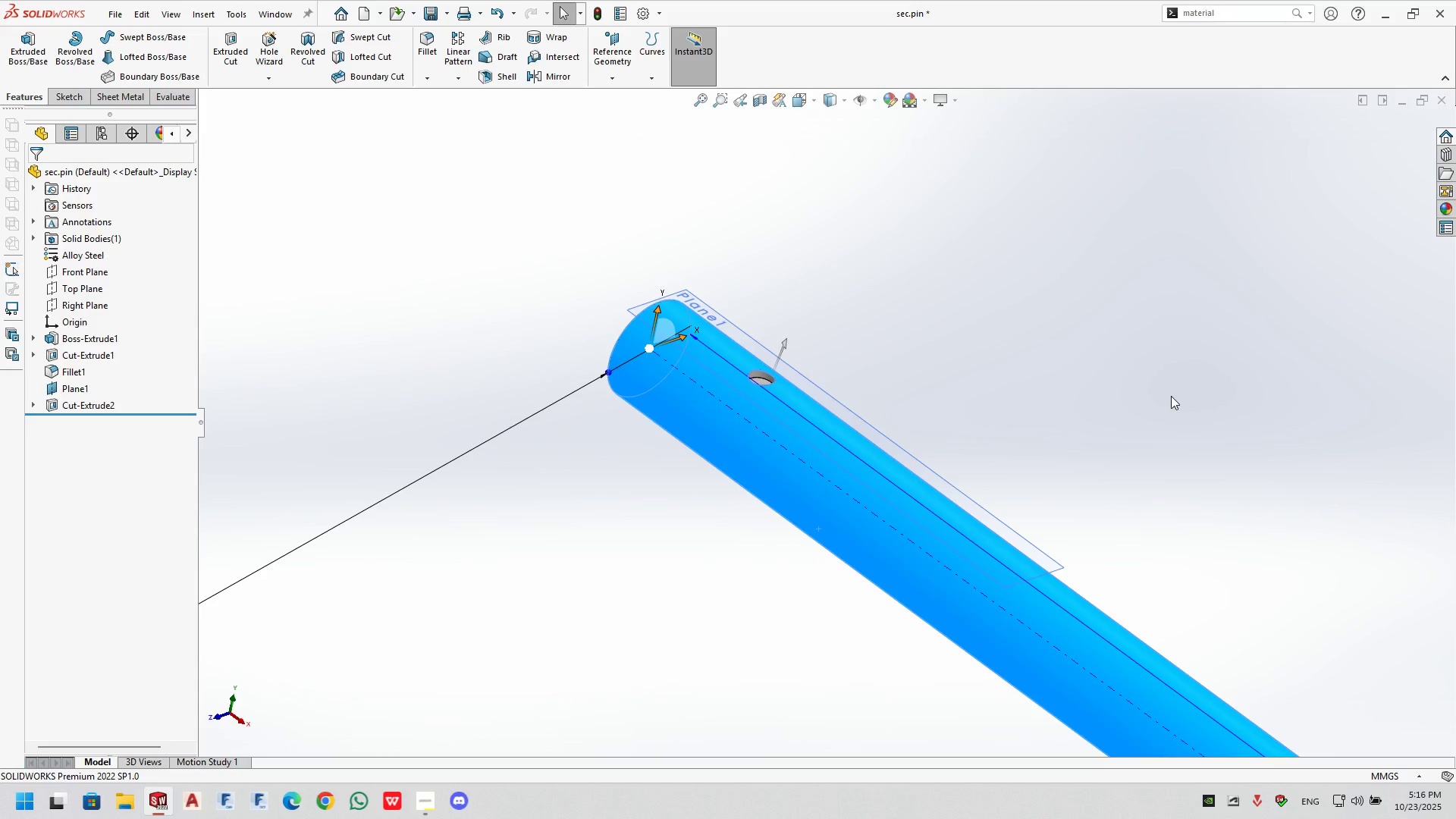 
double_click([1171, 396])
 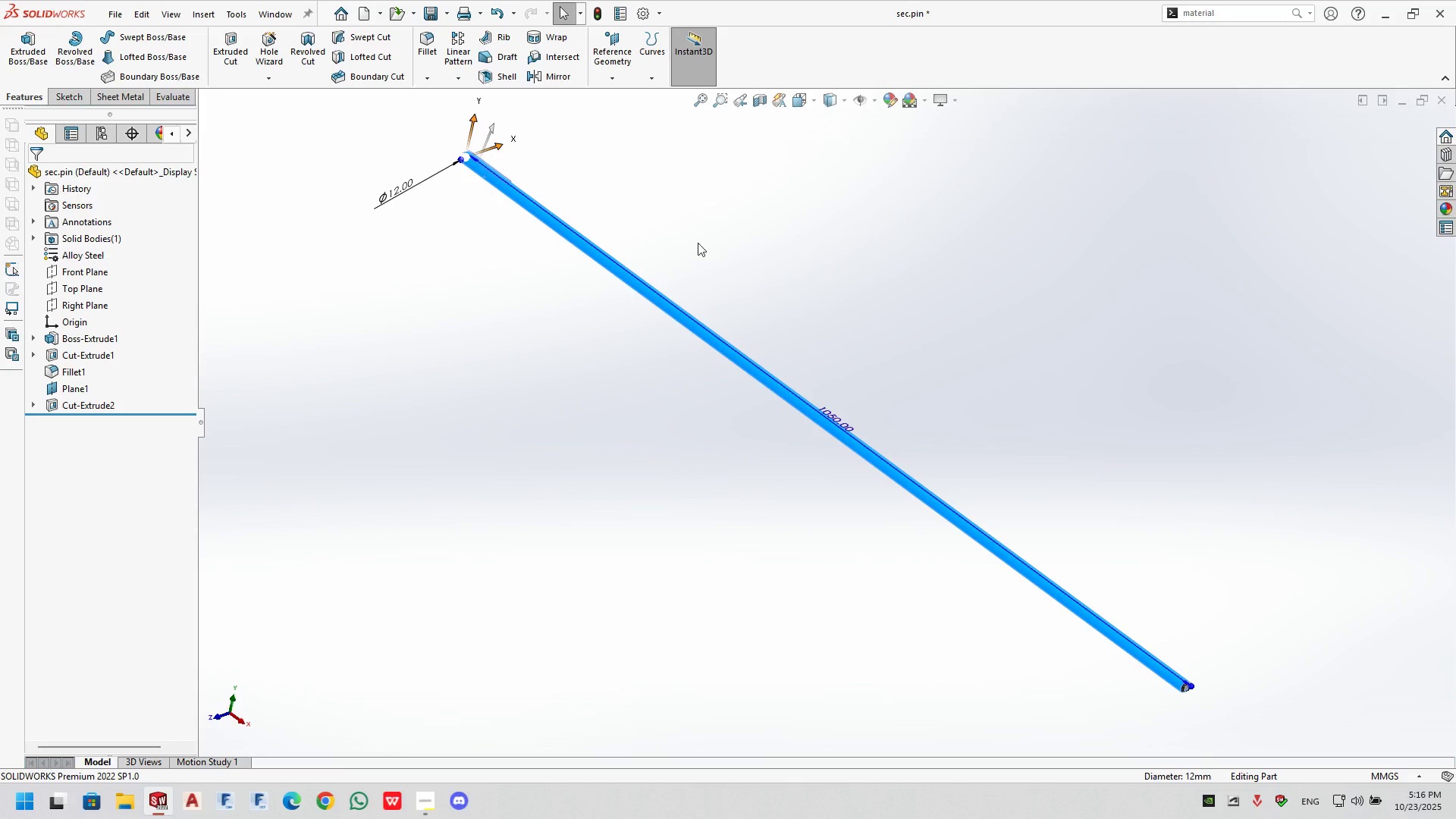 
left_click([68, 391])
 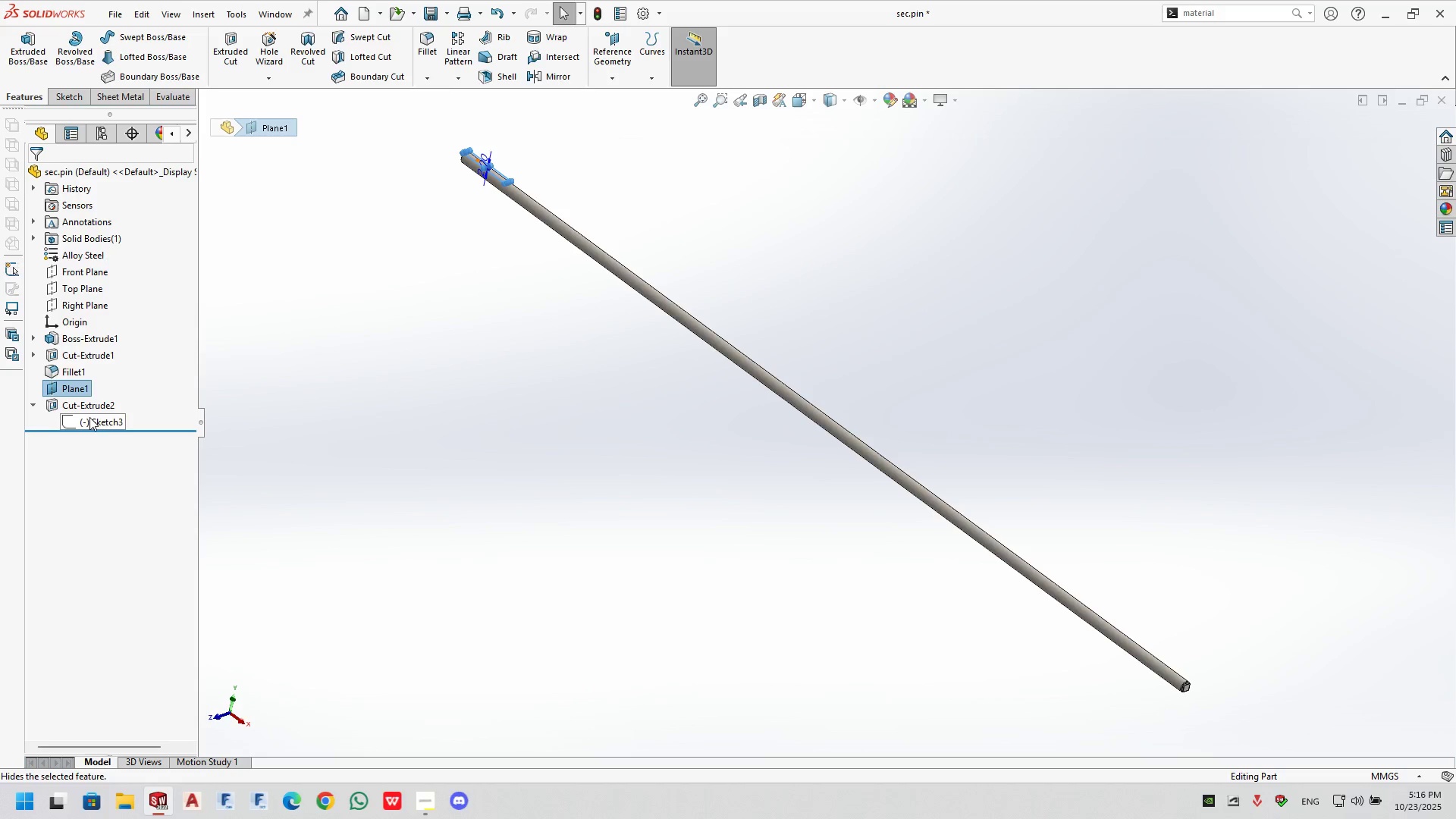 
triple_click([110, 380])
 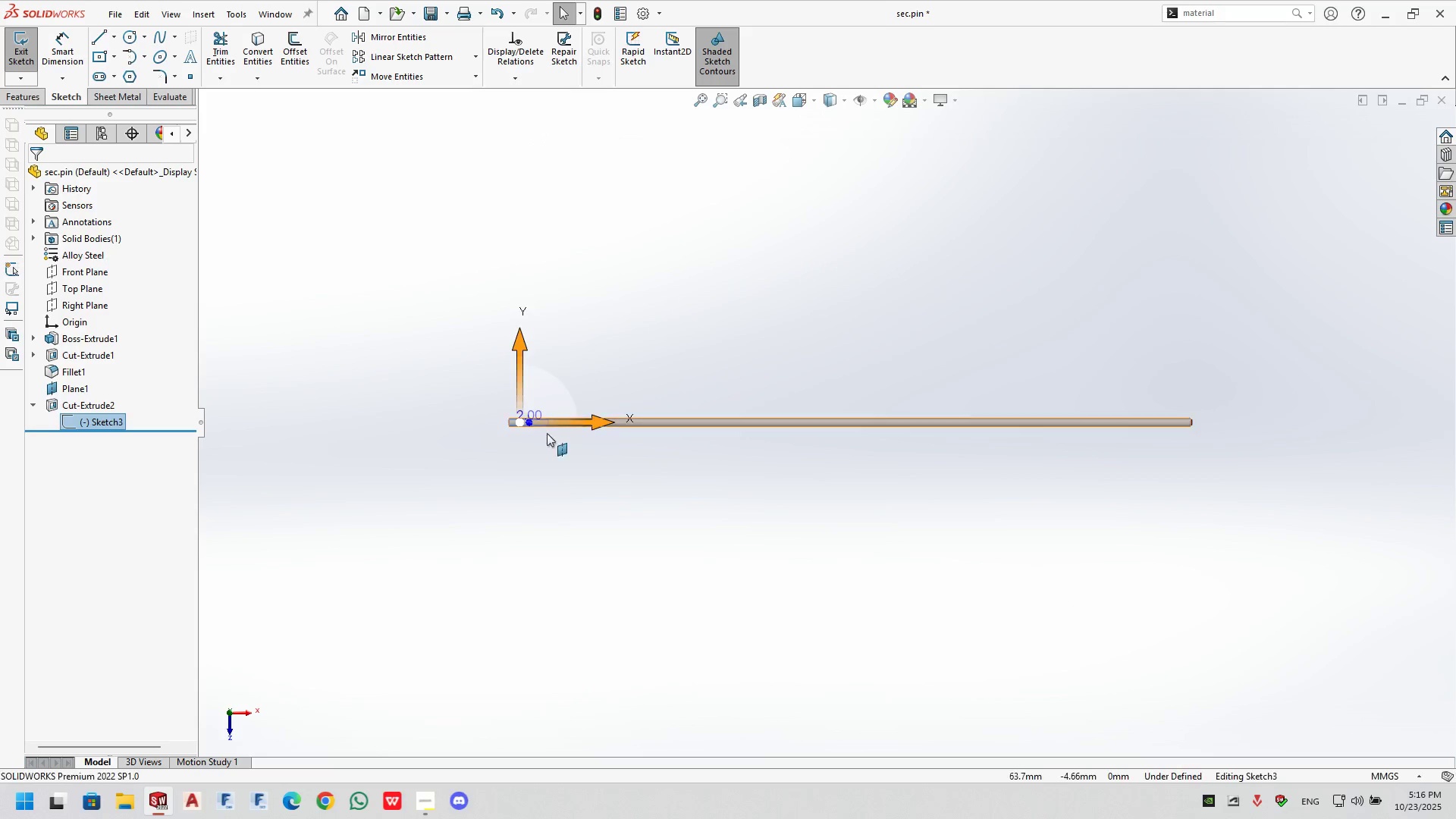 
scroll: coordinate [752, 470], scroll_direction: down, amount: 17.0
 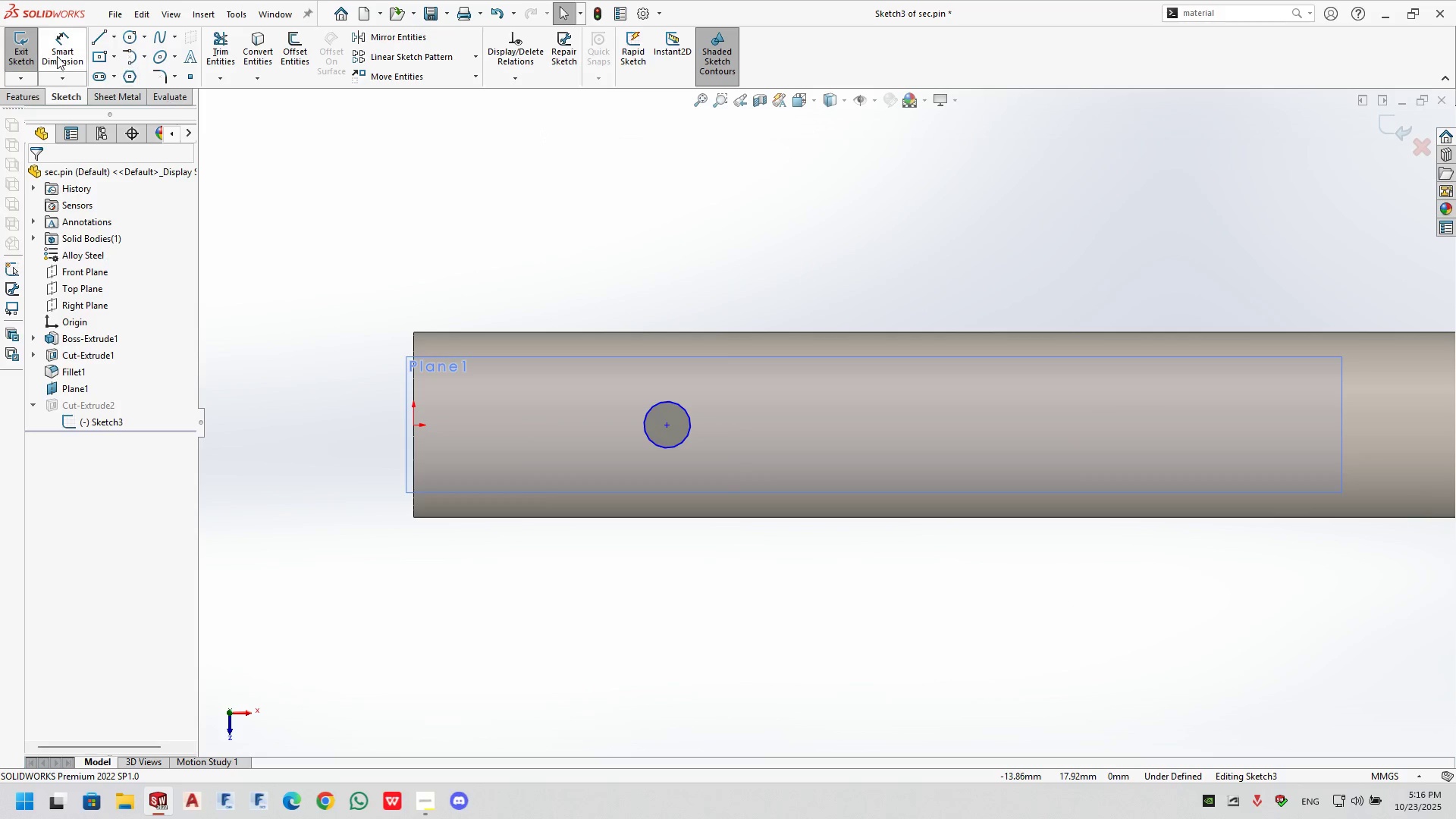 
left_click([56, 55])
 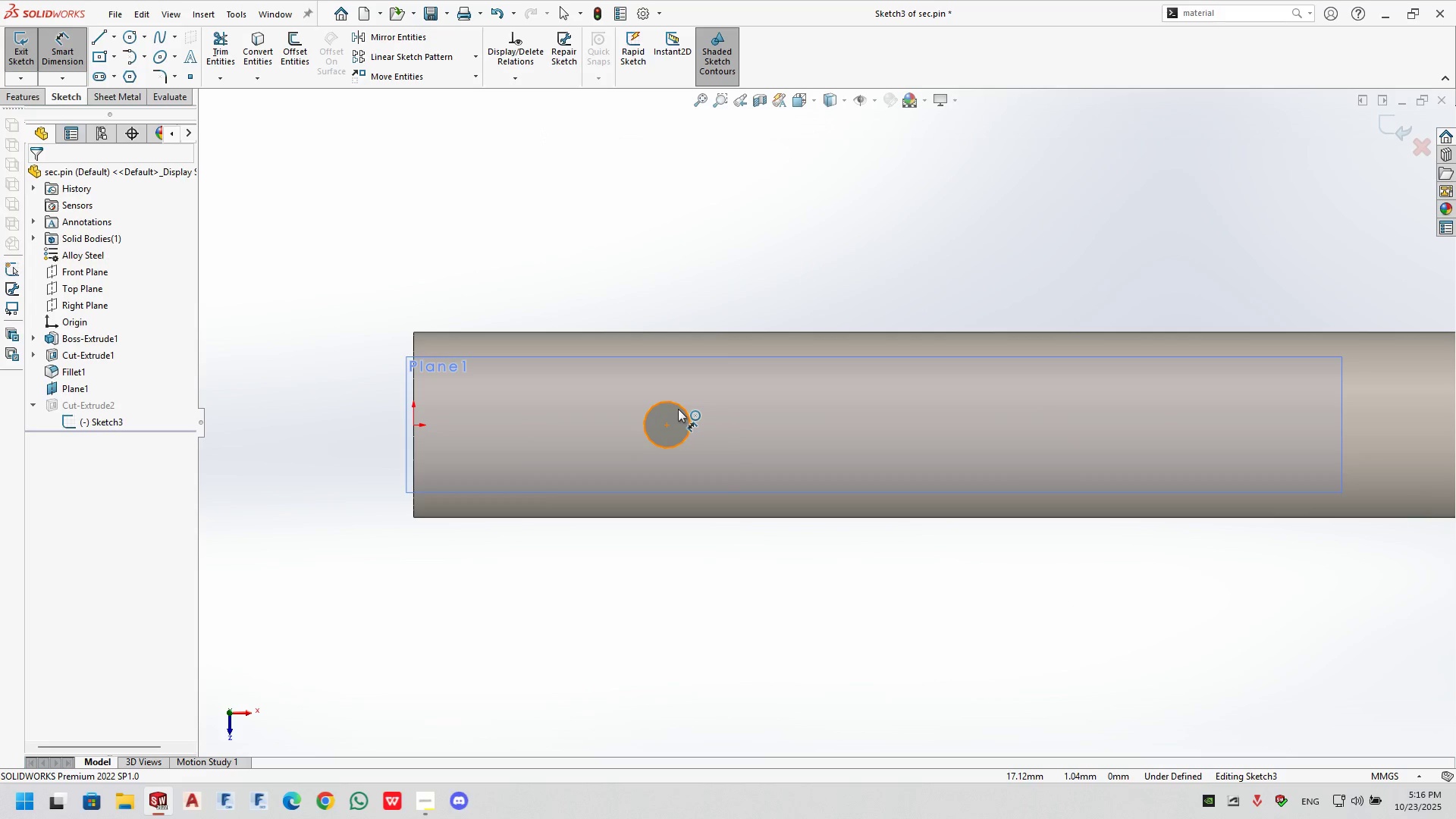 
left_click([678, 409])
 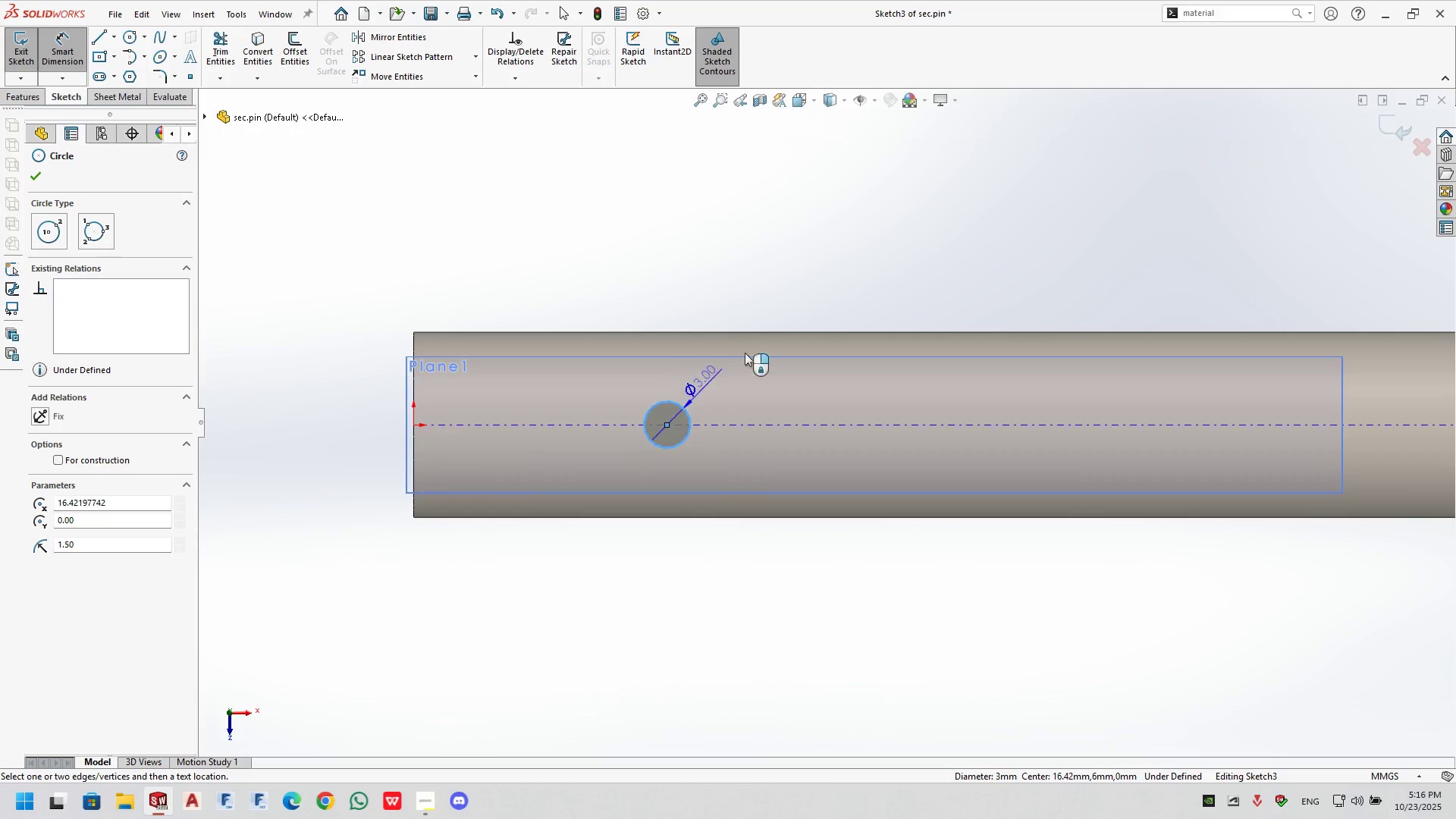 
left_click([765, 307])
 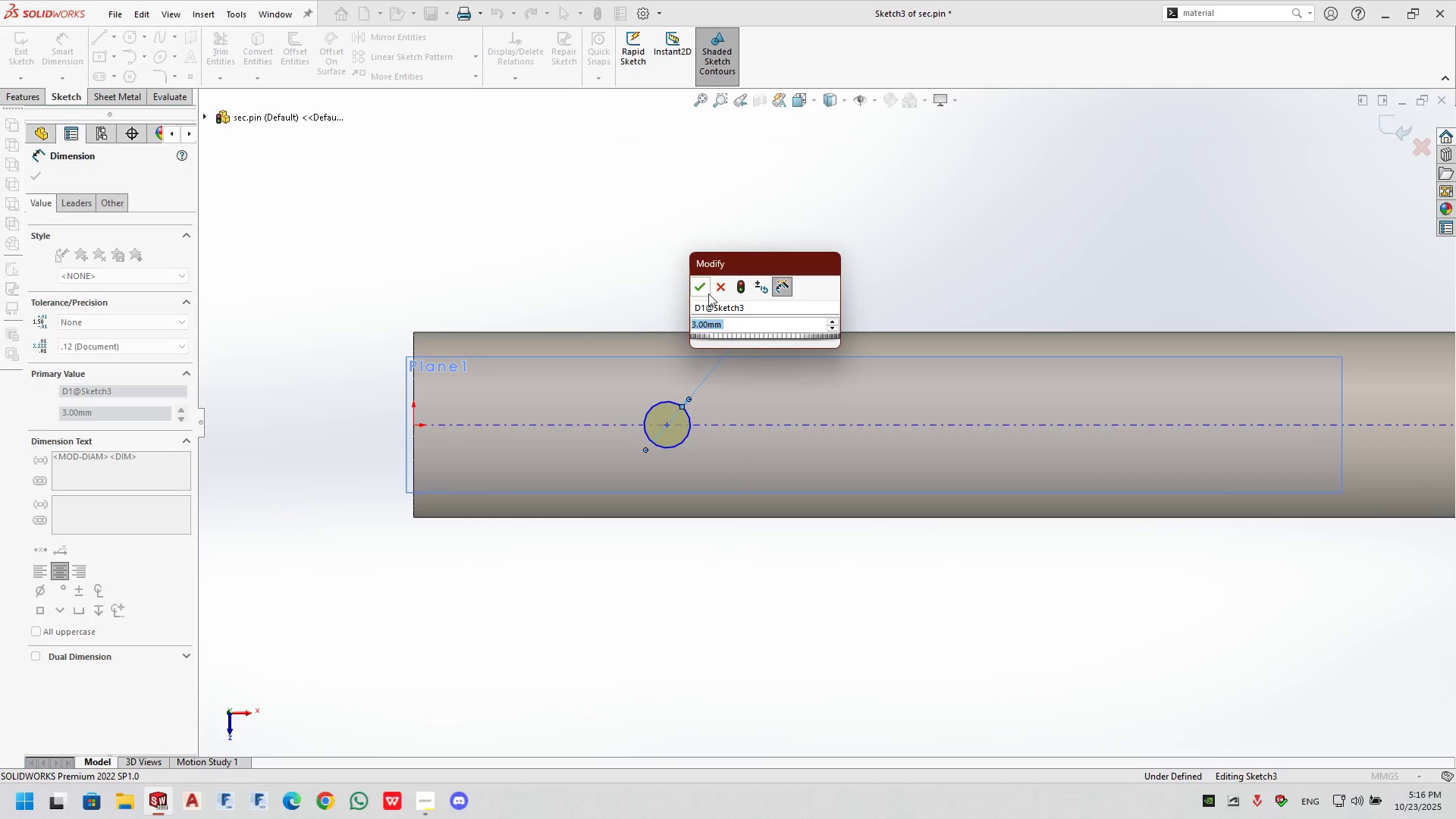 
left_click([702, 282])
 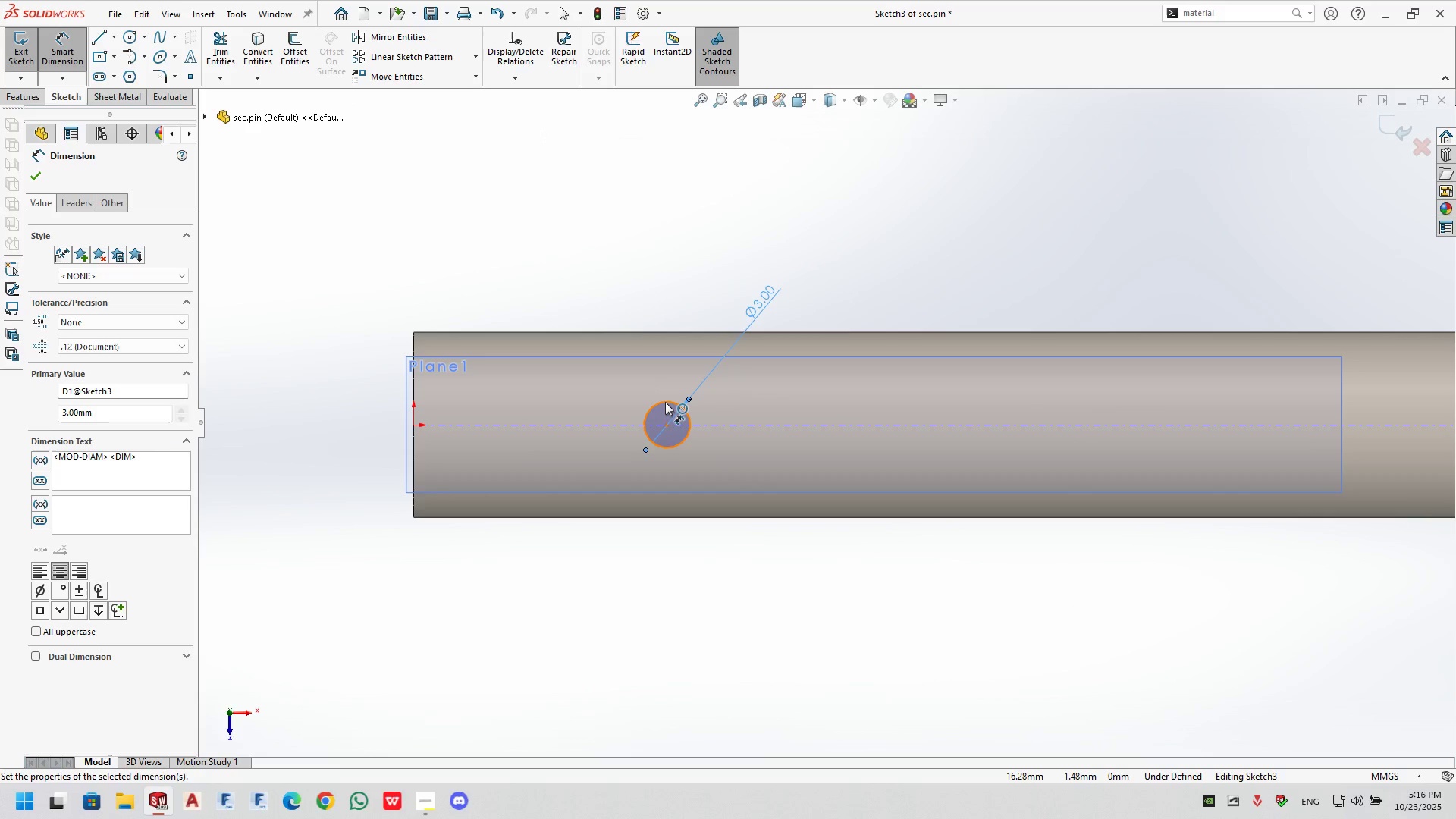 
left_click([665, 402])
 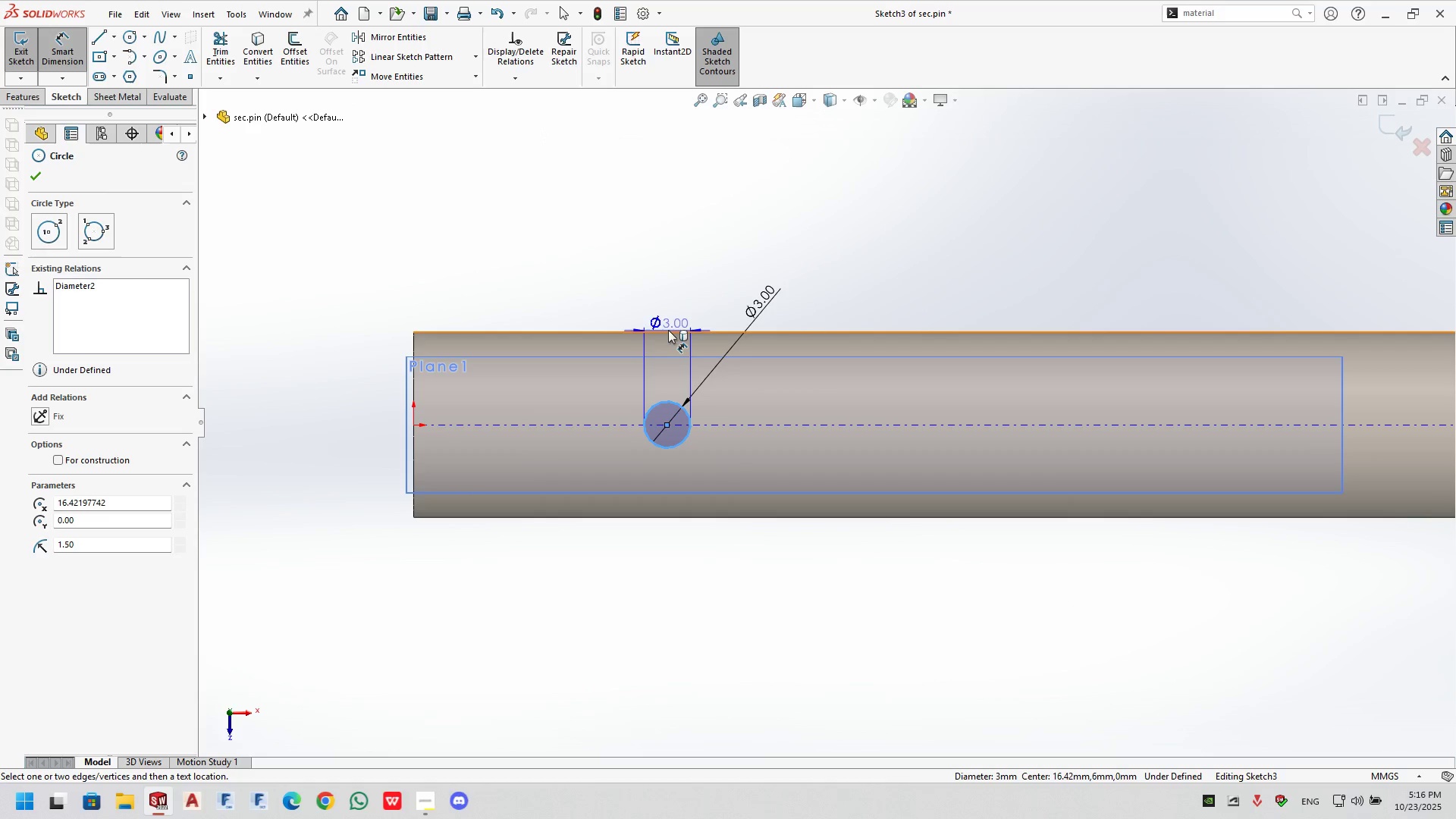 
left_click([668, 330])
 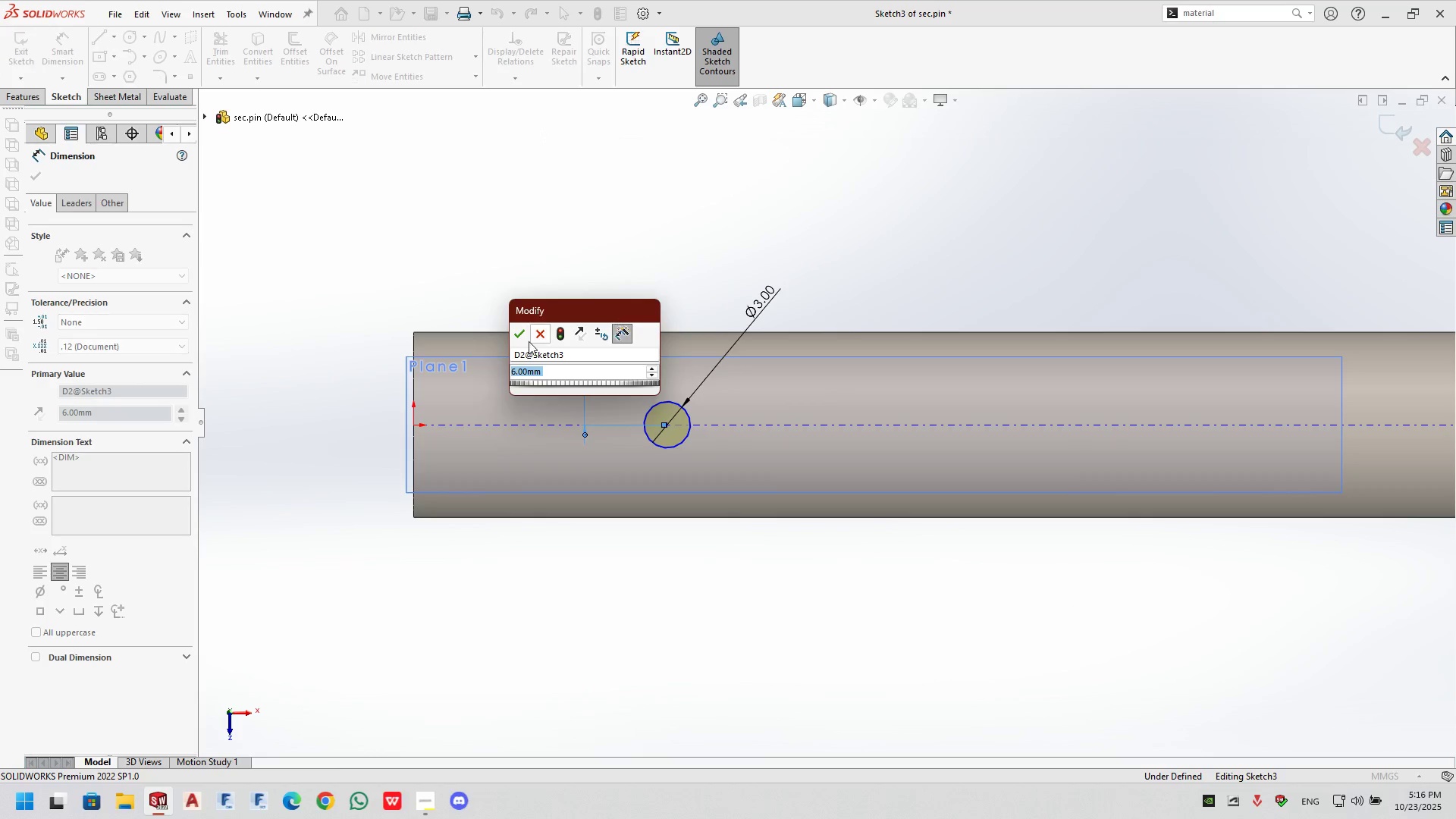 
left_click([525, 328])
 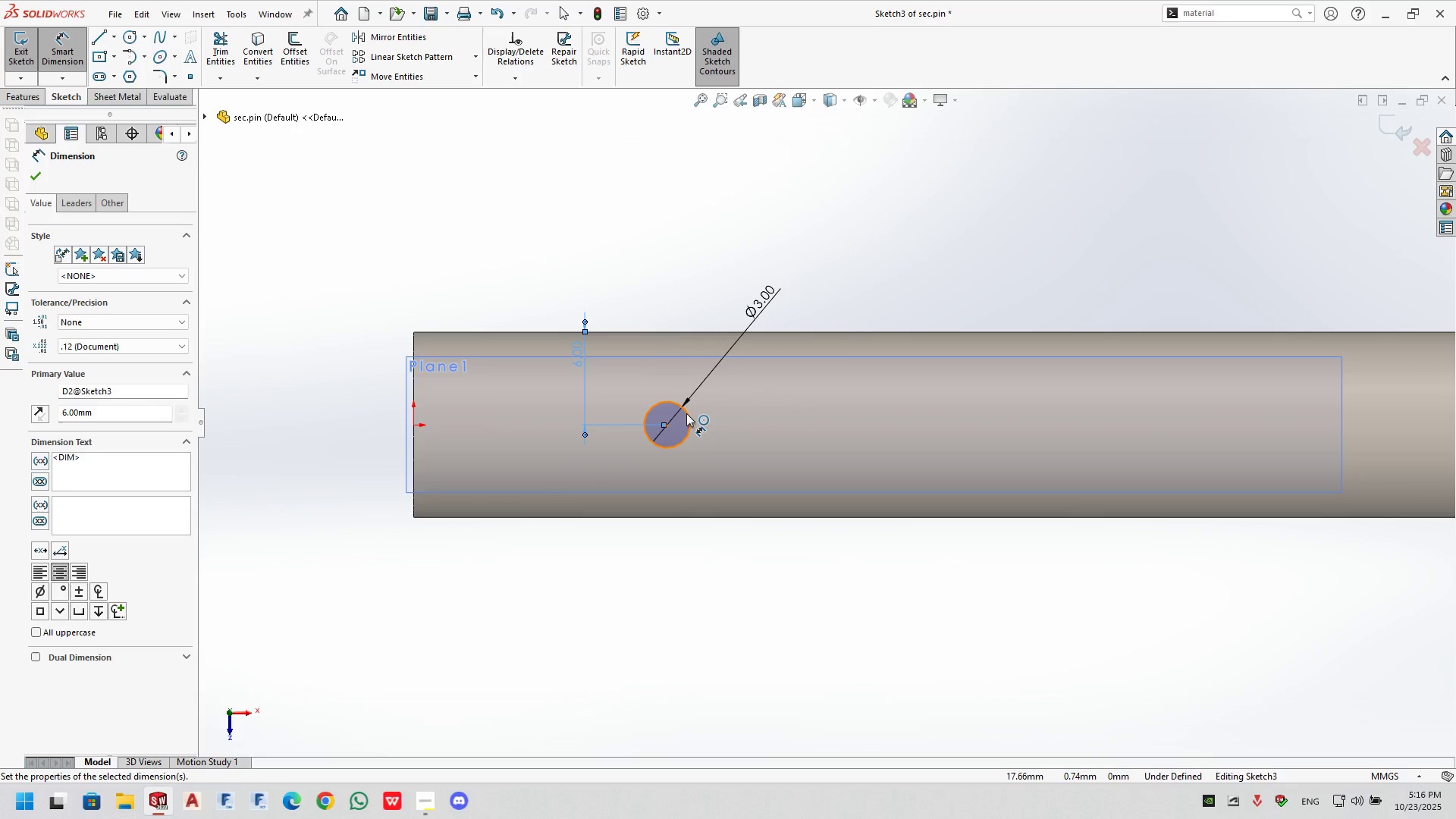 
left_click([687, 413])
 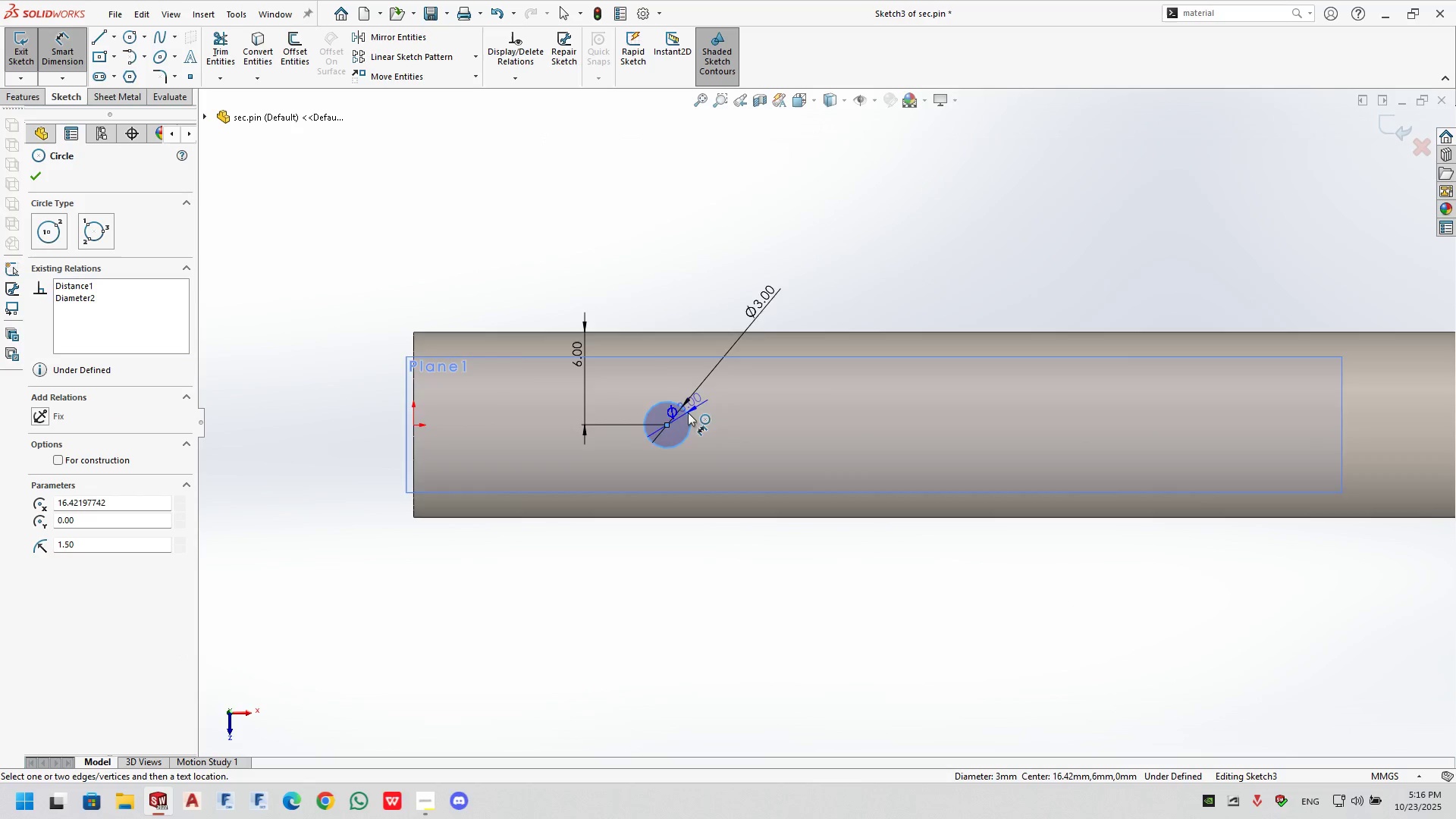 
scroll: coordinate [701, 445], scroll_direction: down, amount: 3.0
 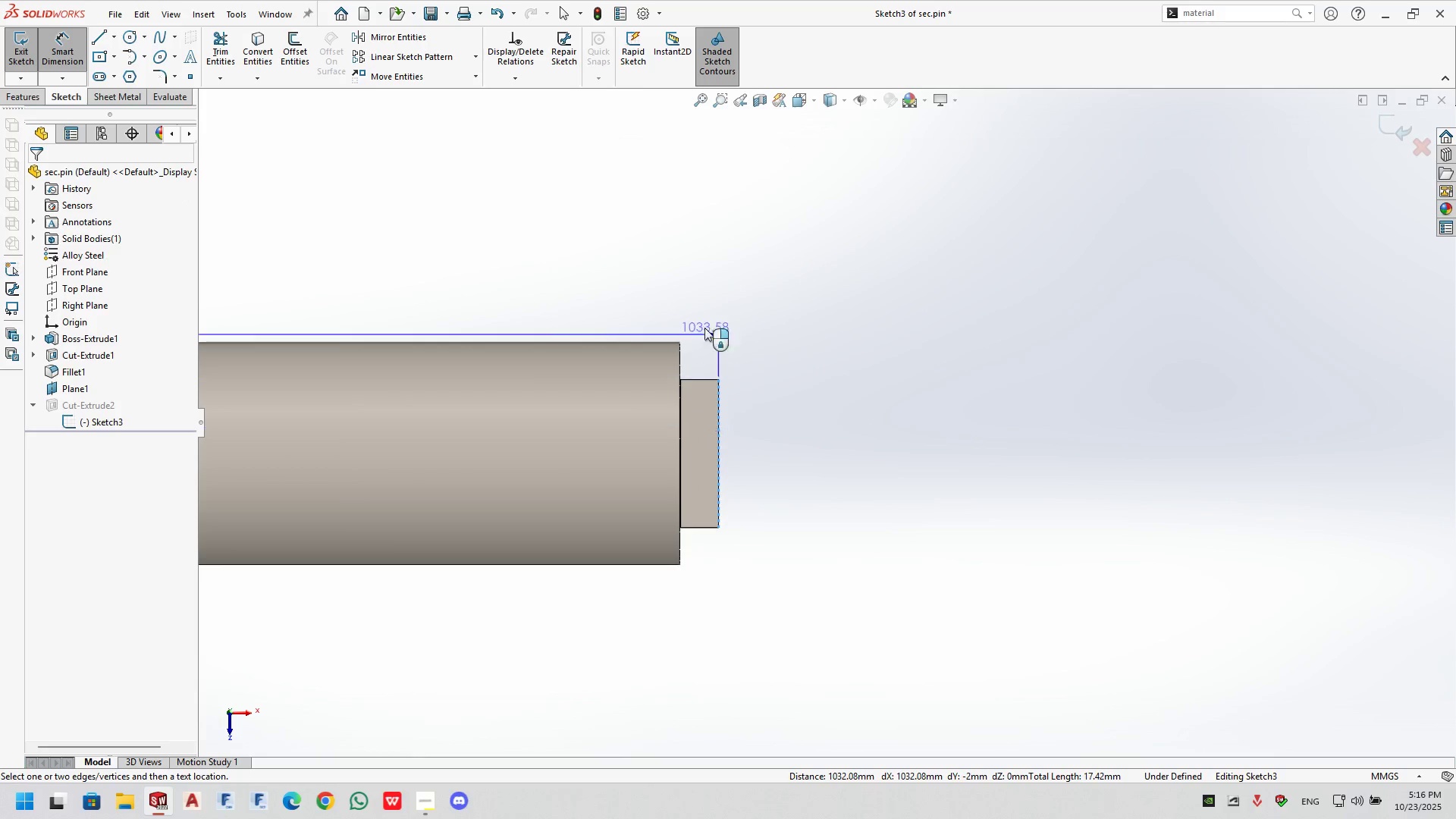 
double_click([677, 254])
 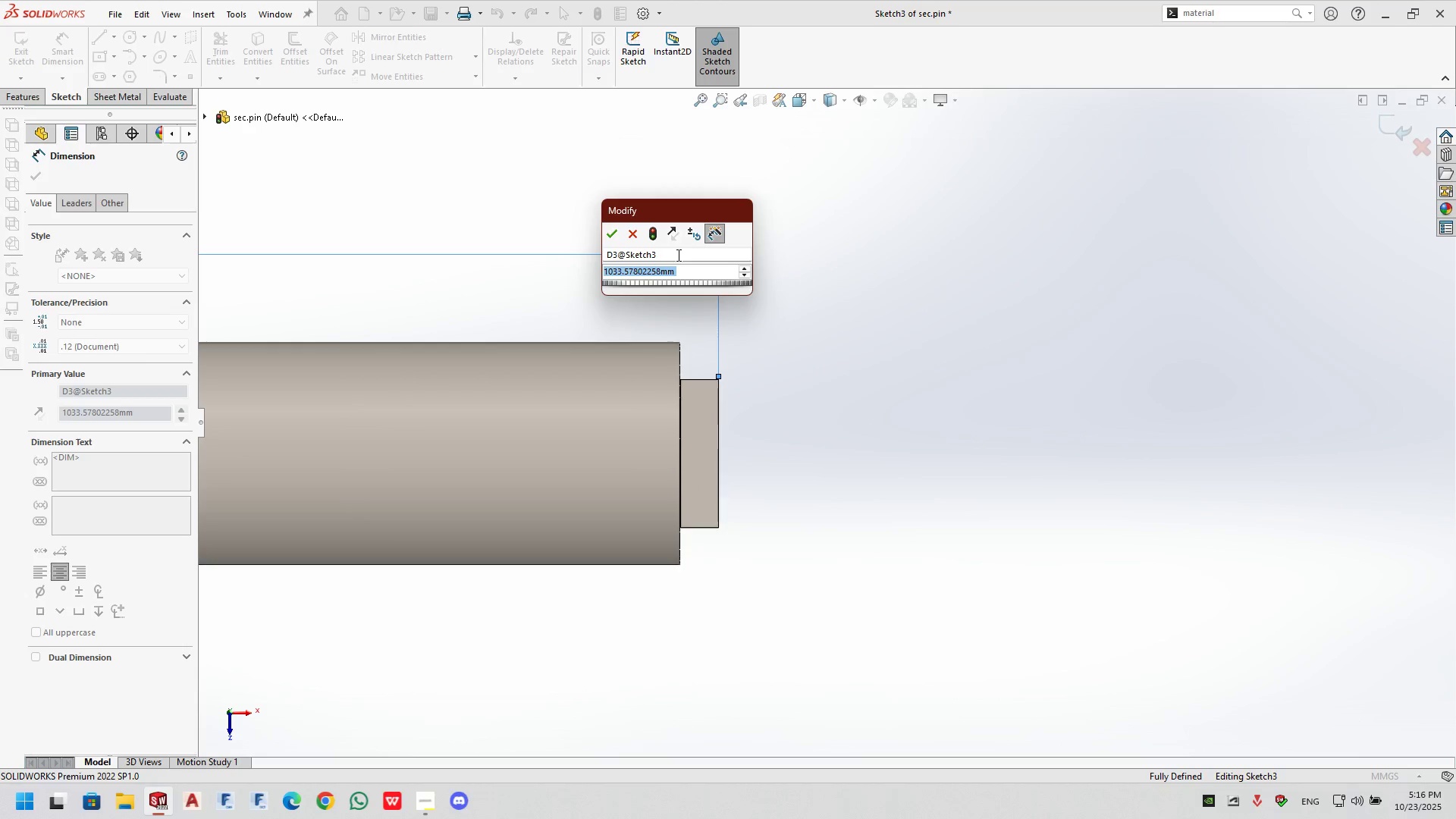 
key(Numpad3)
 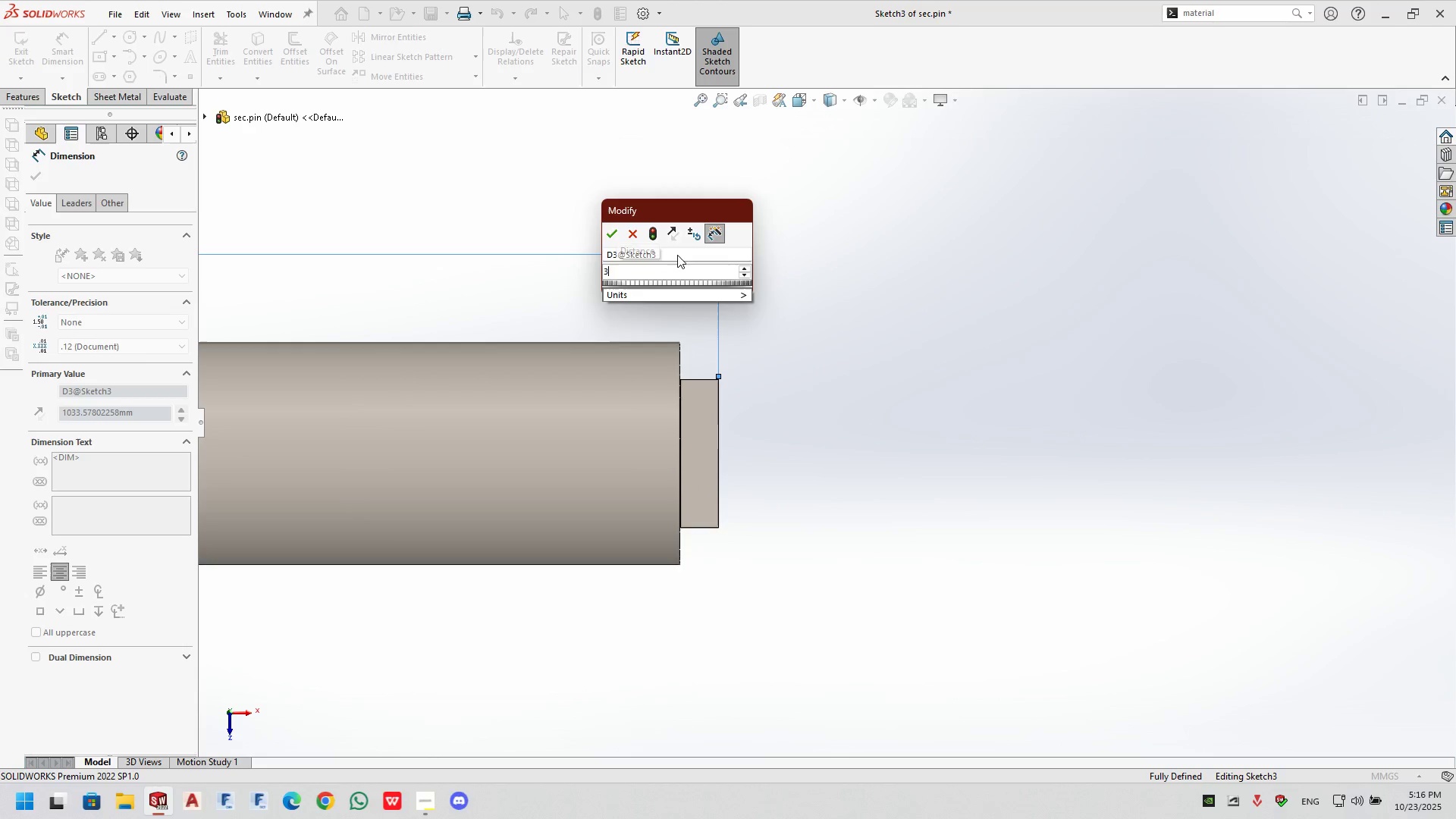 
key(Numpad9)
 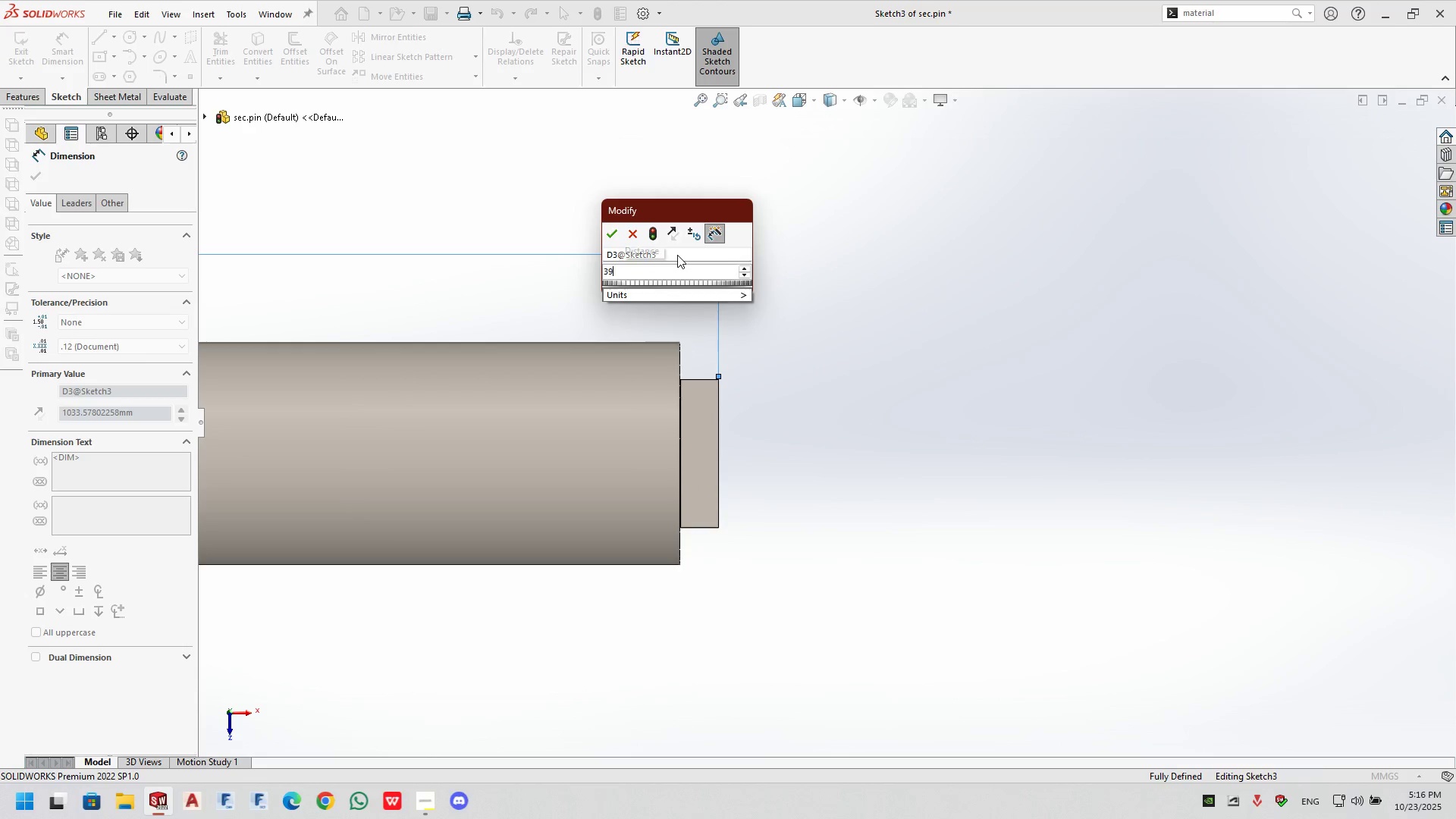 
key(NumpadEnter)
 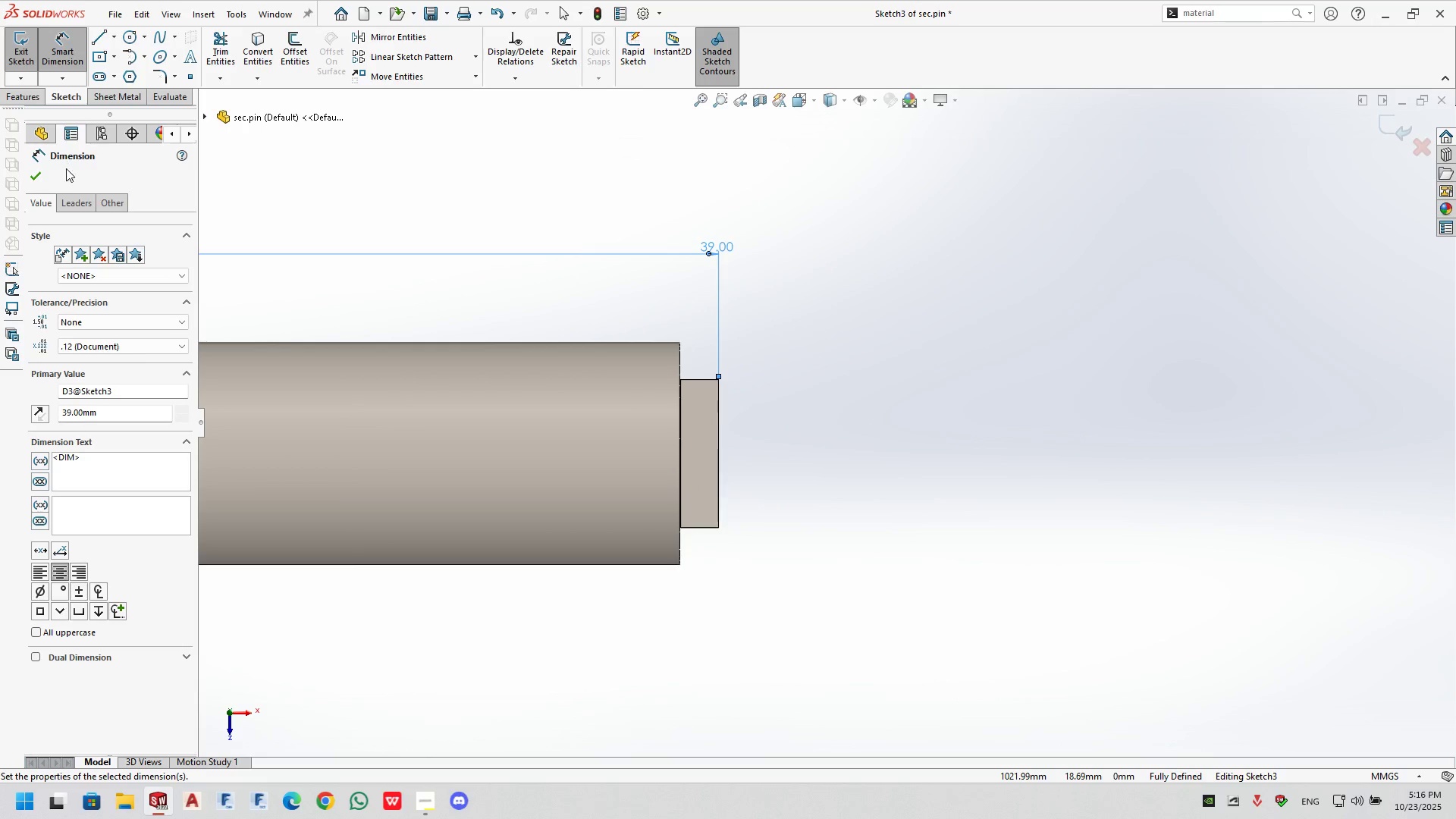 
left_click([41, 178])
 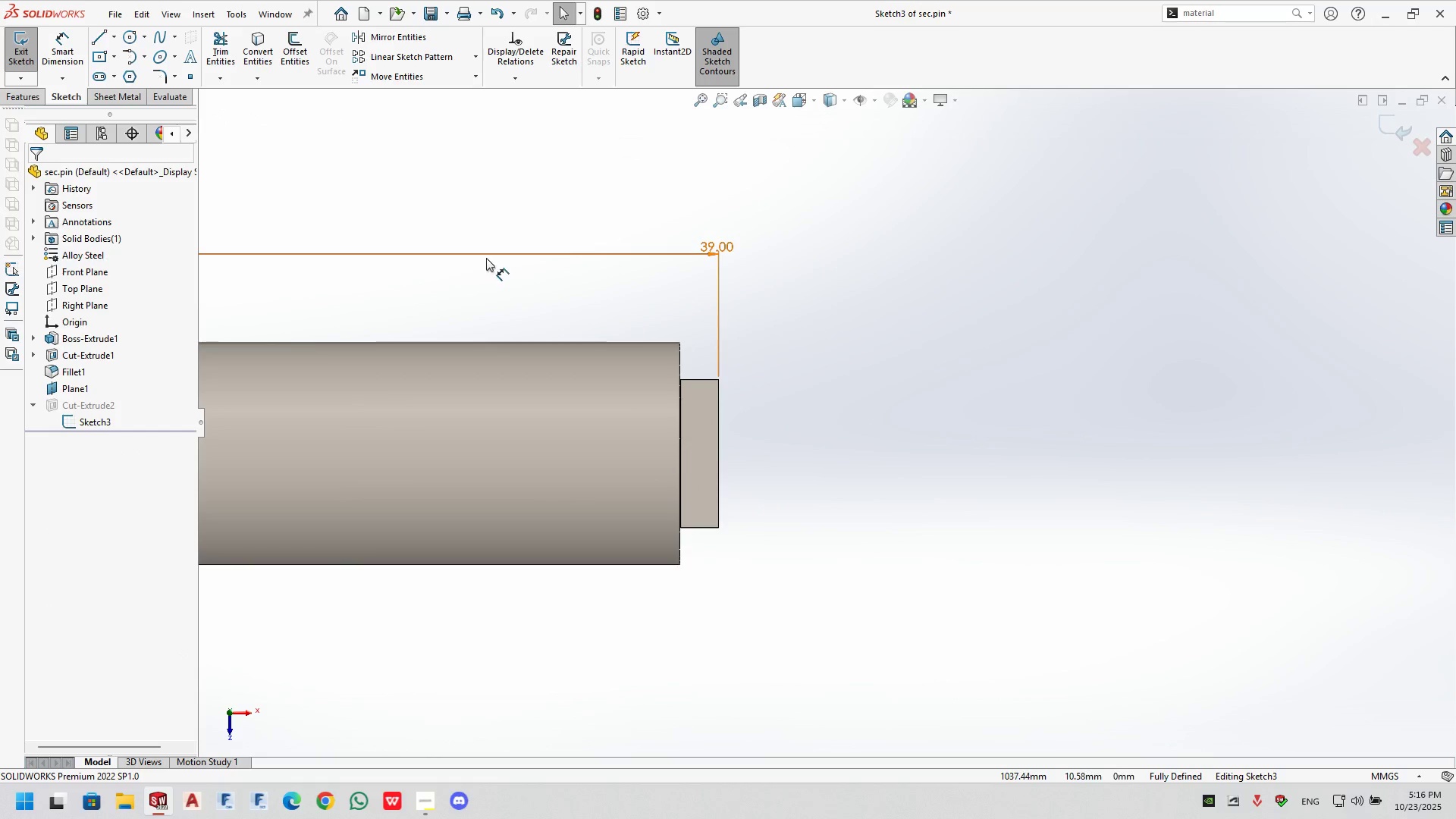 
scroll: coordinate [476, 441], scroll_direction: up, amount: 5.0
 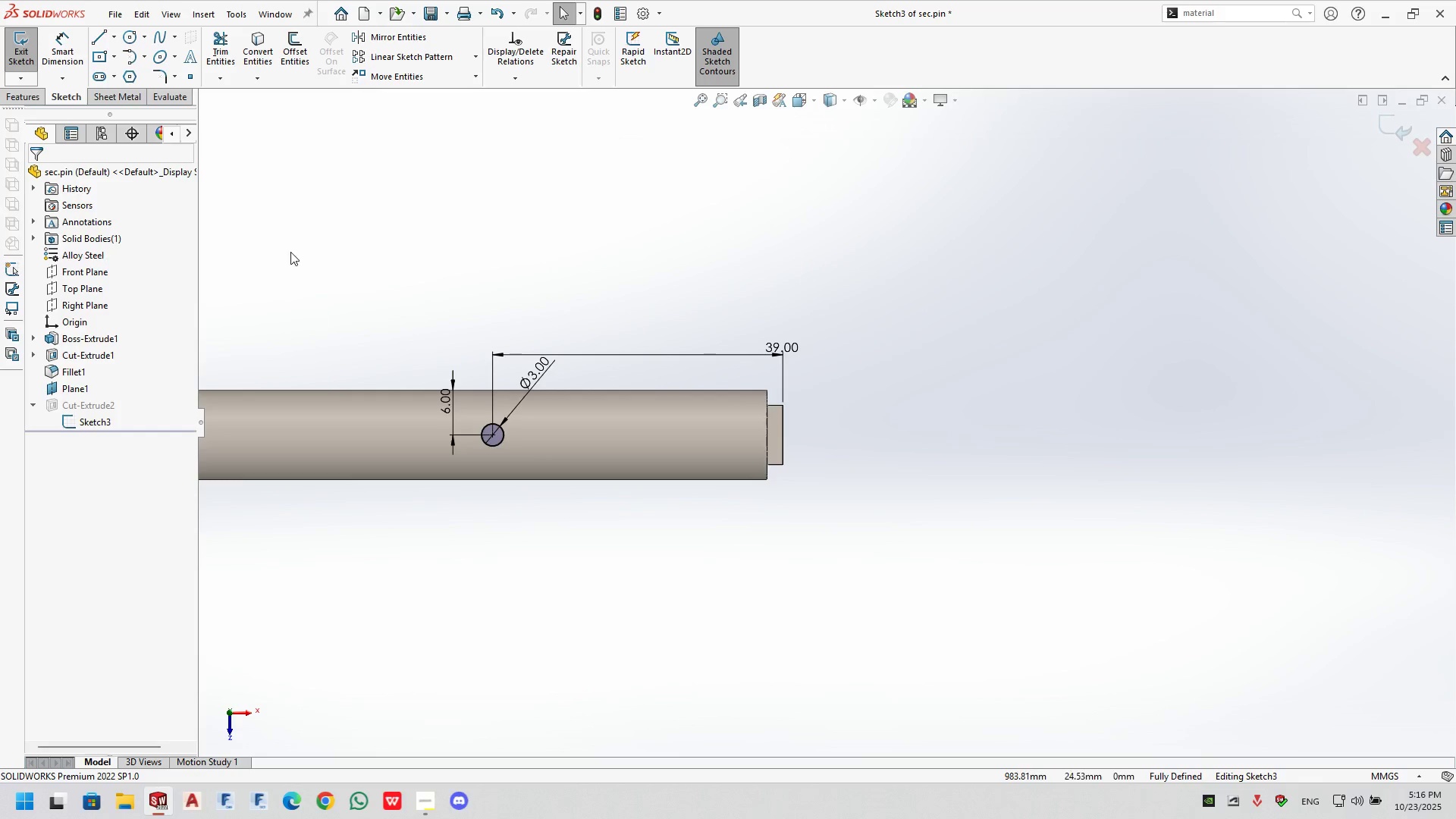 
left_click([367, 264])
 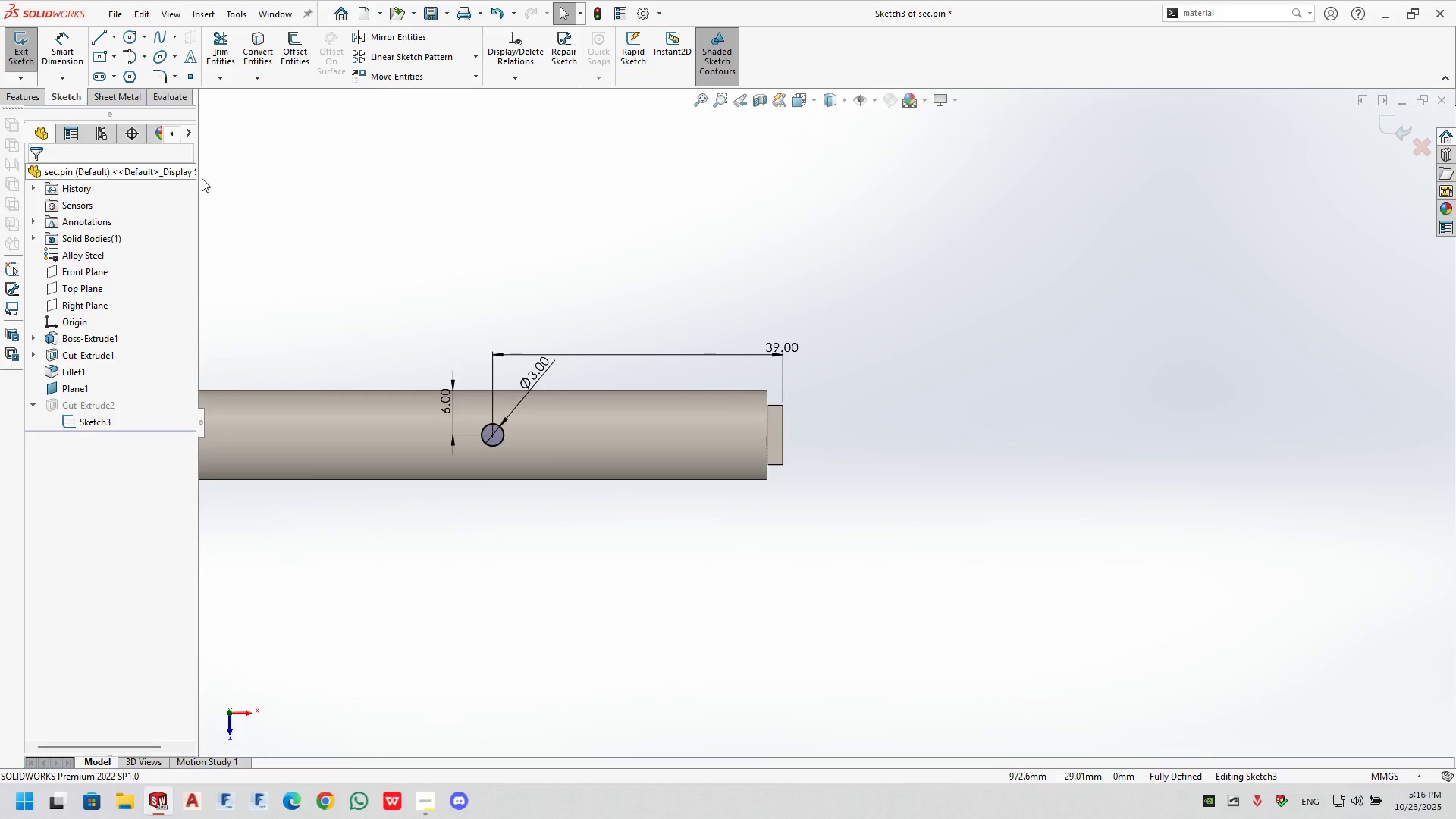 
scroll: coordinate [249, 177], scroll_direction: up, amount: 2.0
 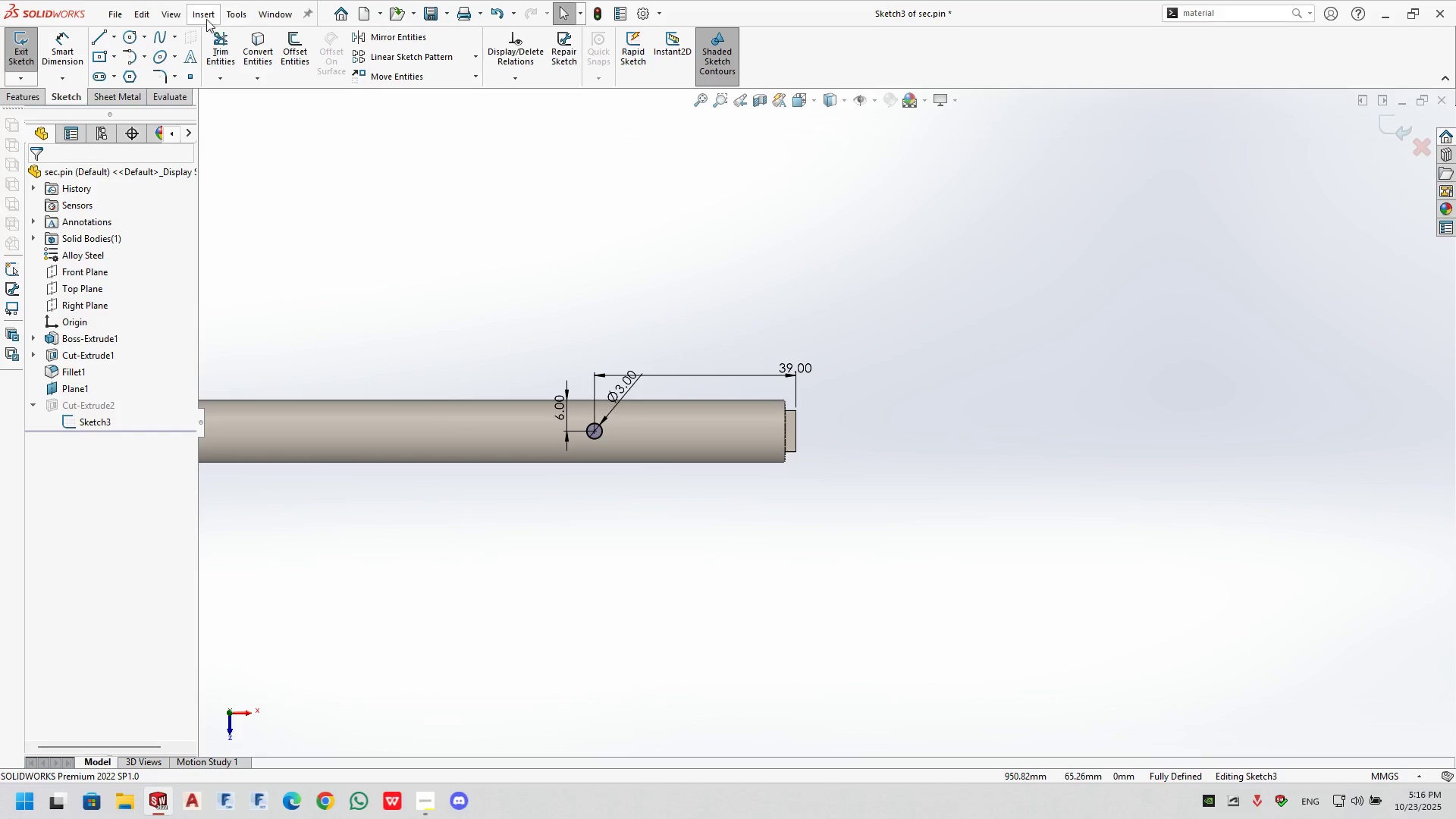 
left_click([206, 14])
 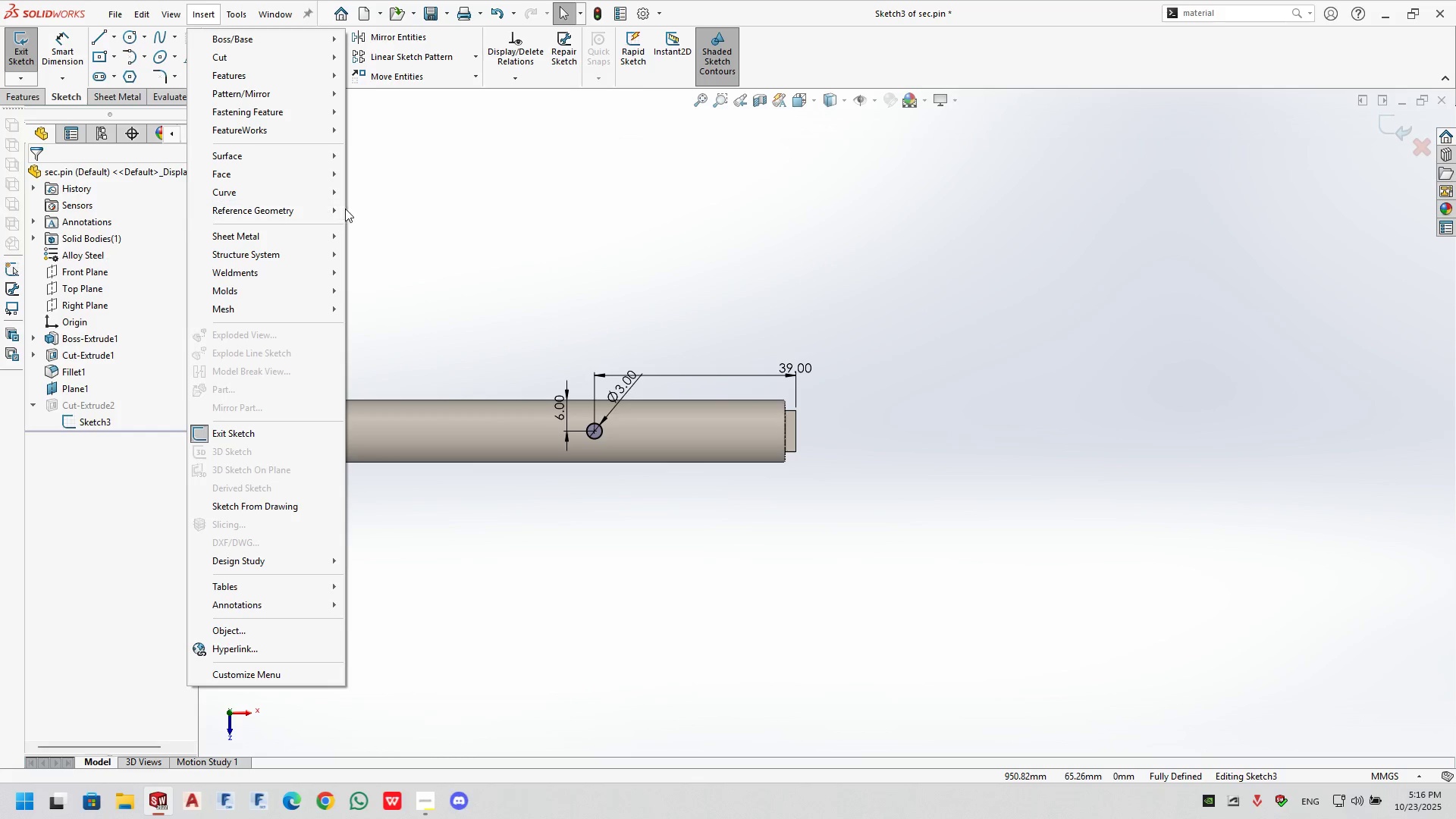 
left_click([331, 215])
 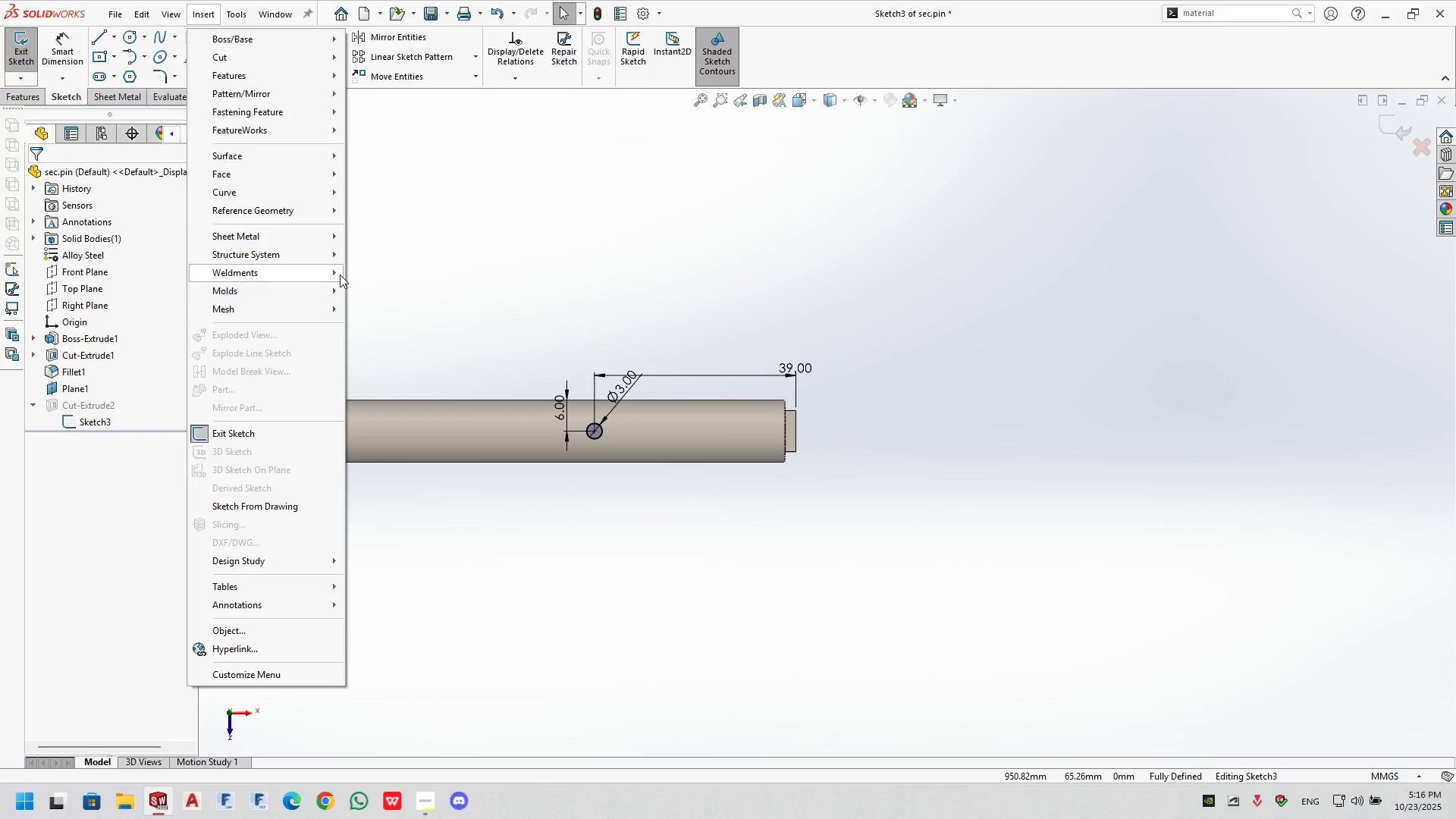 
left_click([566, 209])
 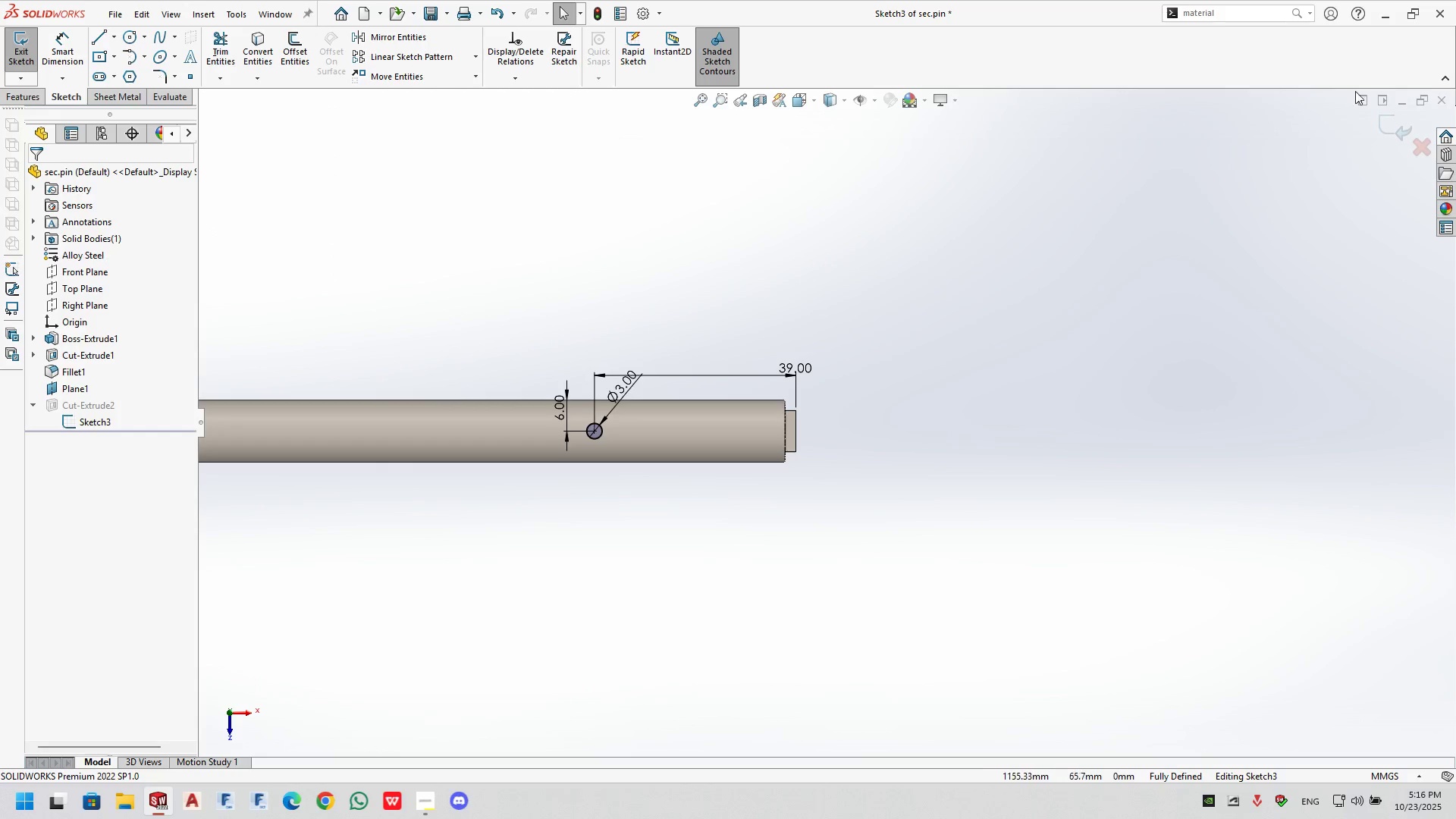 
left_click([1417, 127])
 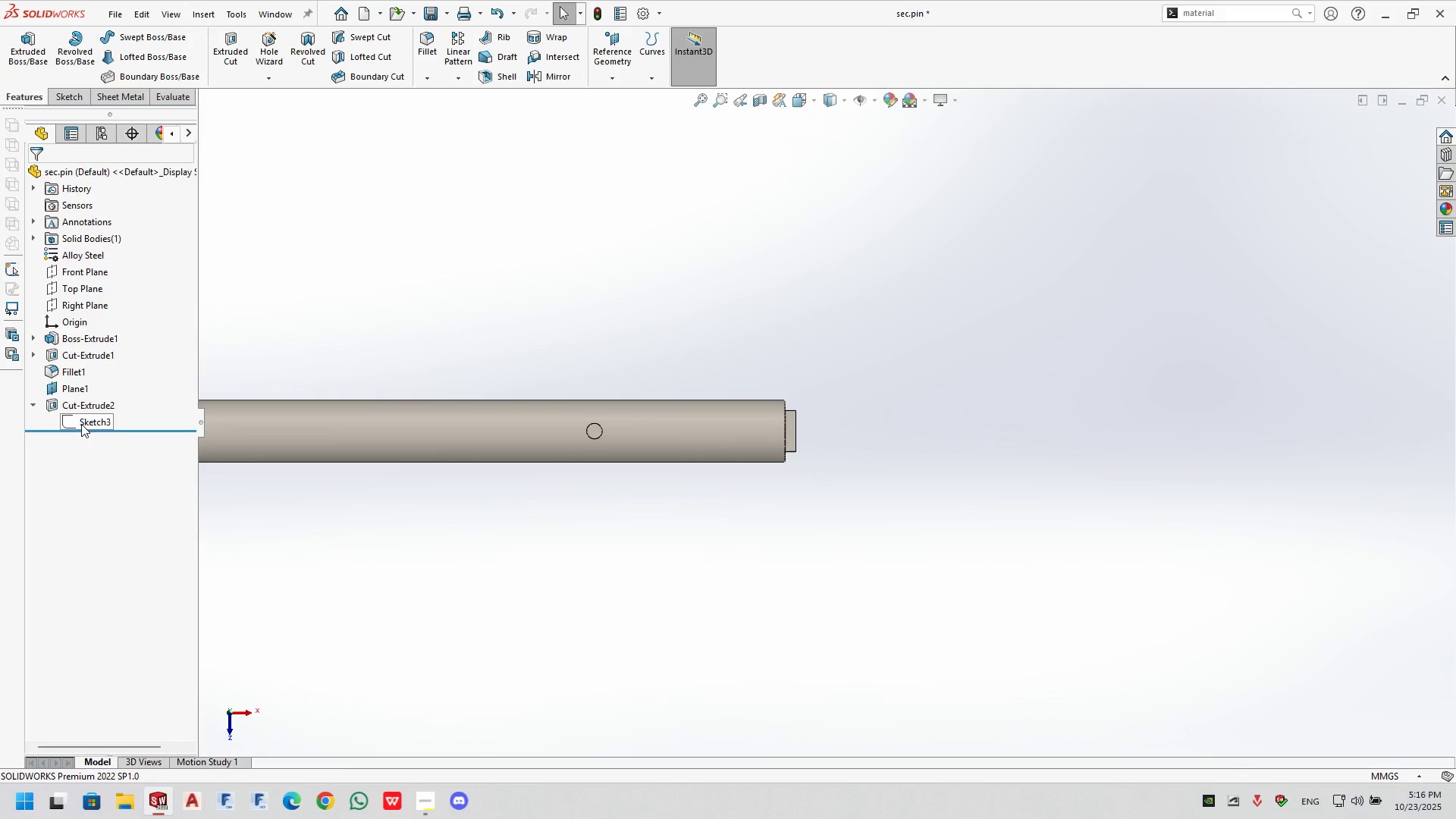 
left_click([86, 421])
 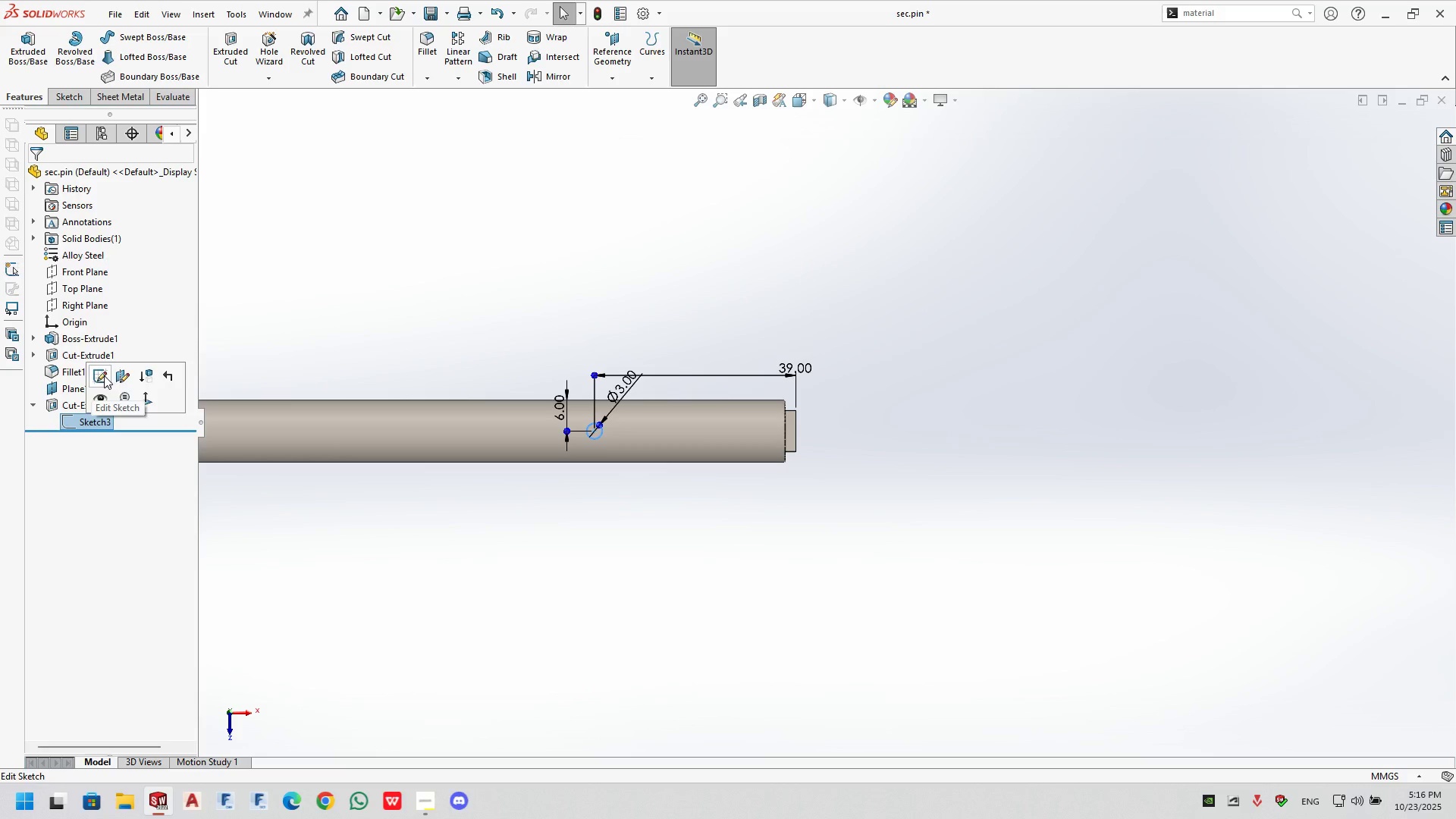 
left_click([104, 375])
 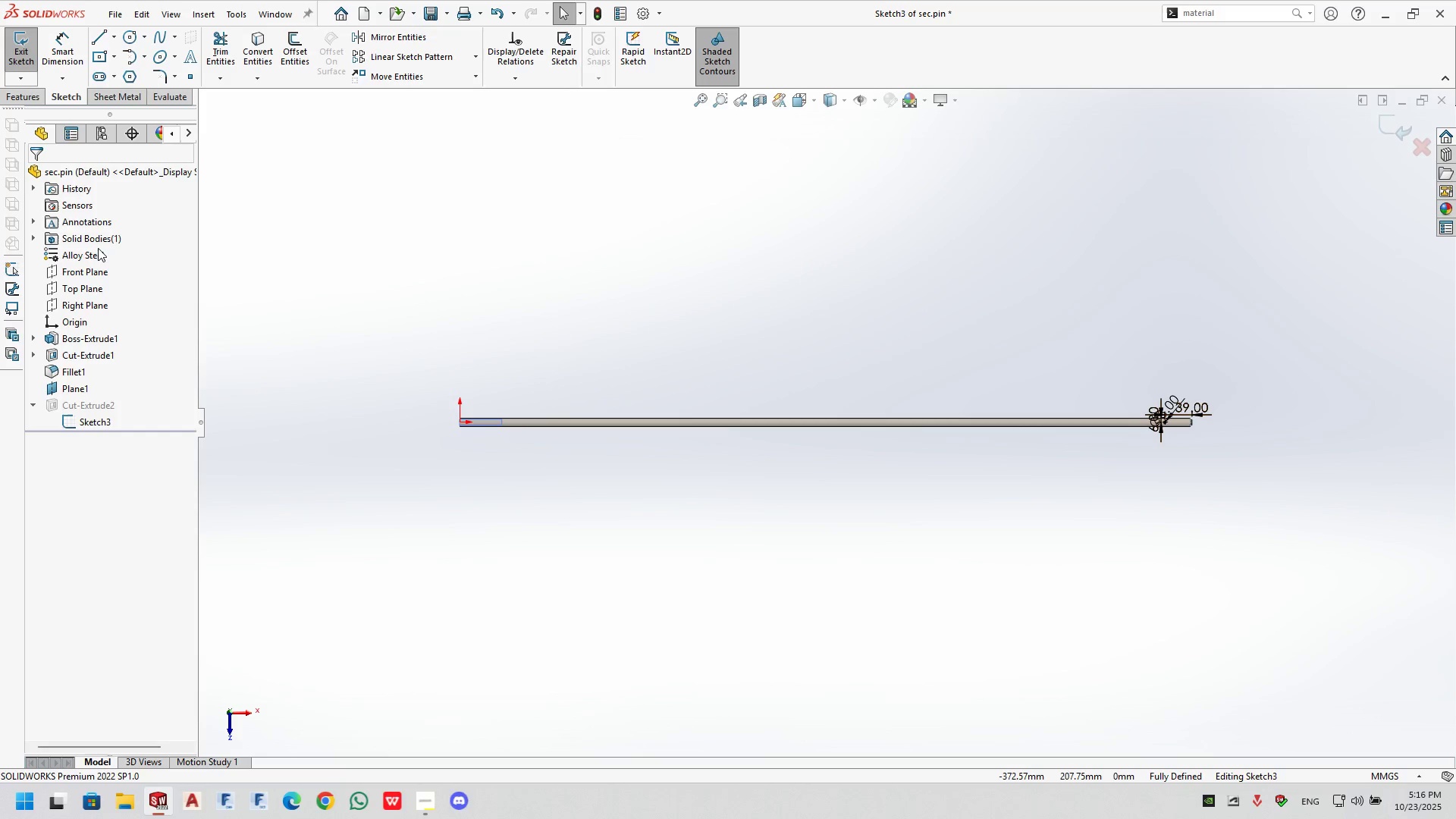 
left_click([19, 46])
 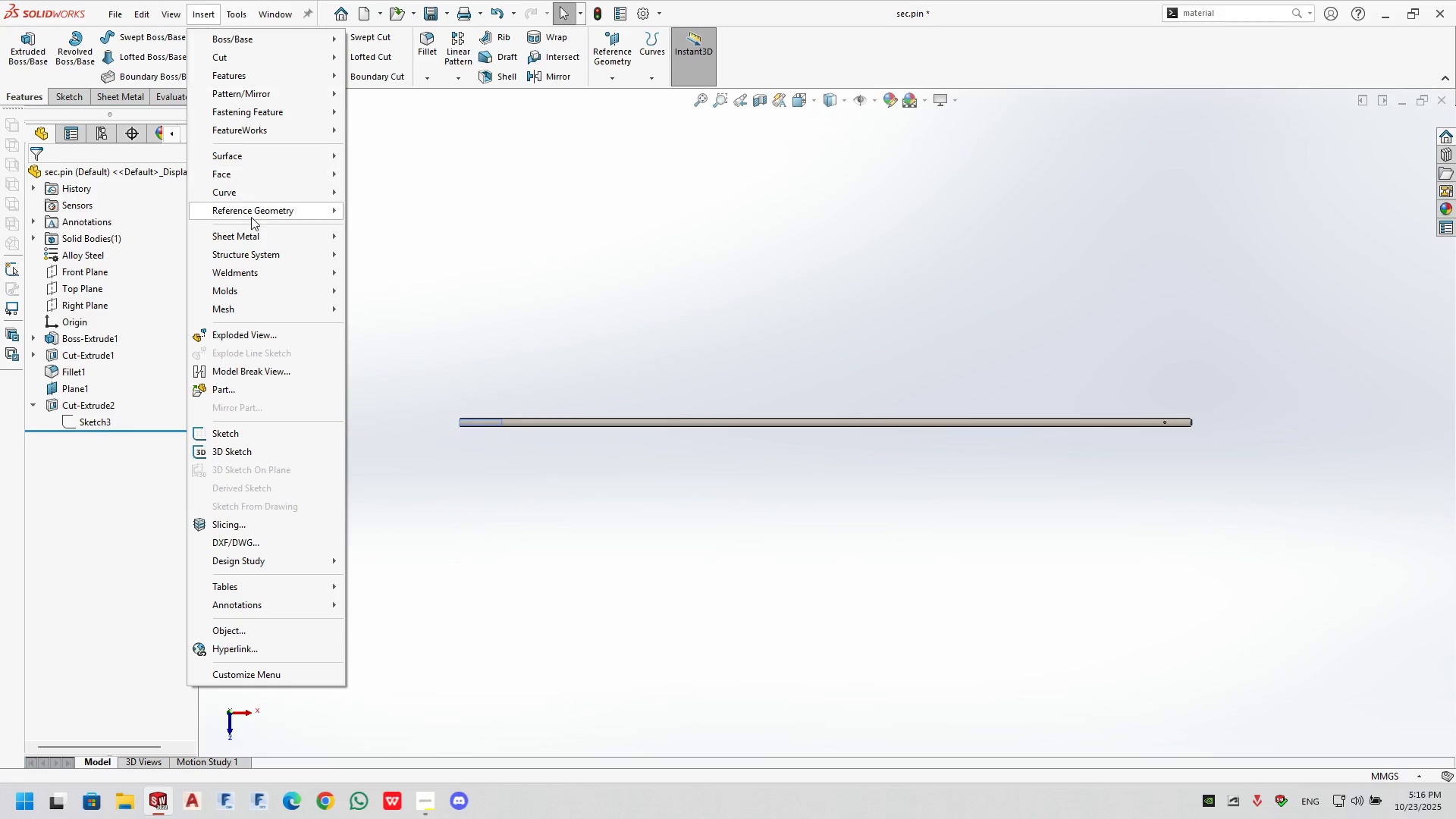 
left_click_drag(start_coordinate=[364, 206], to_coordinate=[356, 208])
 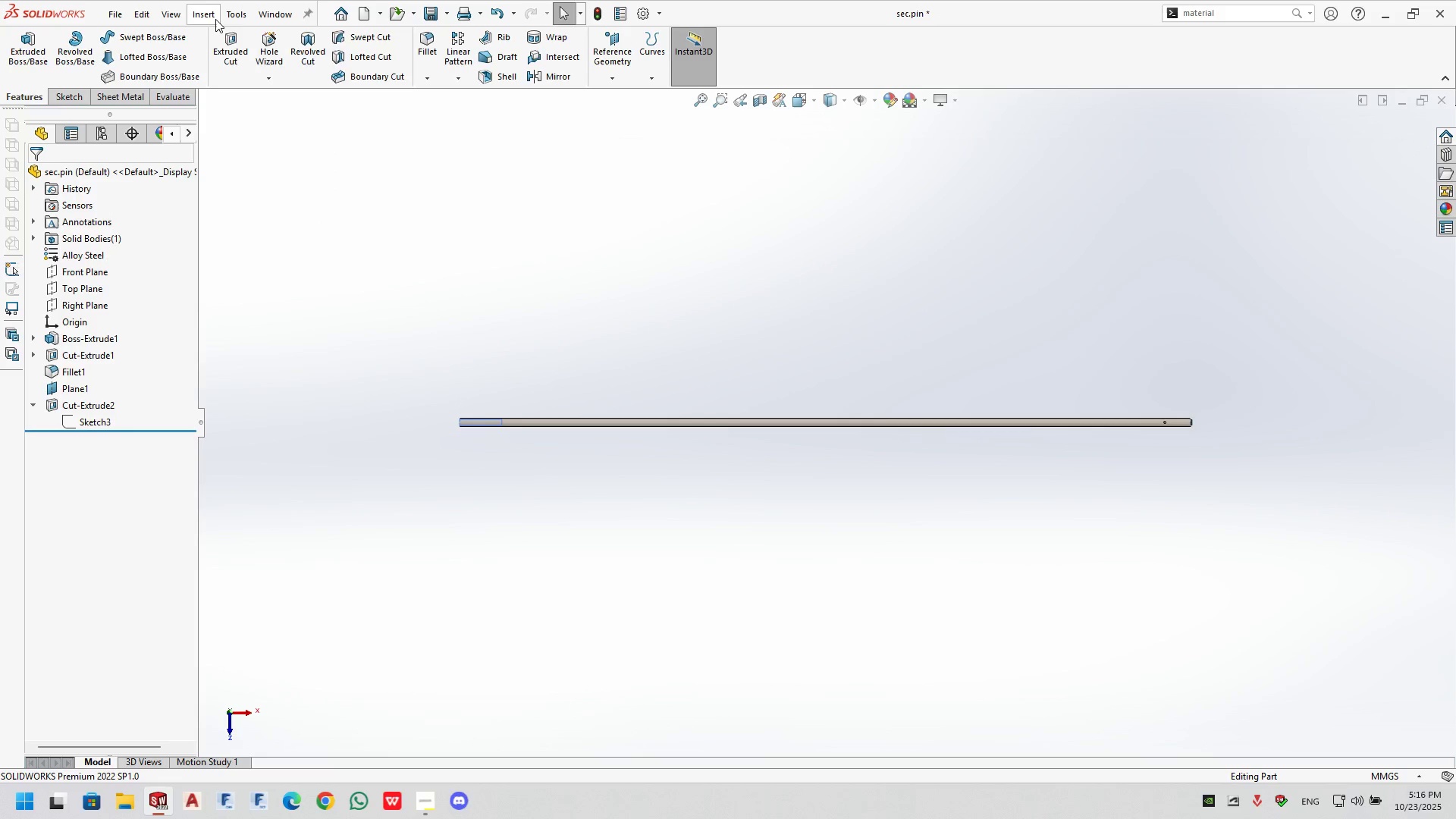 
left_click([215, 19])
 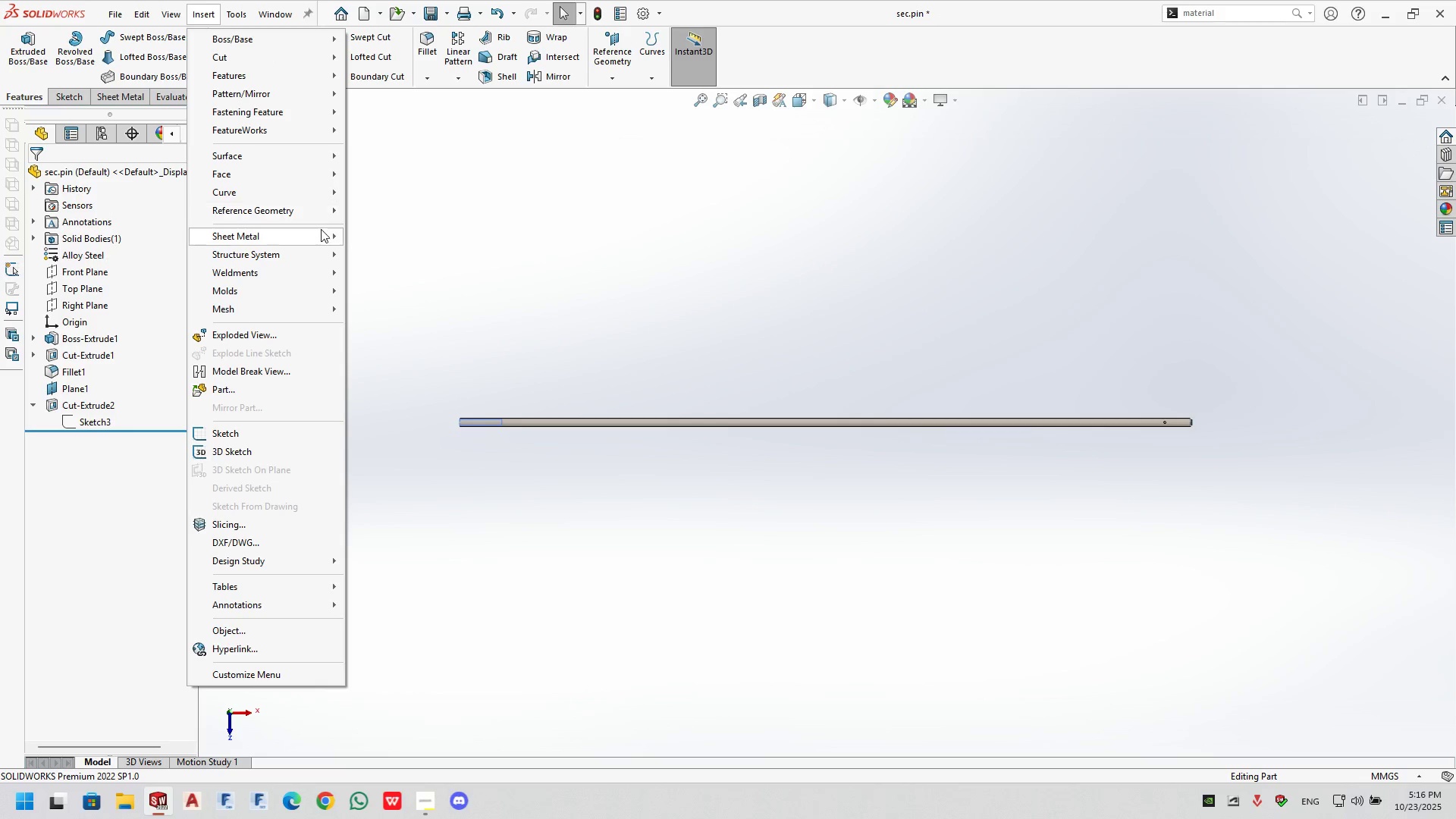 
left_click([321, 209])
 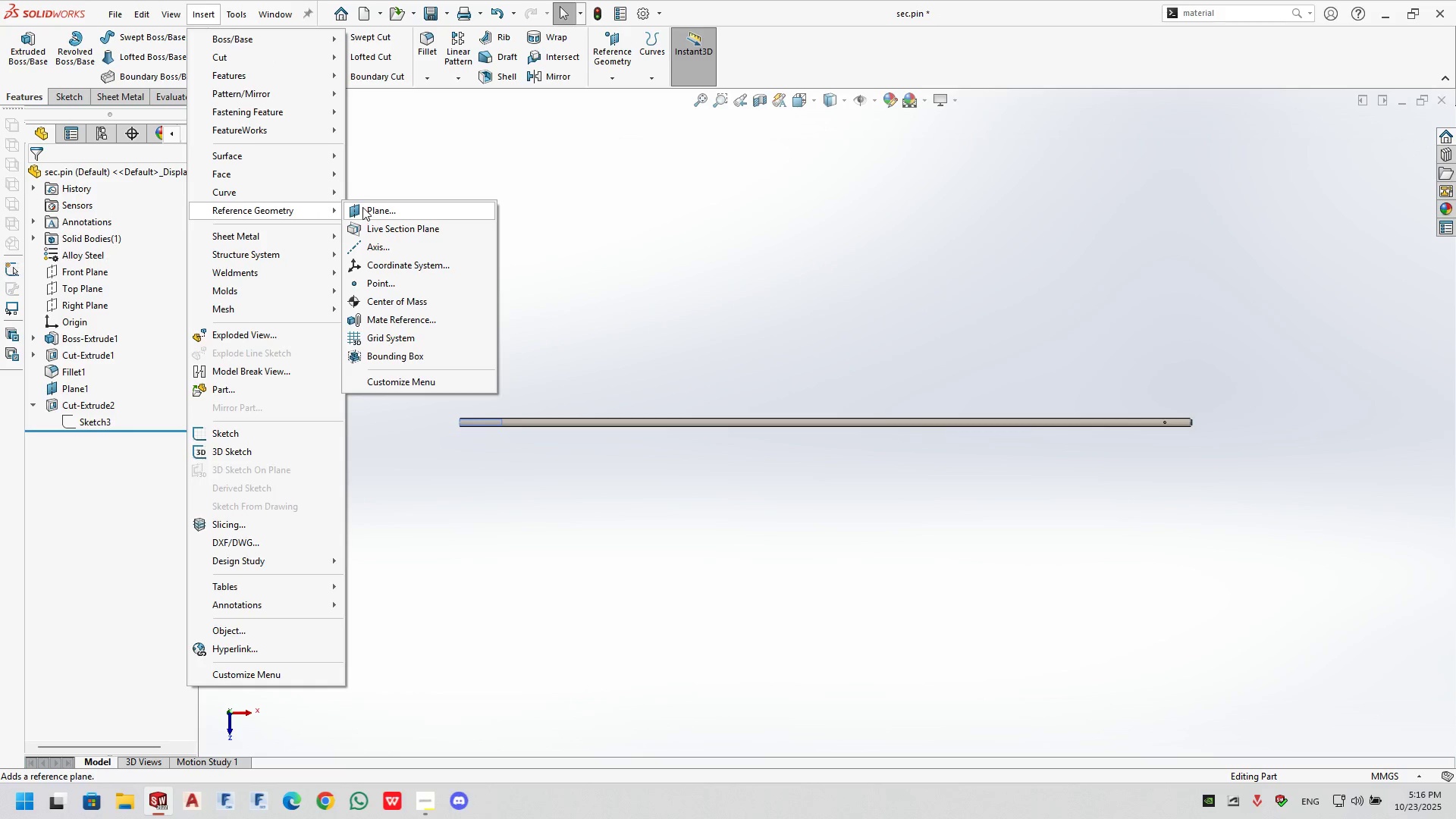 
left_click([362, 207])
 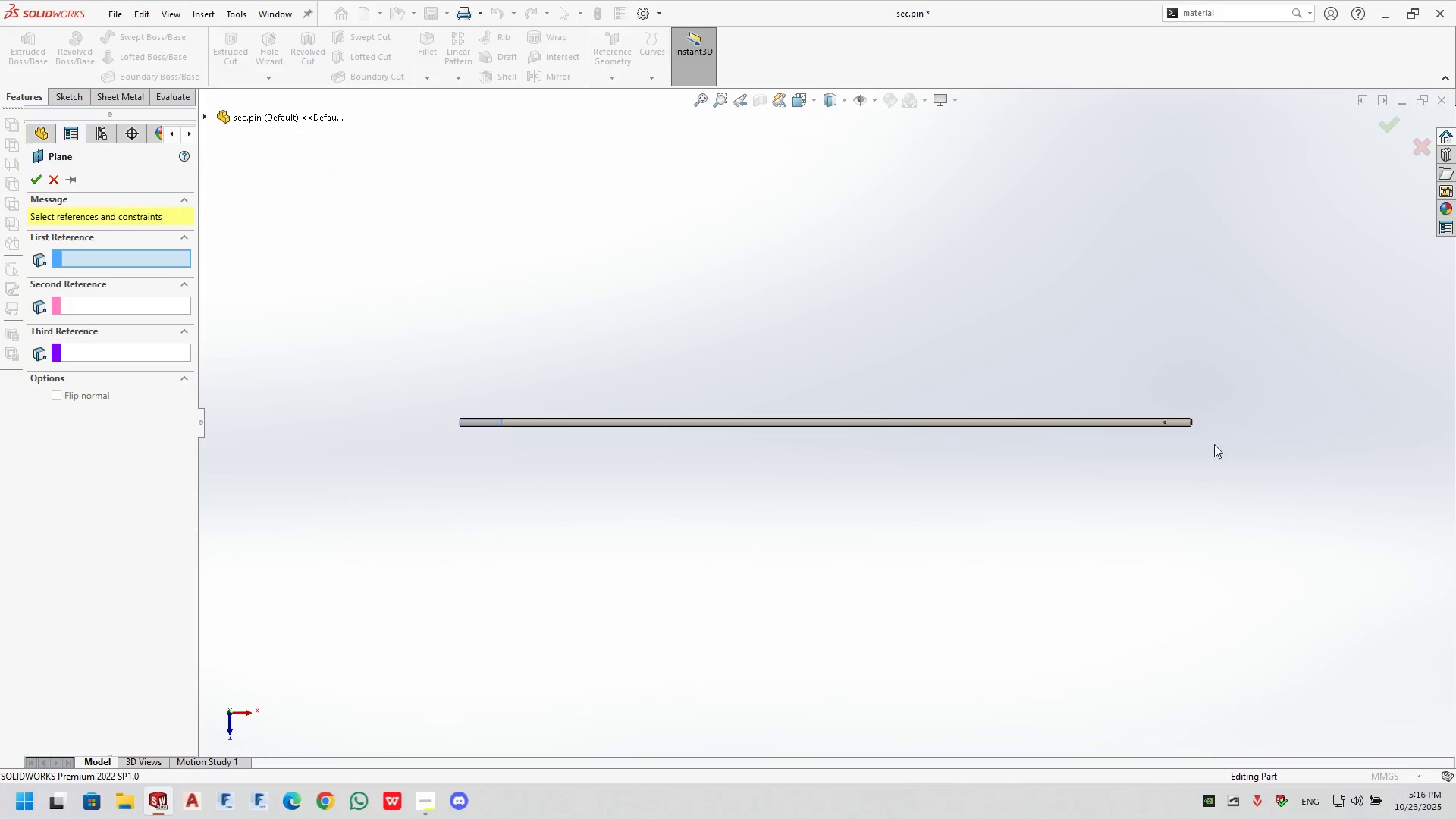 
scroll: coordinate [695, 426], scroll_direction: down, amount: 12.0
 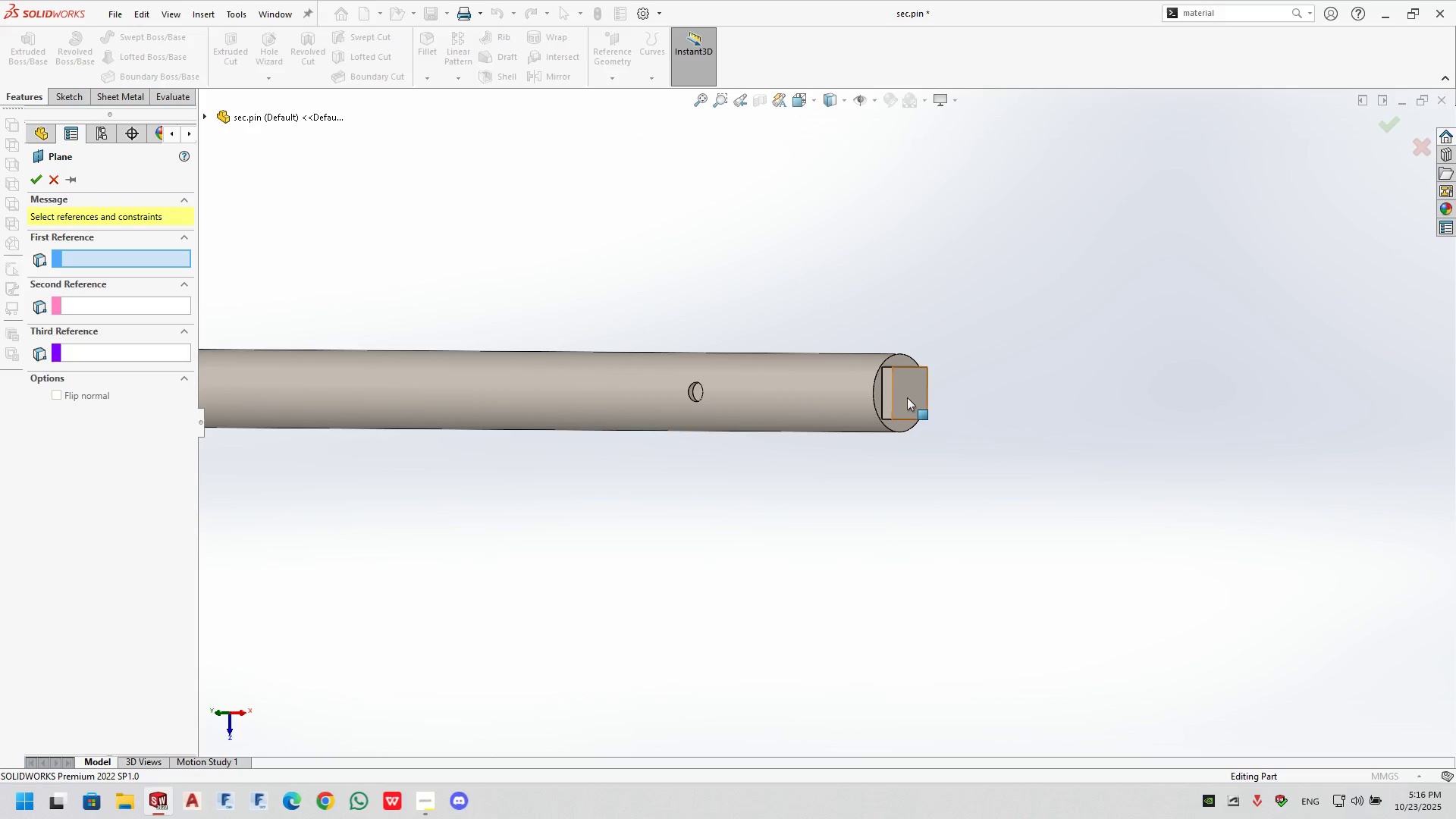 
left_click([907, 397])
 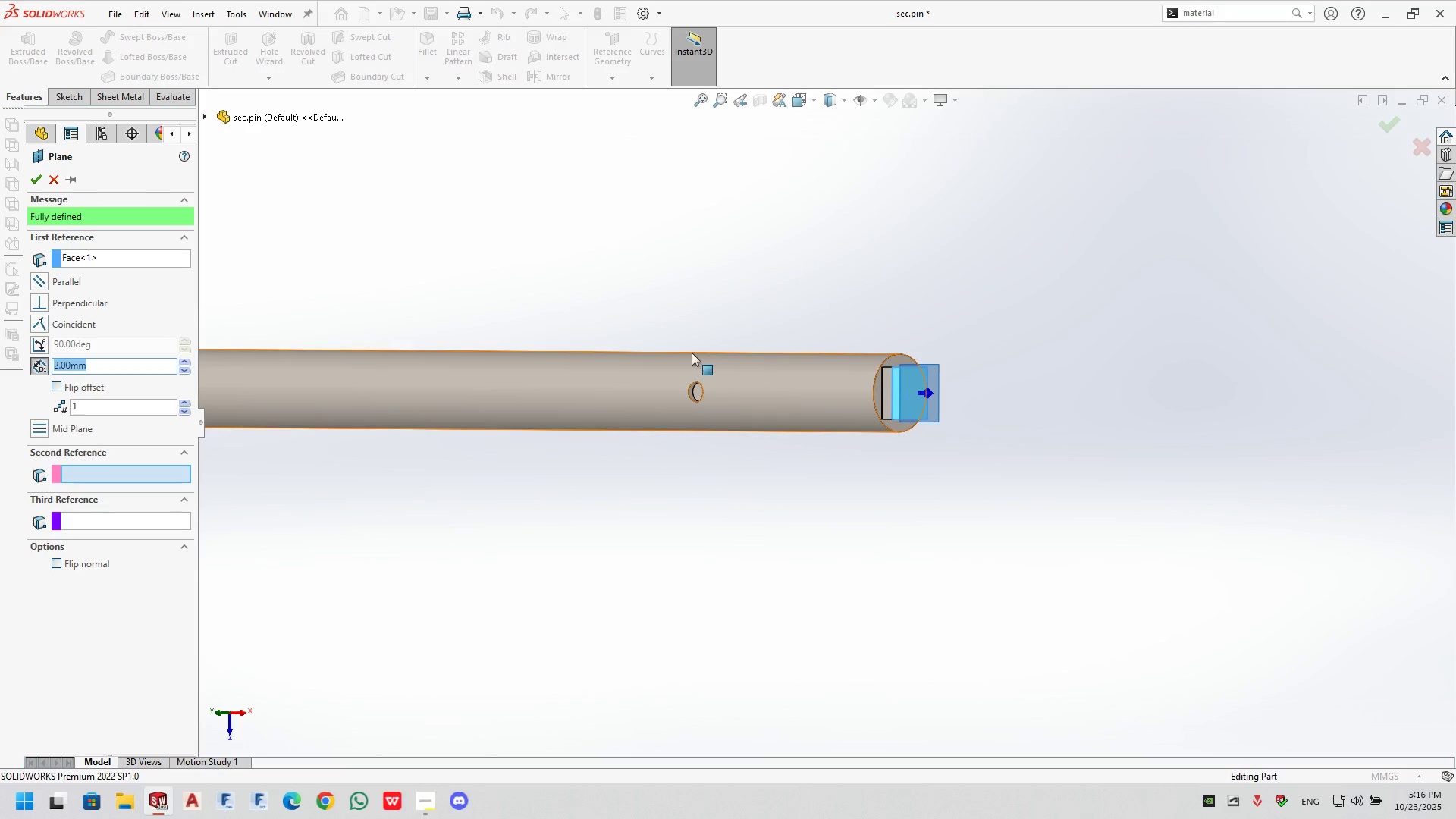 
scroll: coordinate [494, 322], scroll_direction: up, amount: 12.0
 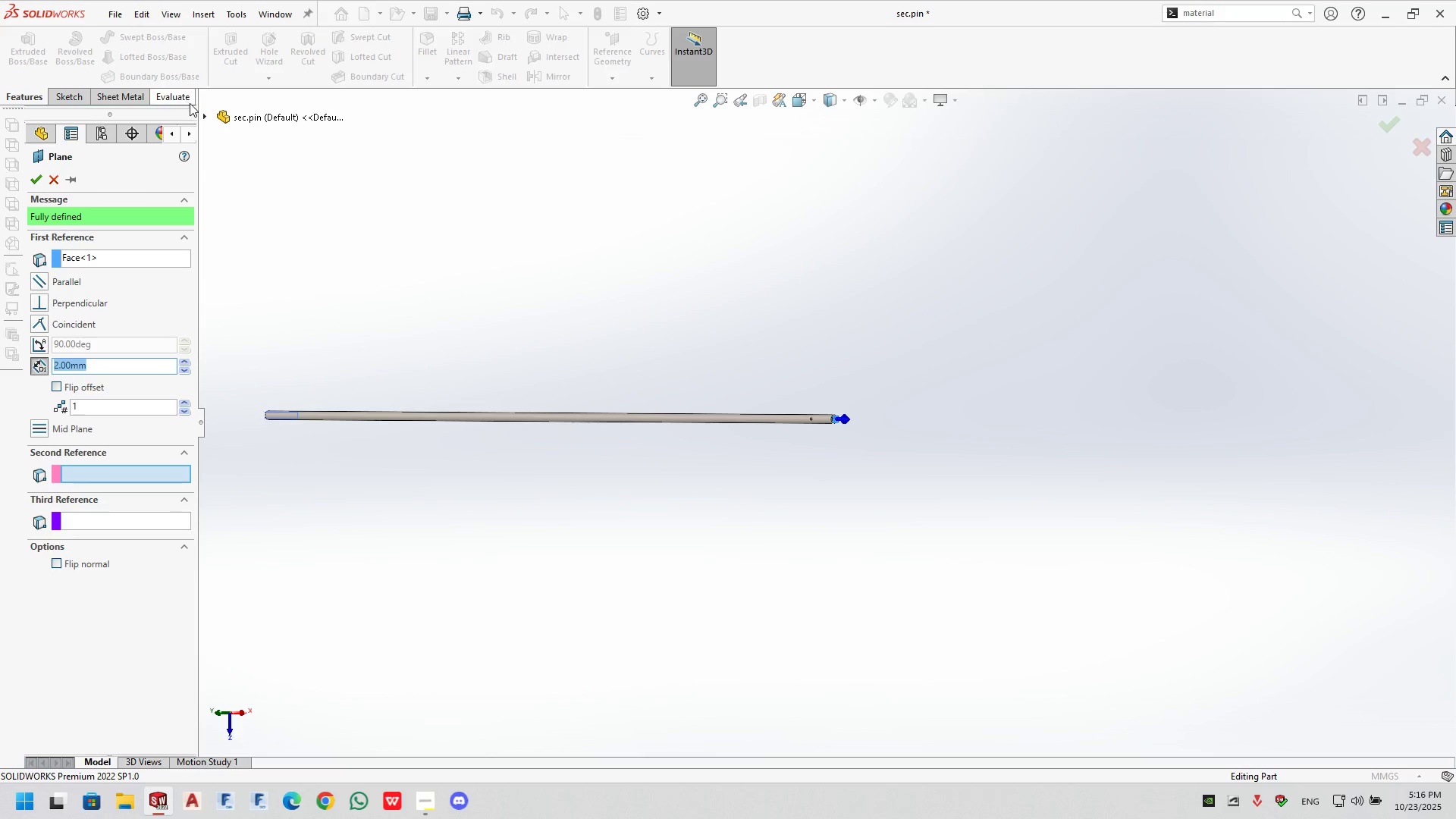 
left_click([204, 118])
 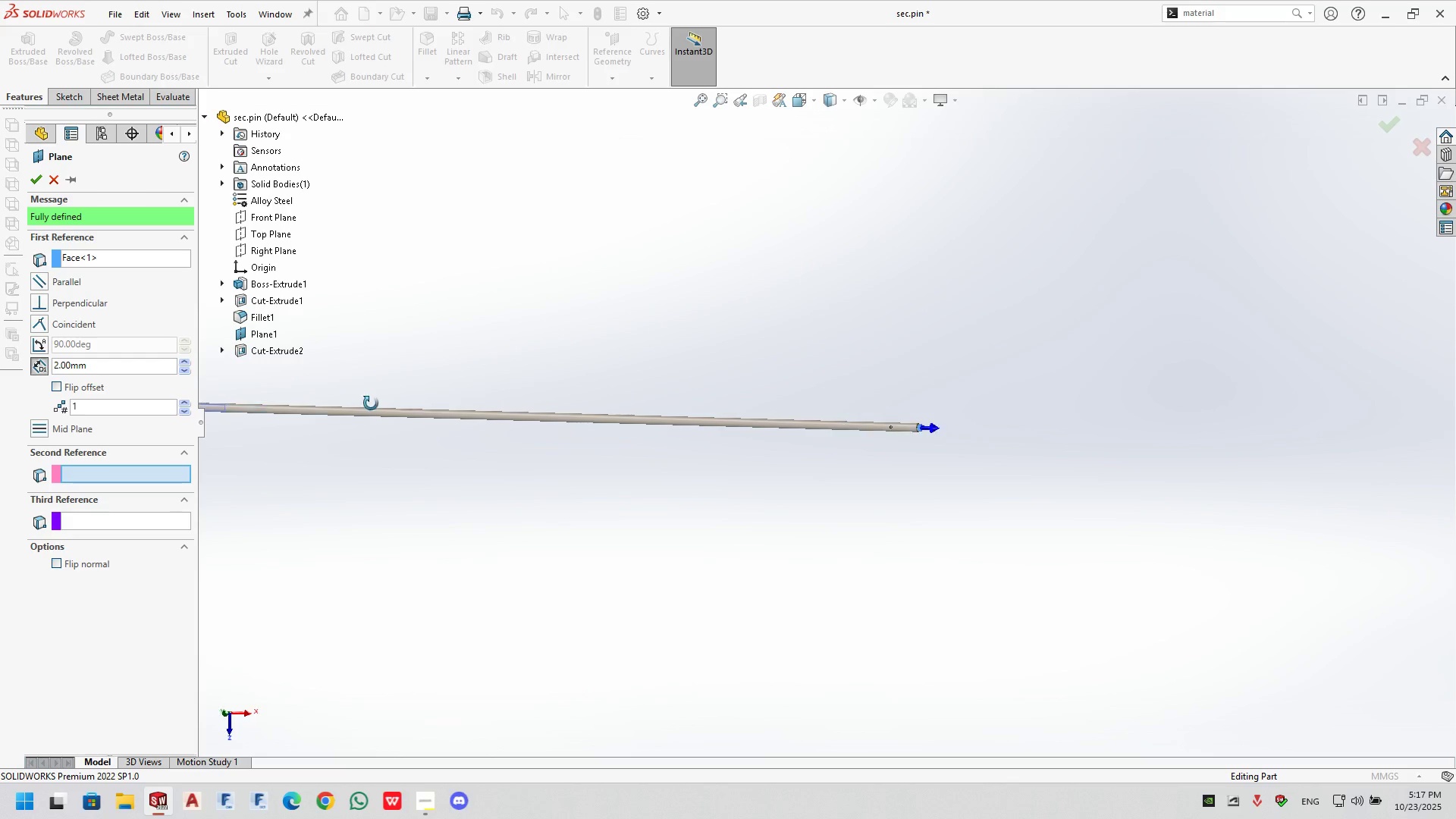 
scroll: coordinate [351, 384], scroll_direction: down, amount: 18.0
 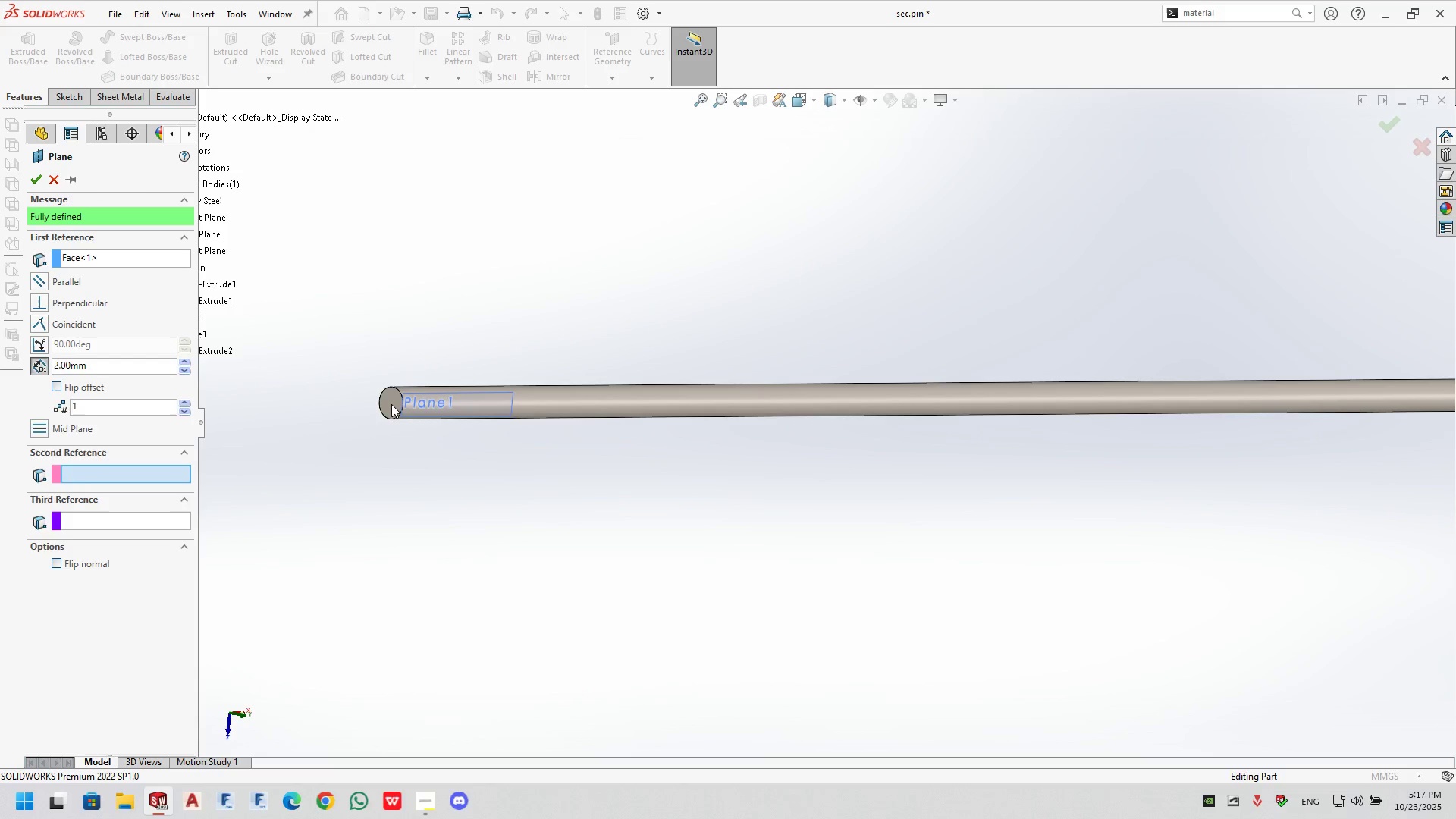 
left_click([391, 404])
 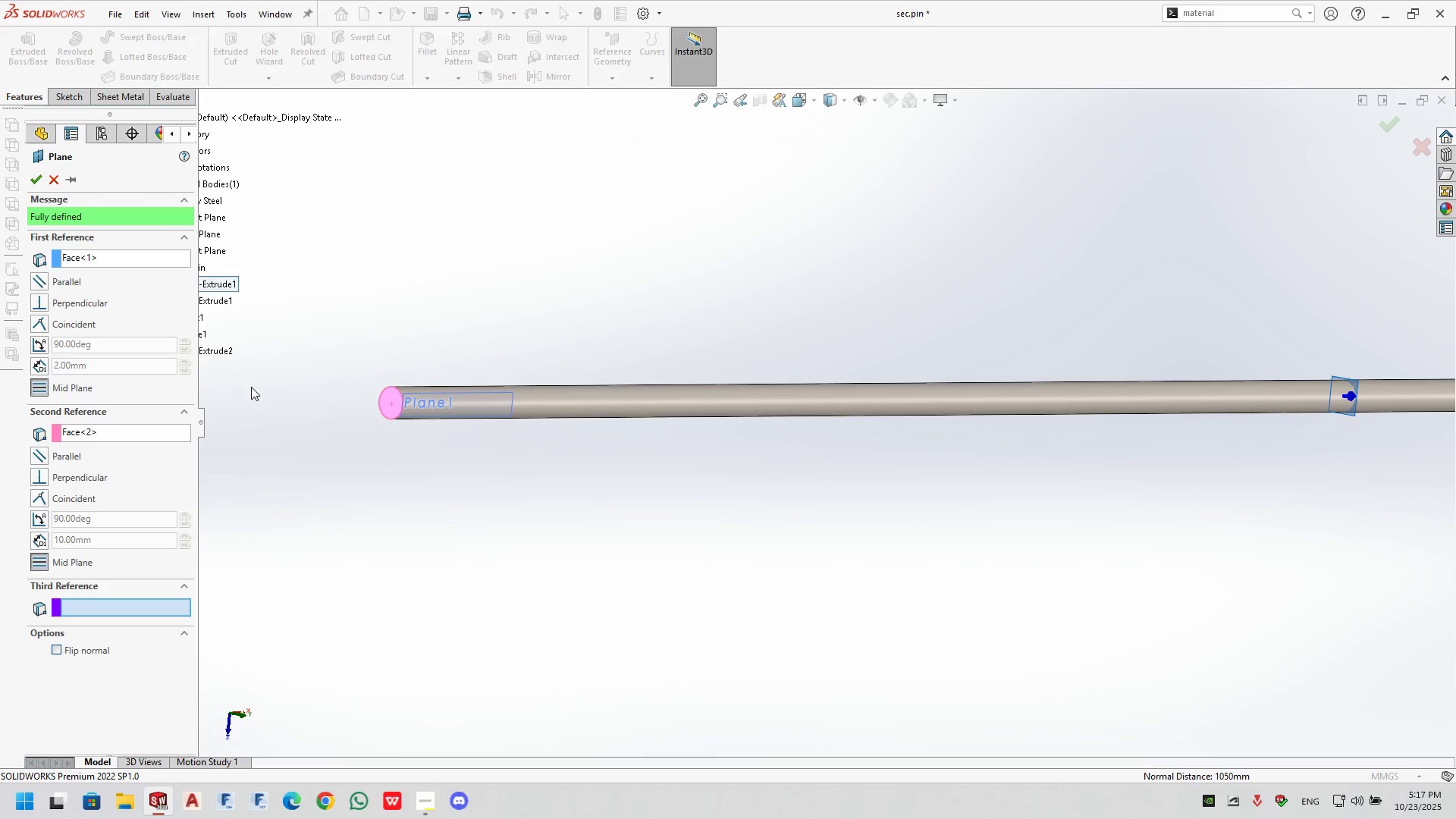 
scroll: coordinate [974, 375], scroll_direction: up, amount: 9.0
 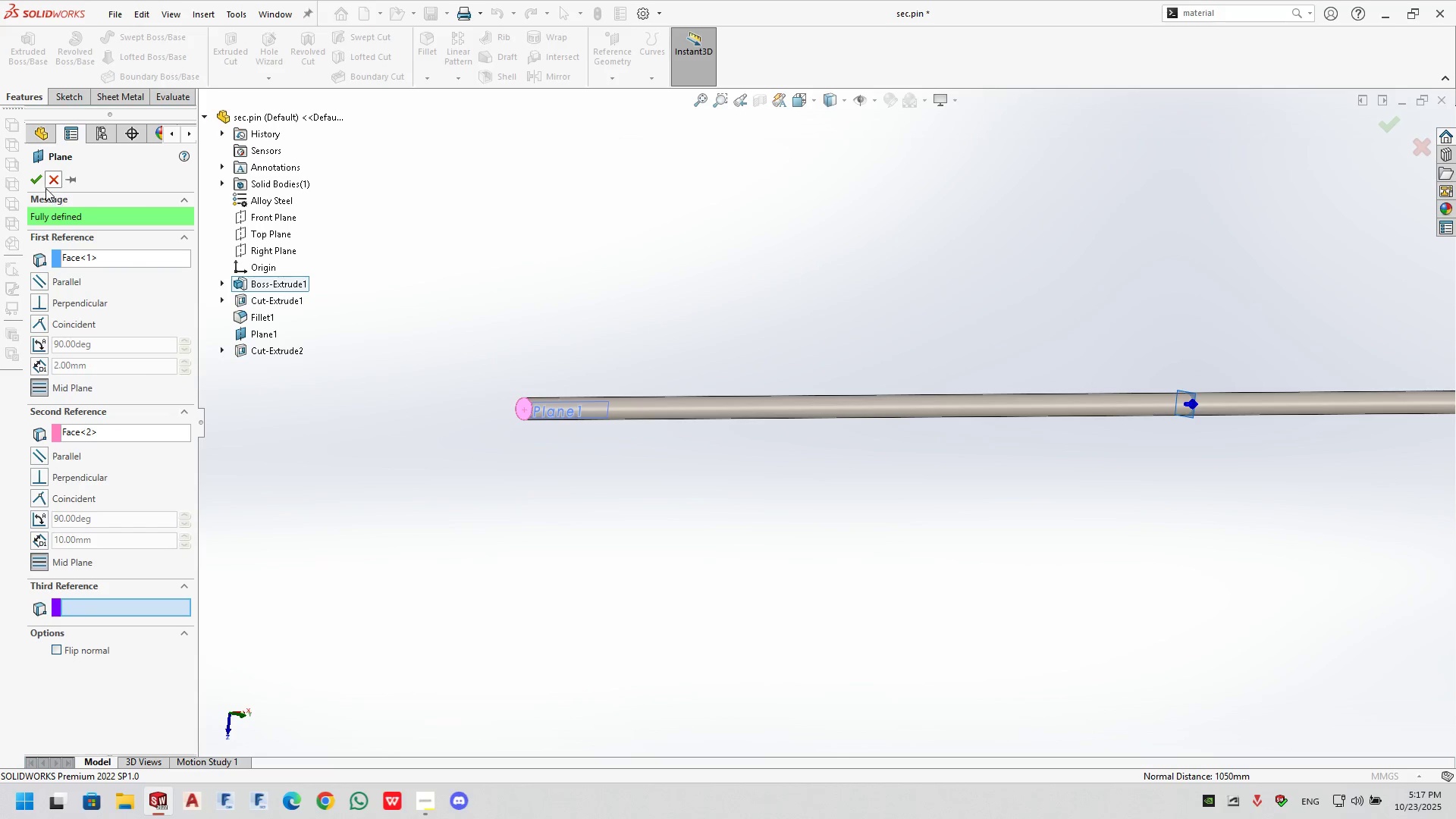 
left_click([35, 183])
 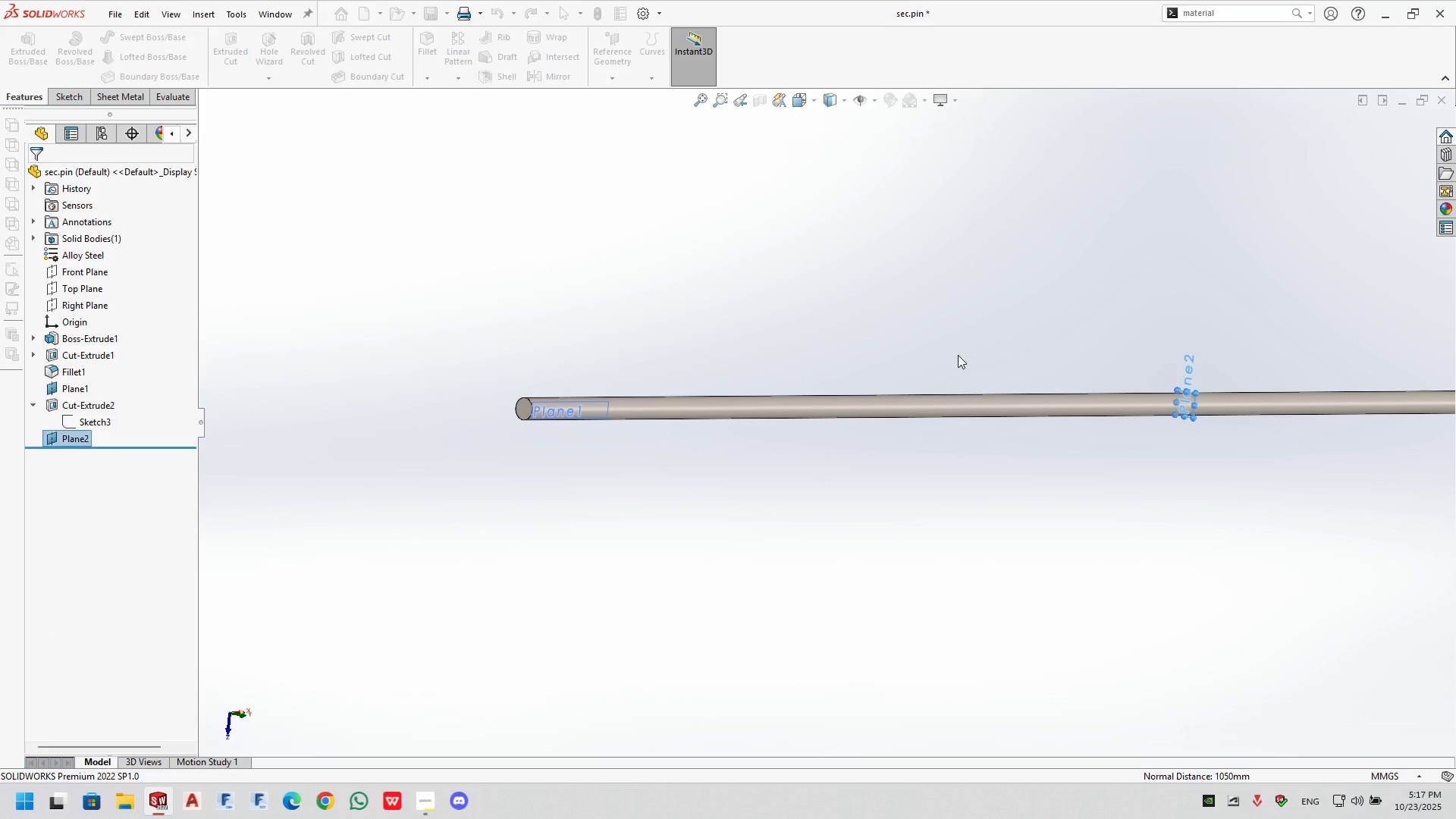 
scroll: coordinate [968, 461], scroll_direction: up, amount: 1.0
 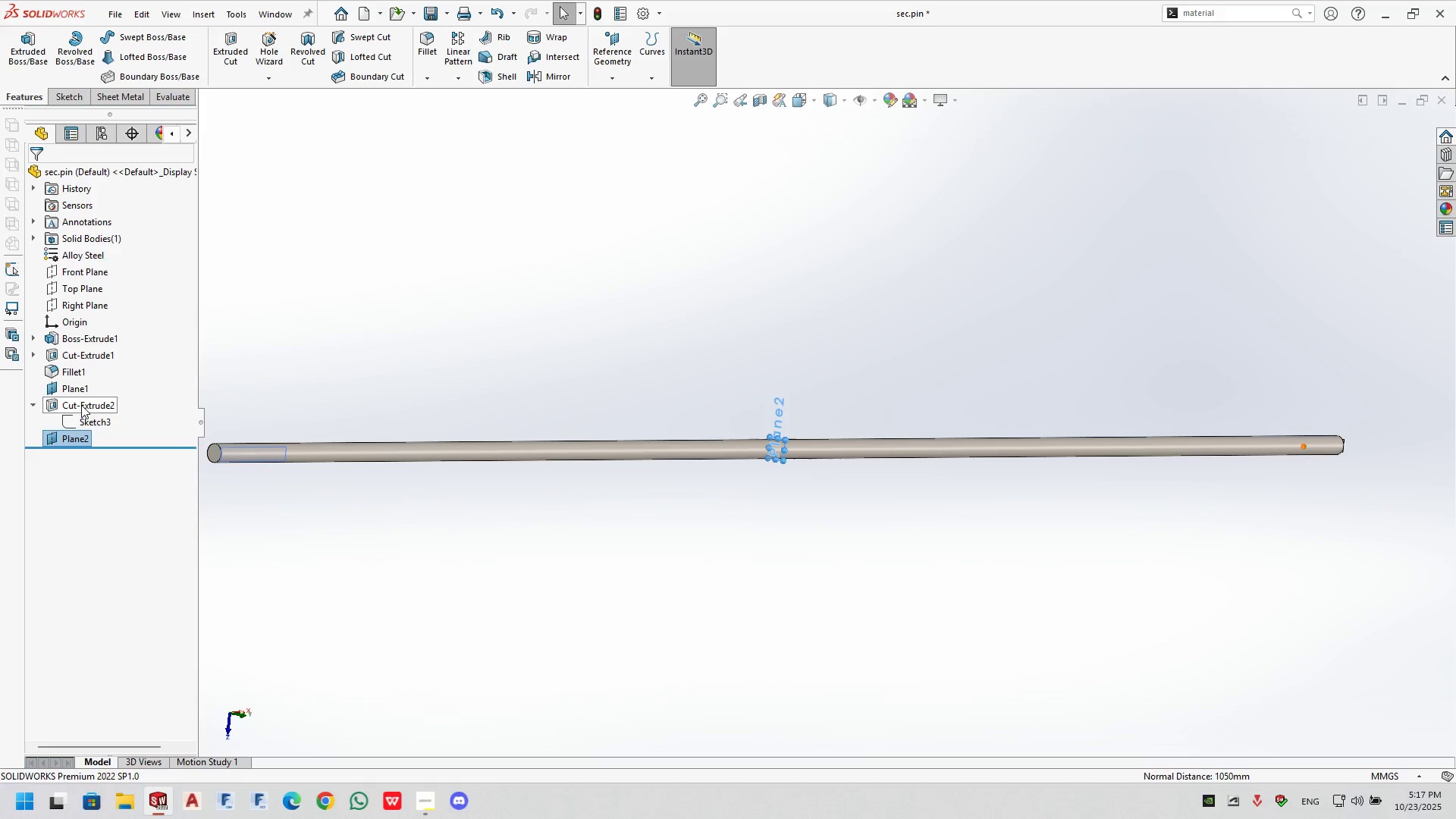 
left_click([81, 404])
 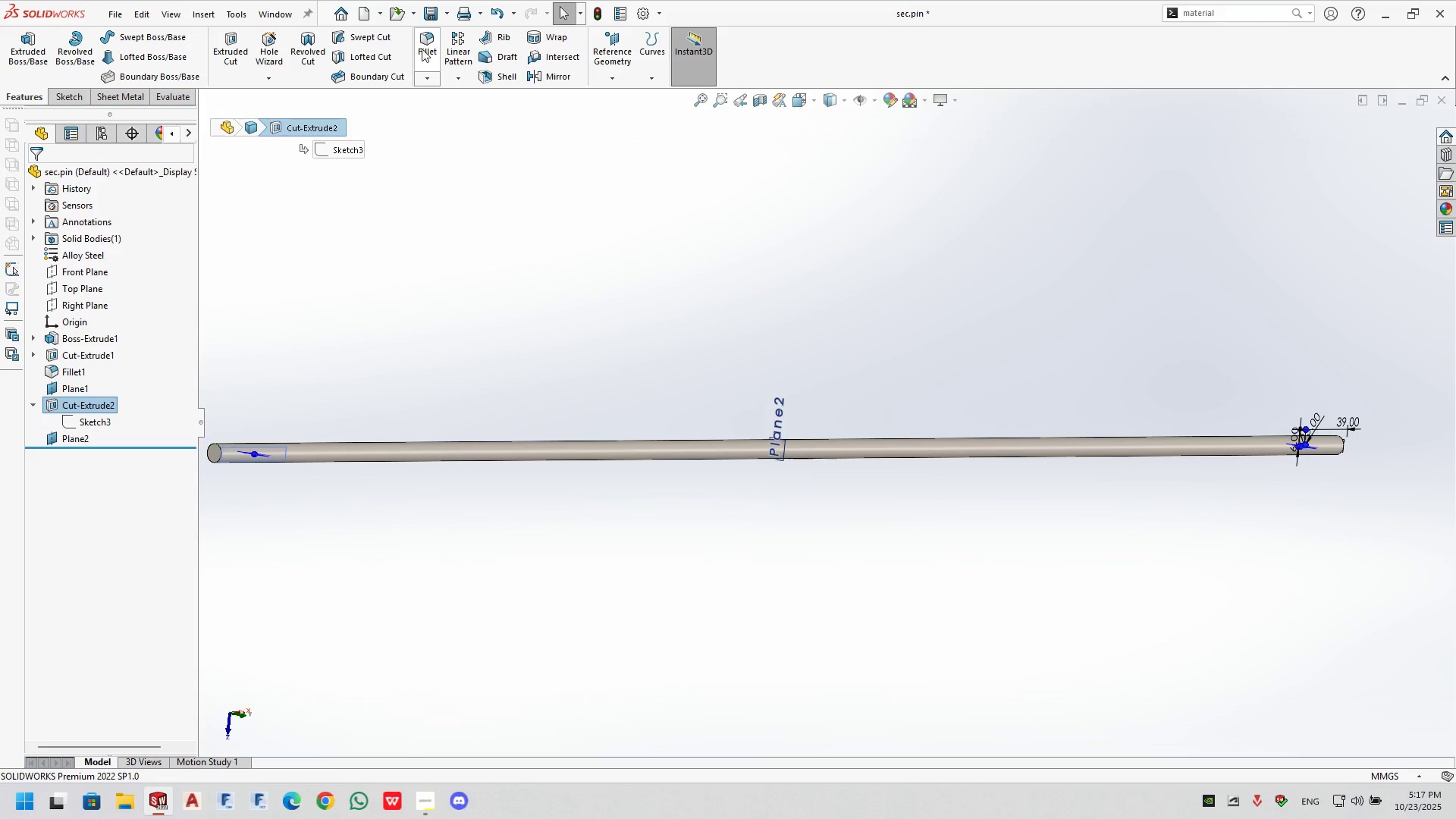 
left_click([453, 82])
 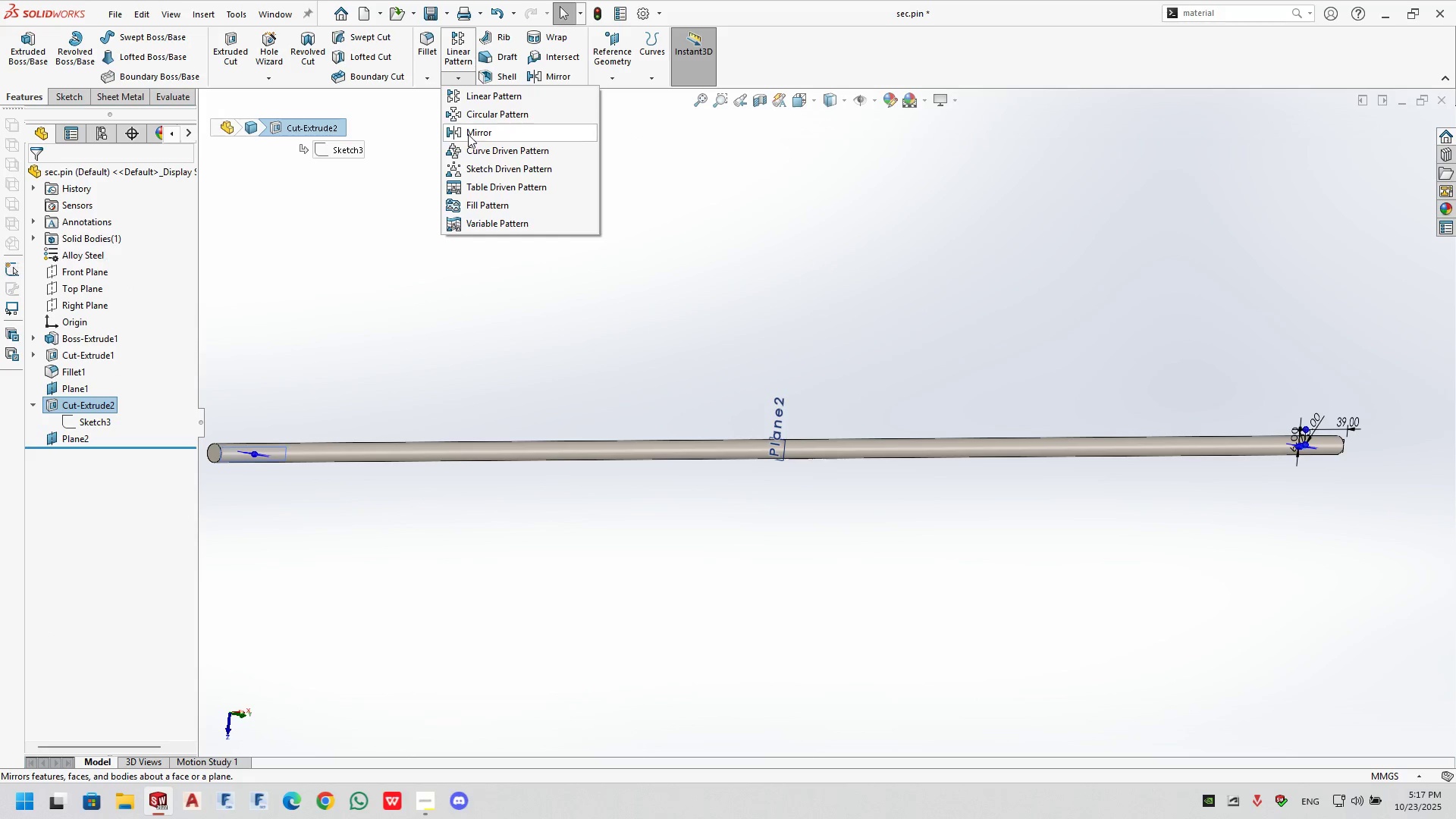 
left_click([468, 134])
 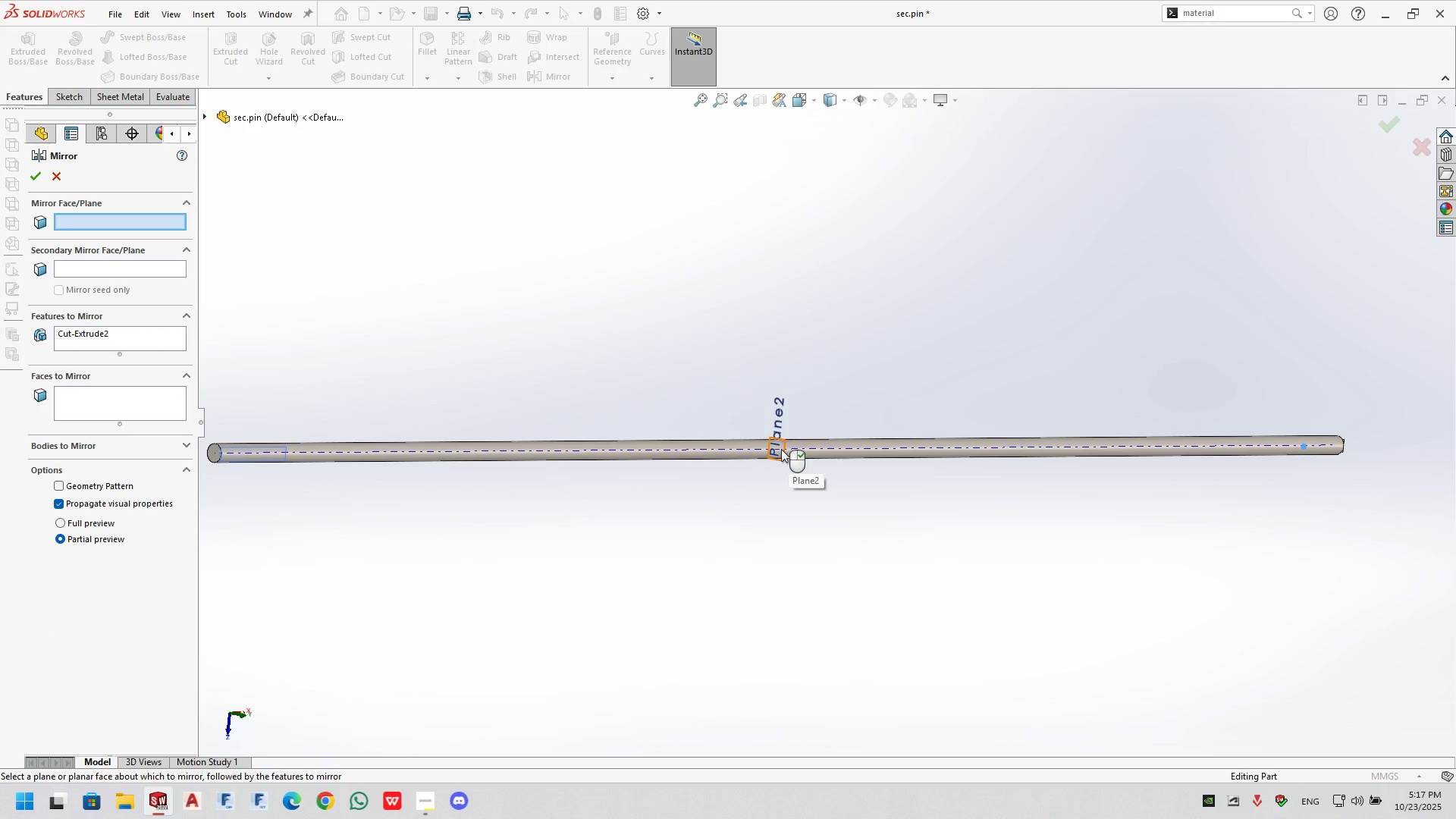 
wait(5.31)
 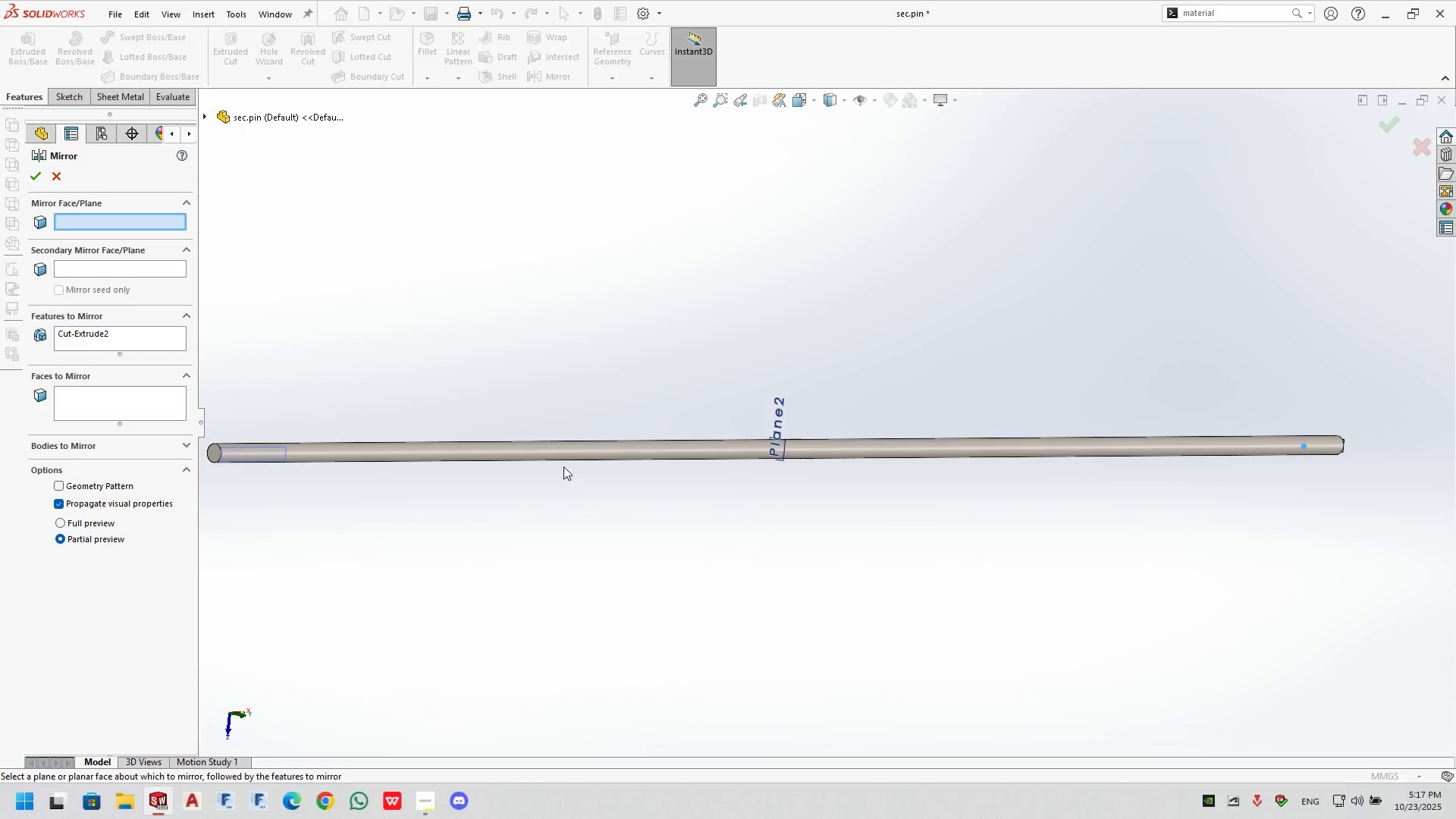 
left_click([25, 170])
 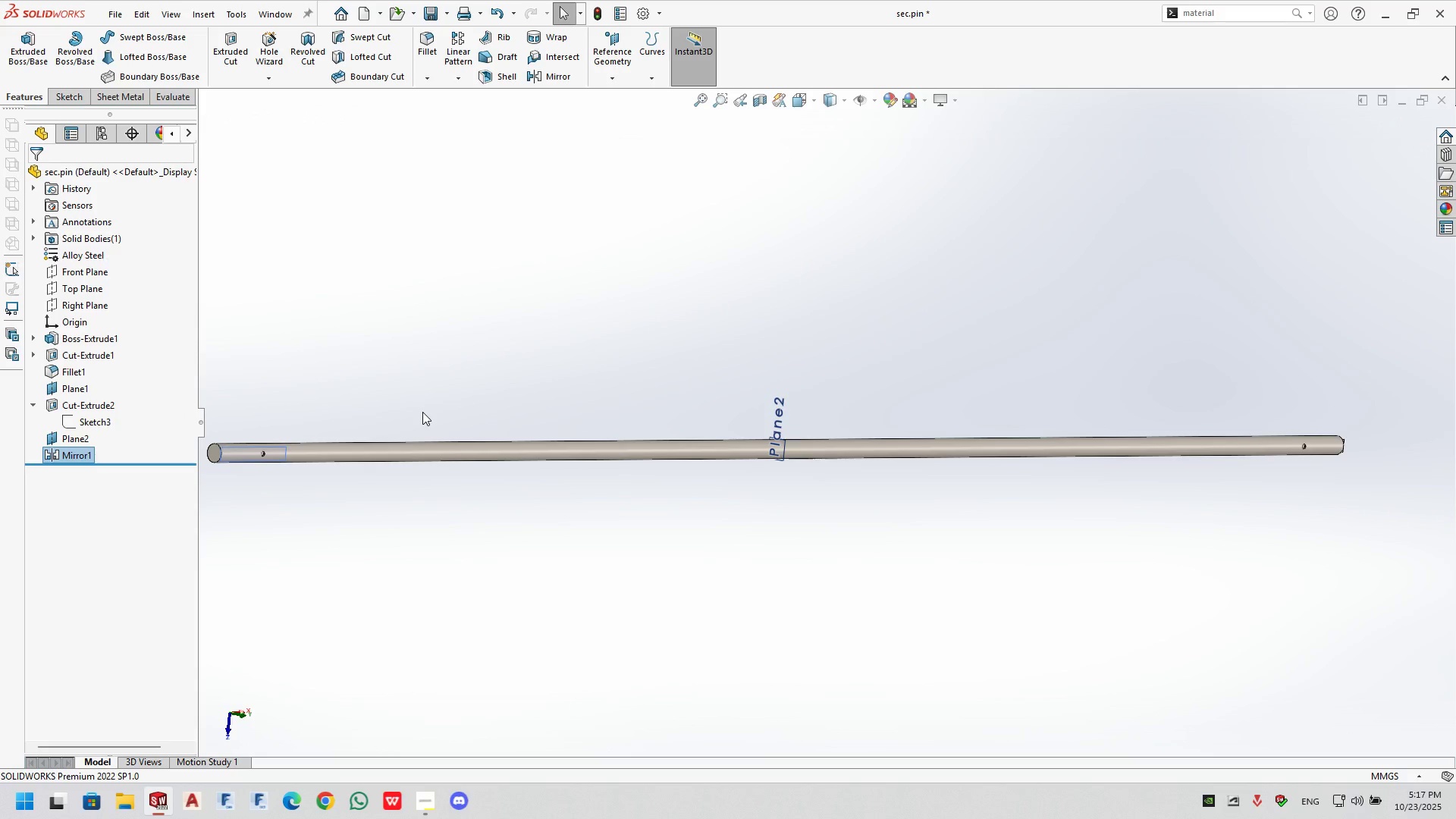 
left_click([425, 405])
 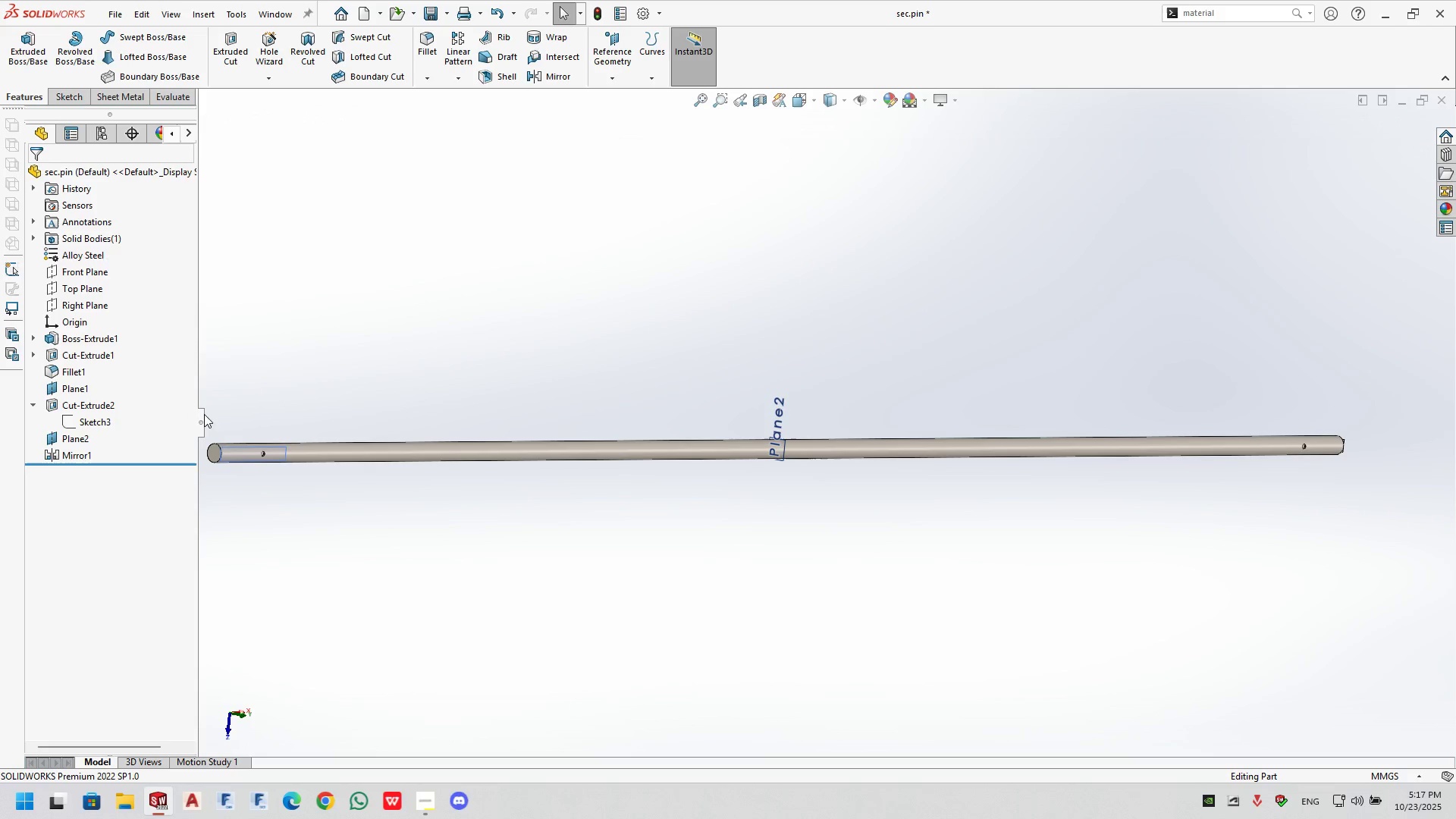 
mouse_move([74, 401])
 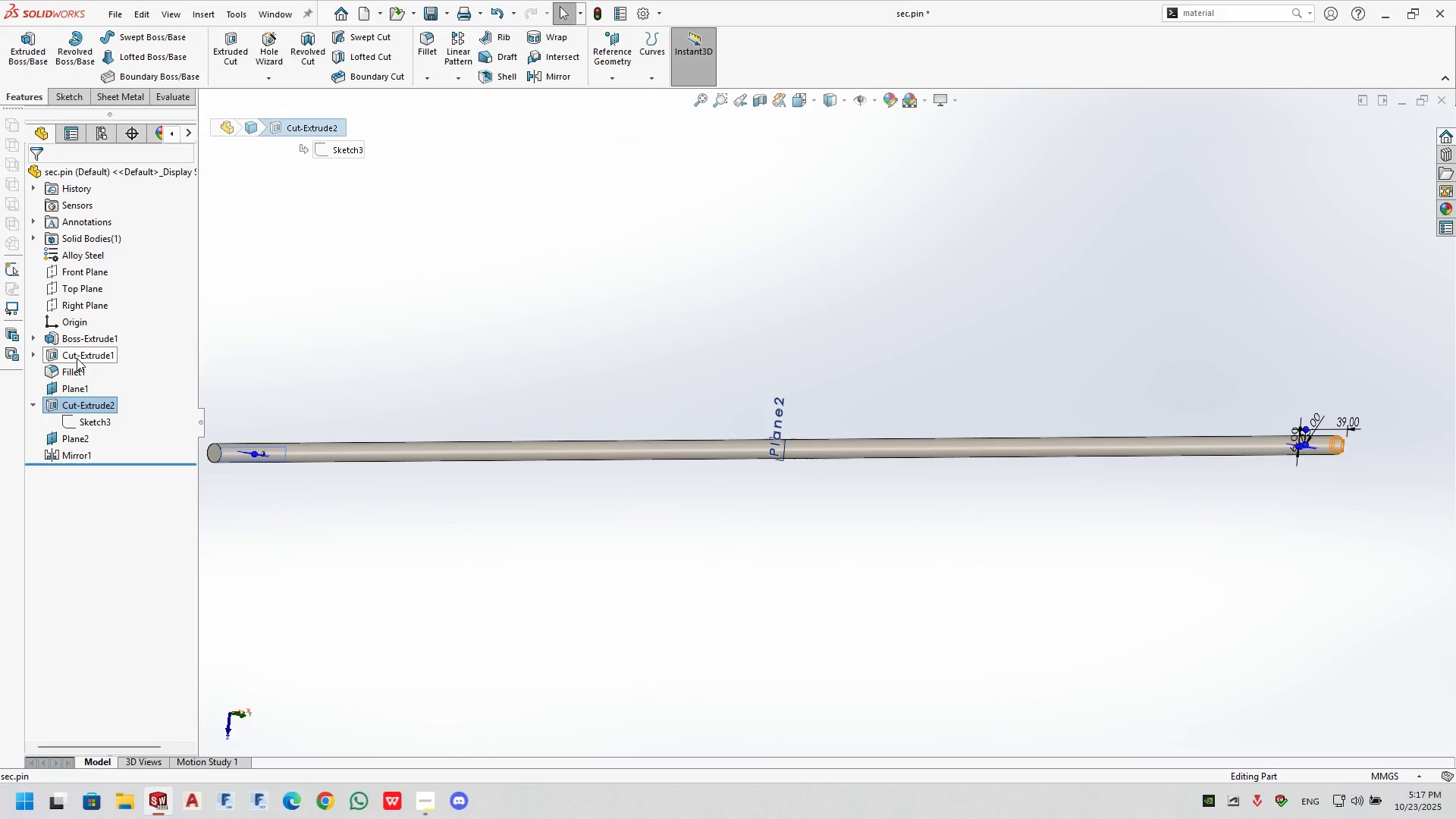 
left_click([77, 358])
 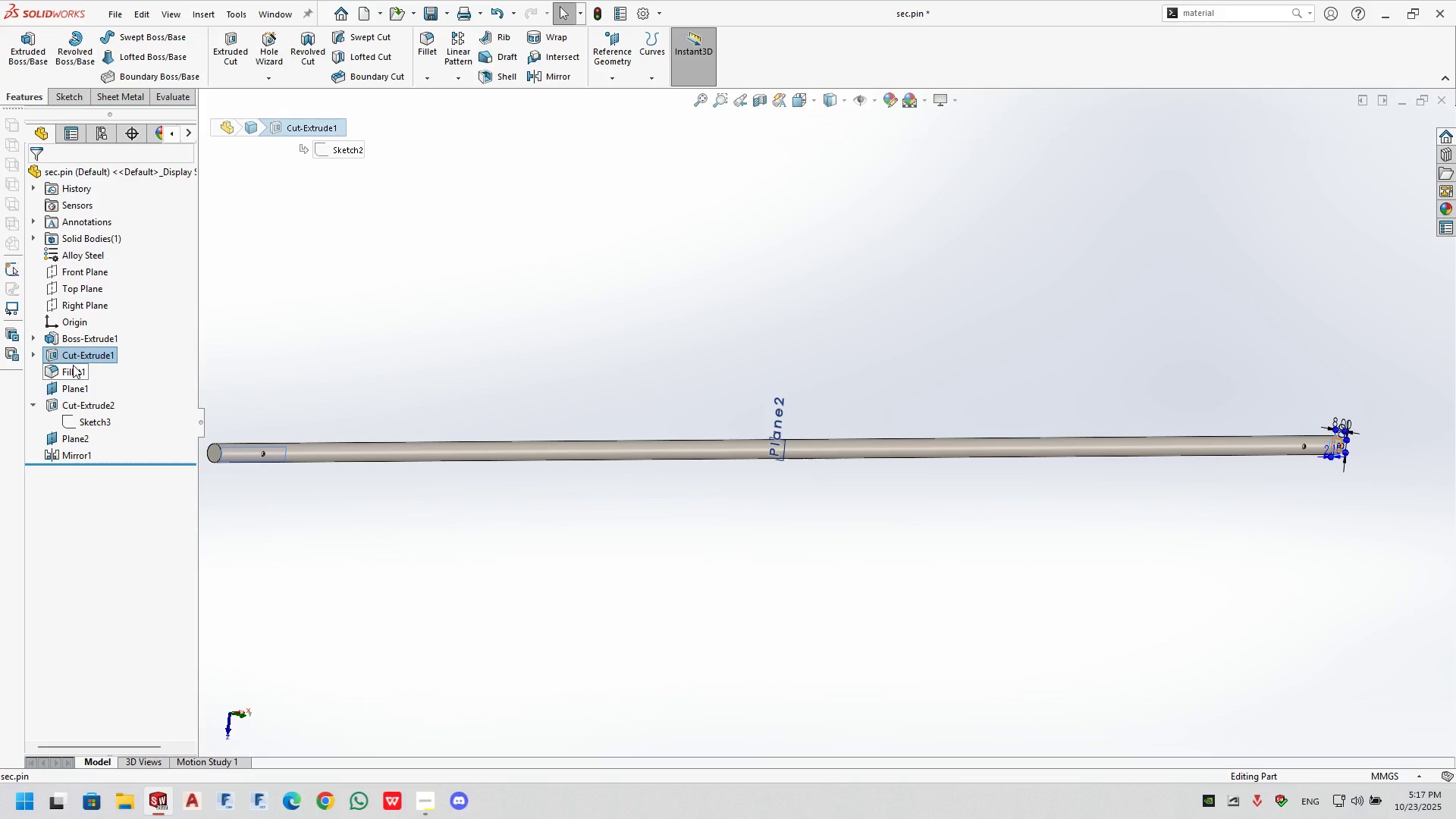 
hold_key(key=ControlLeft, duration=0.32)
left_click([73, 365])
 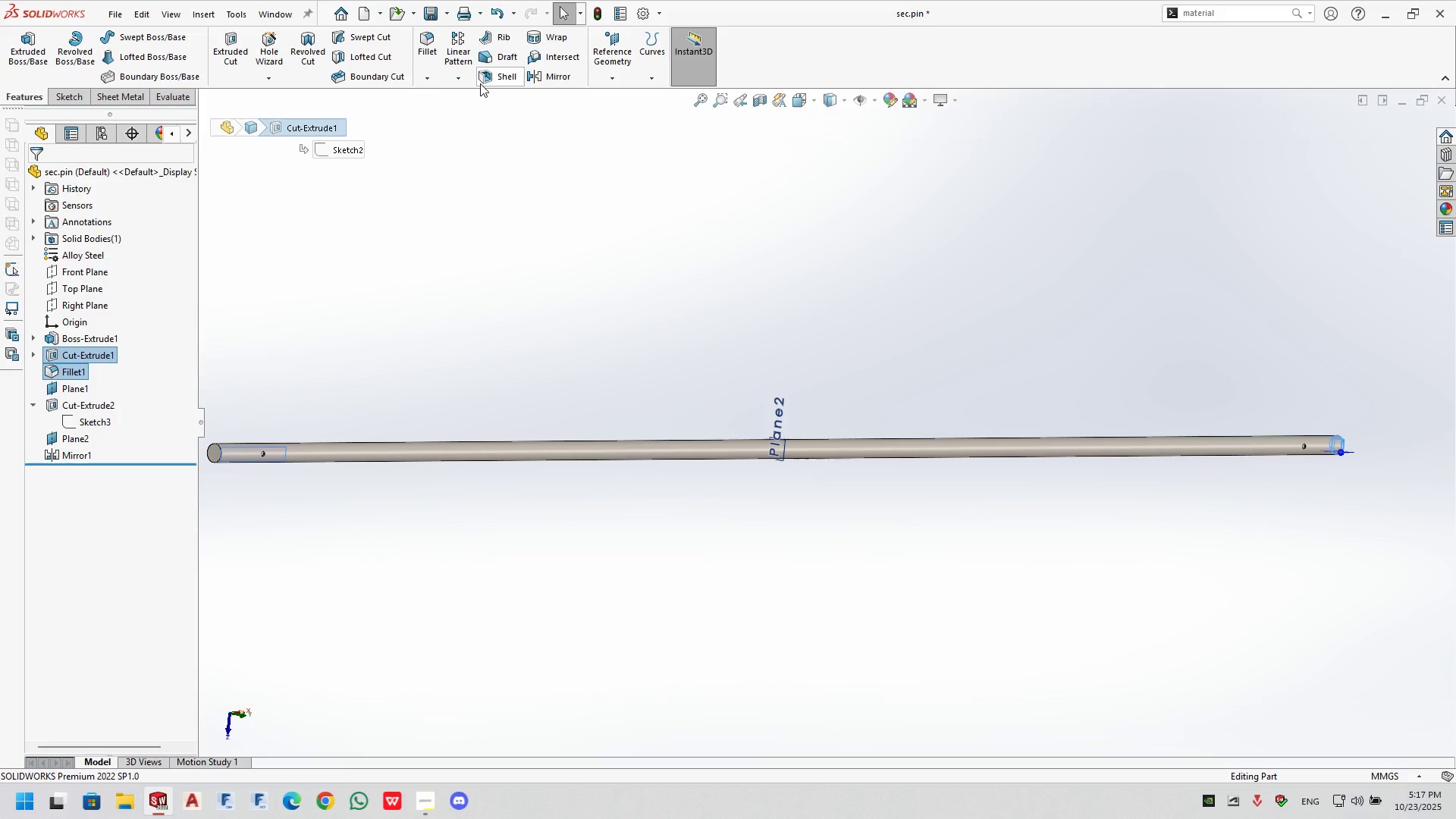 
left_click_drag(start_coordinate=[472, 83], to_coordinate=[463, 81])
 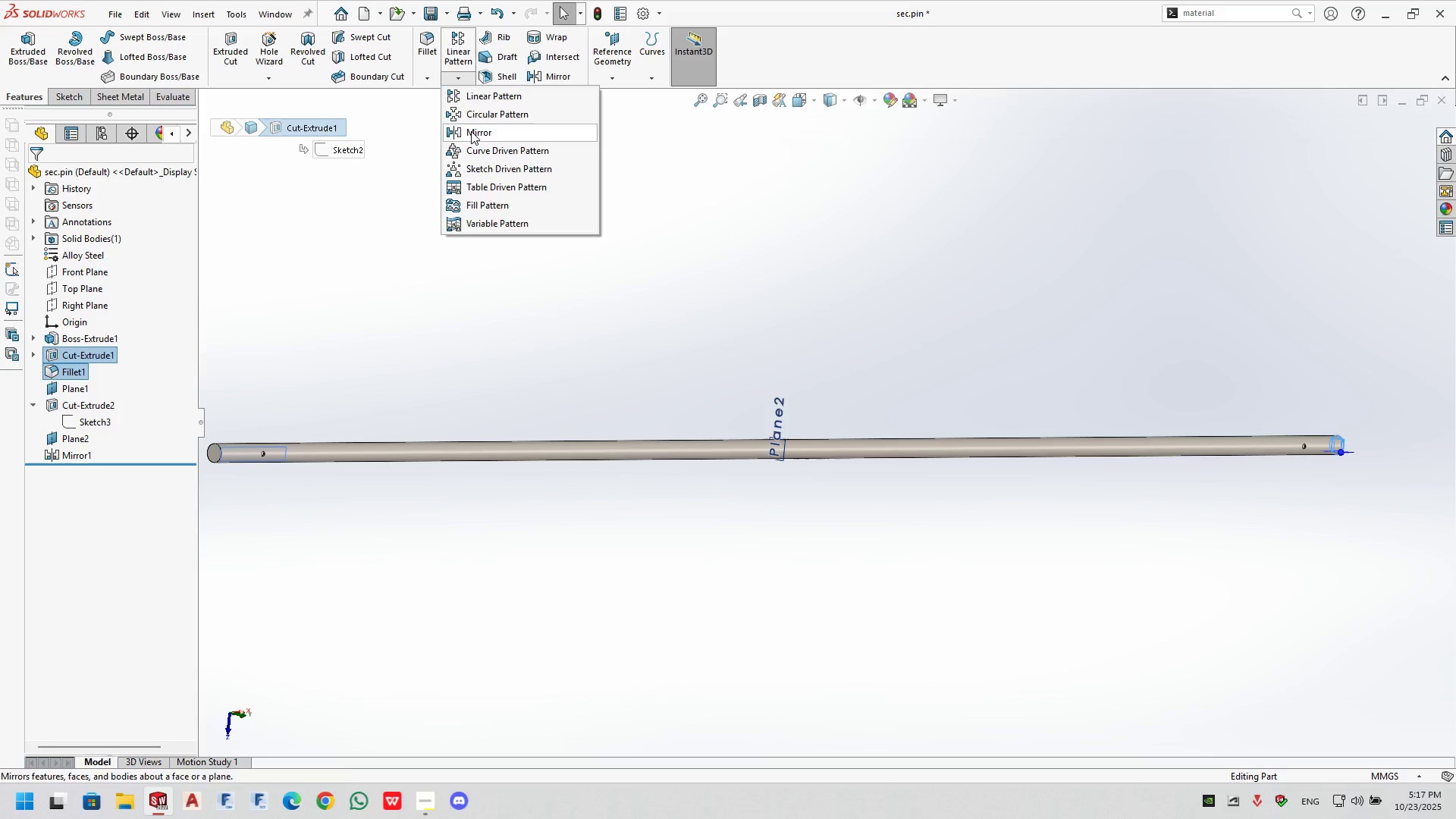 
left_click([471, 130])
 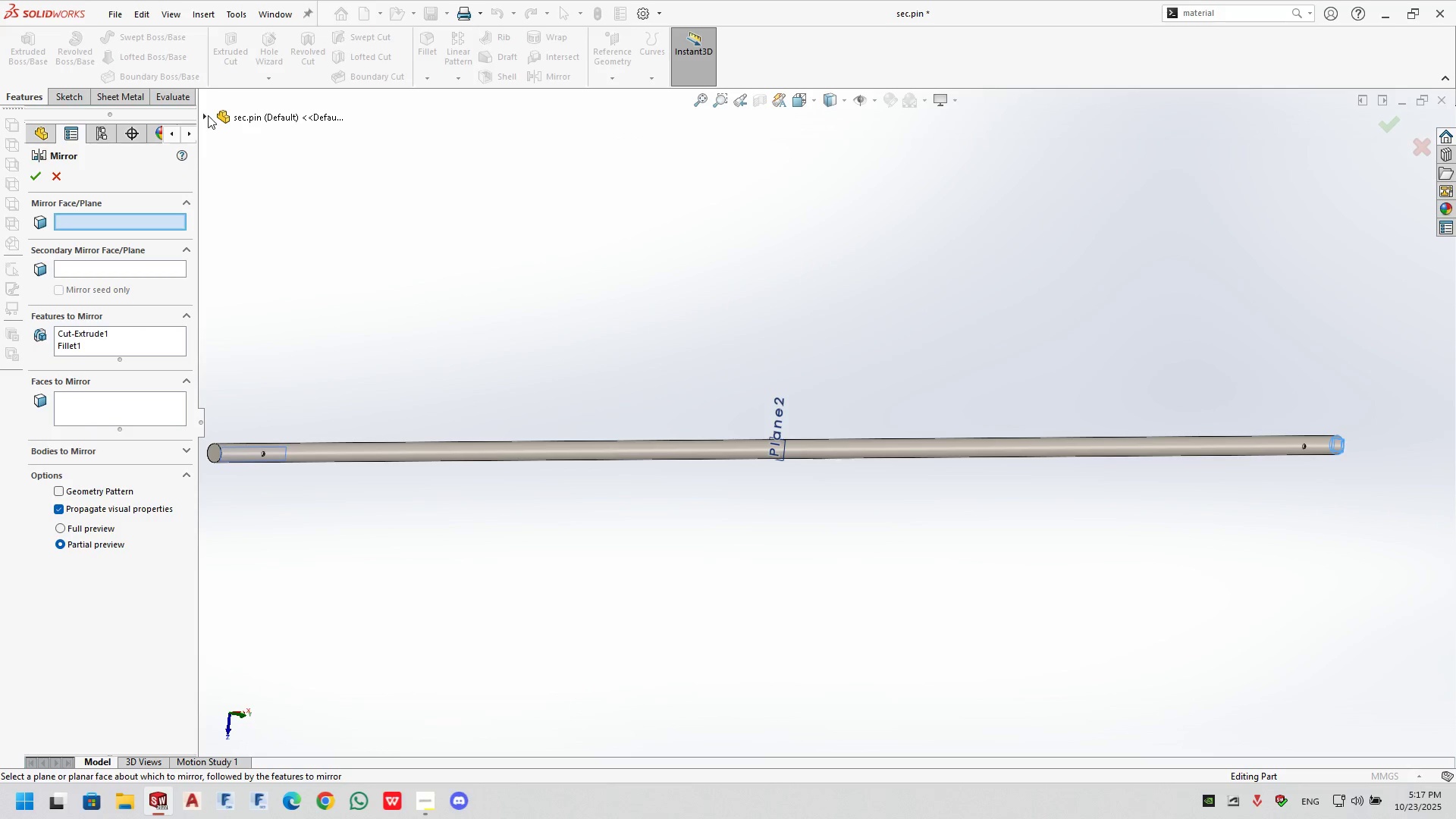 
left_click([206, 112])
 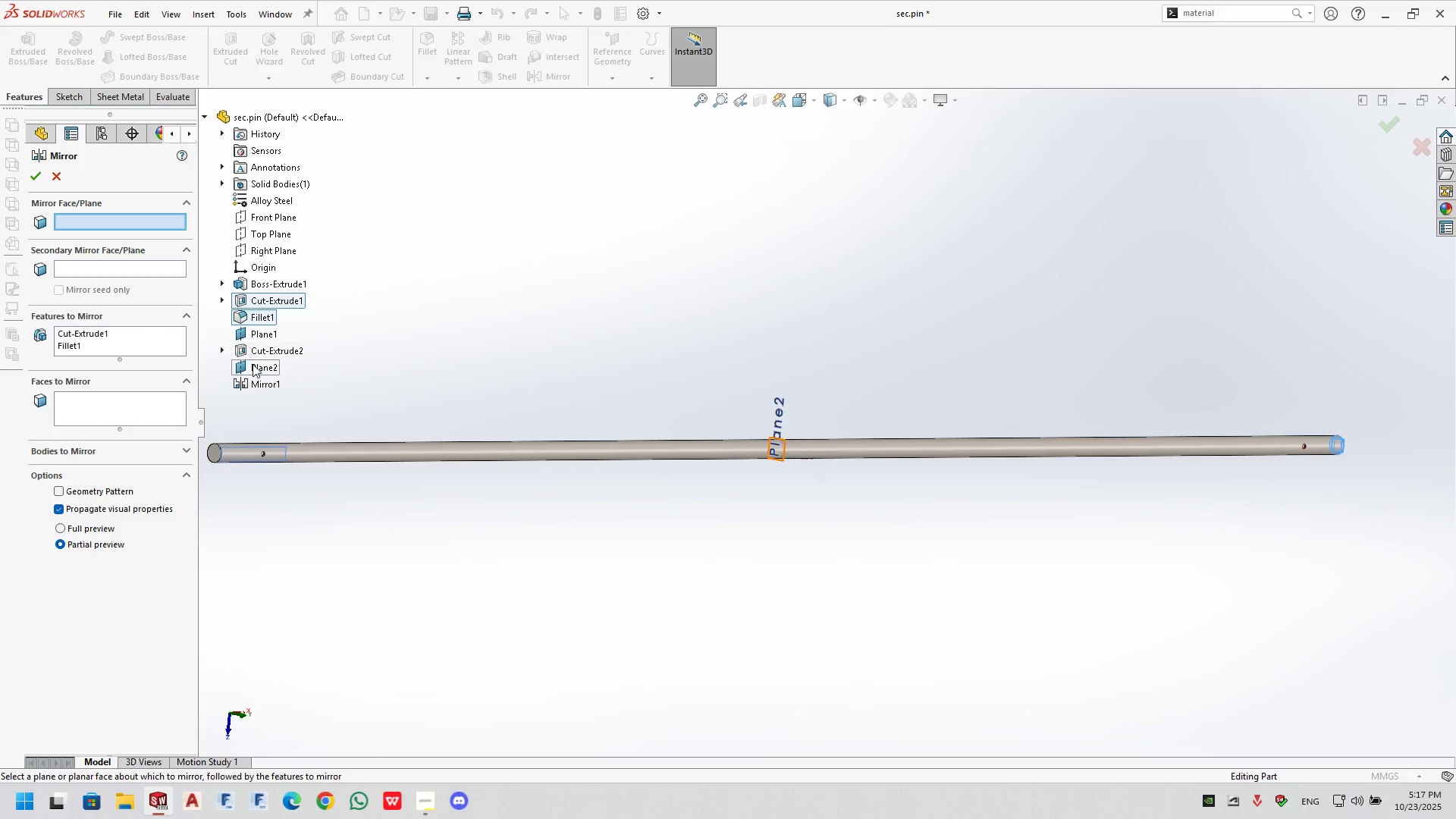 
left_click([255, 370])
 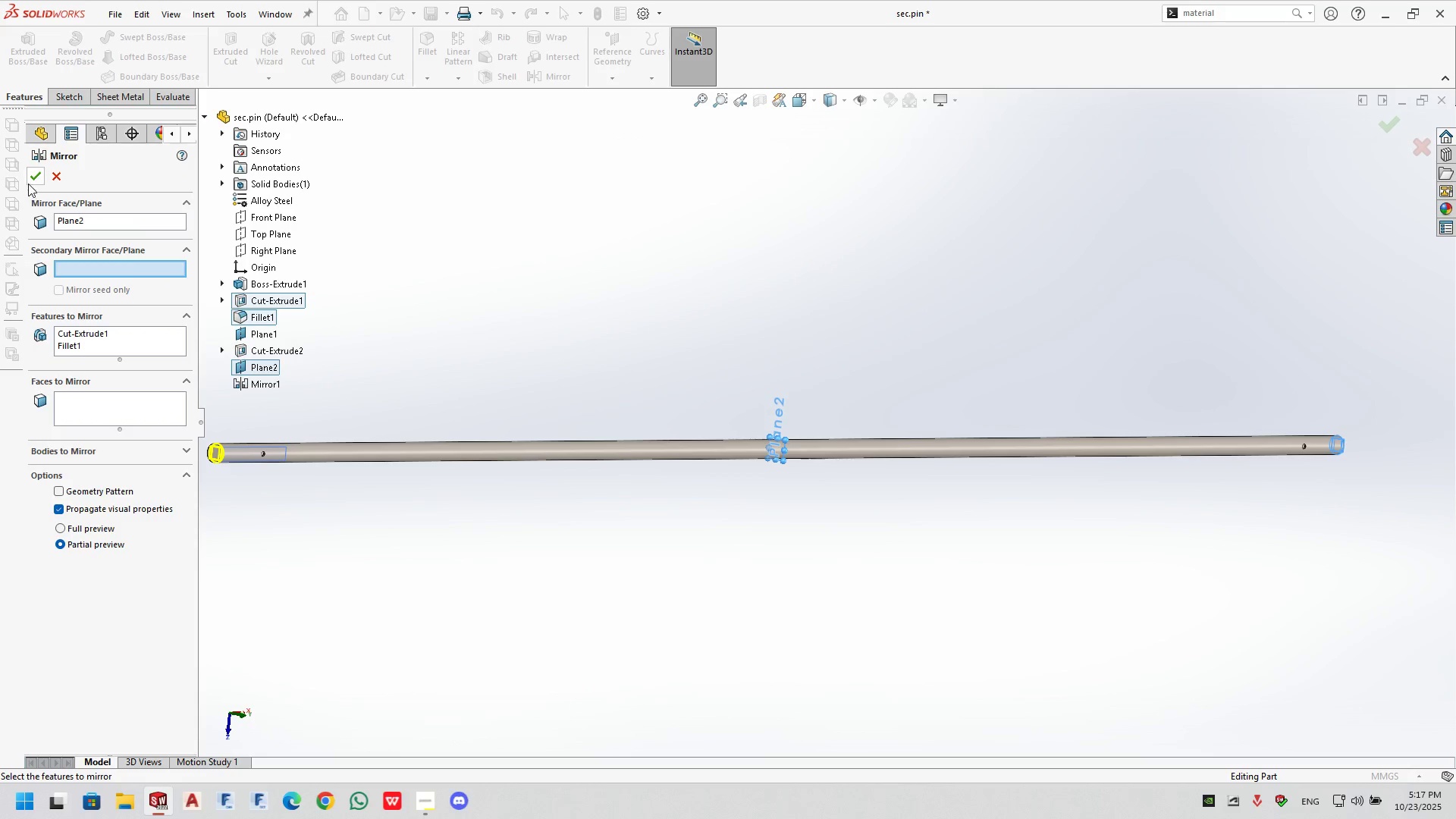 
left_click([33, 177])
 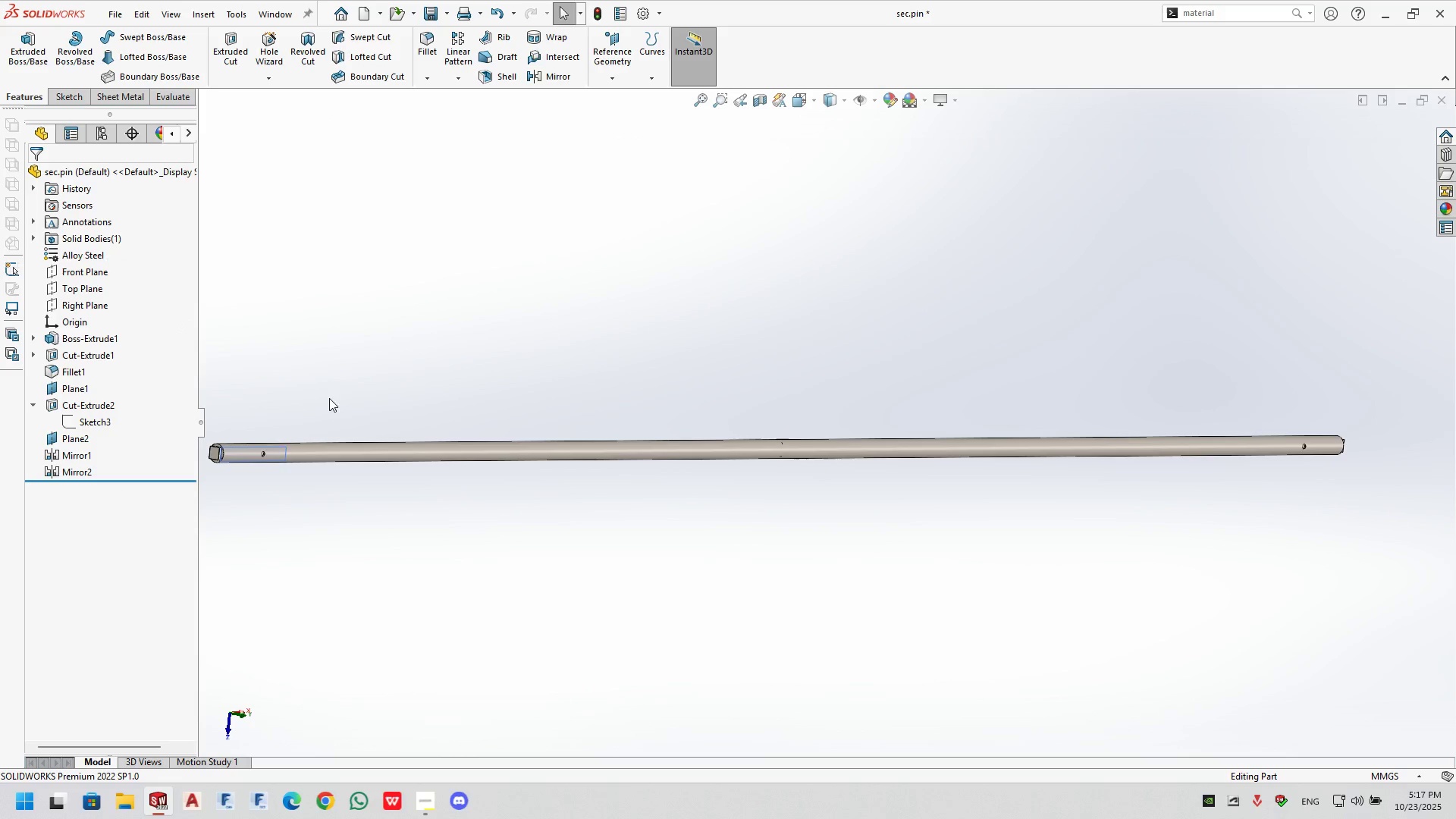 
scroll: coordinate [246, 435], scroll_direction: down, amount: 4.0
 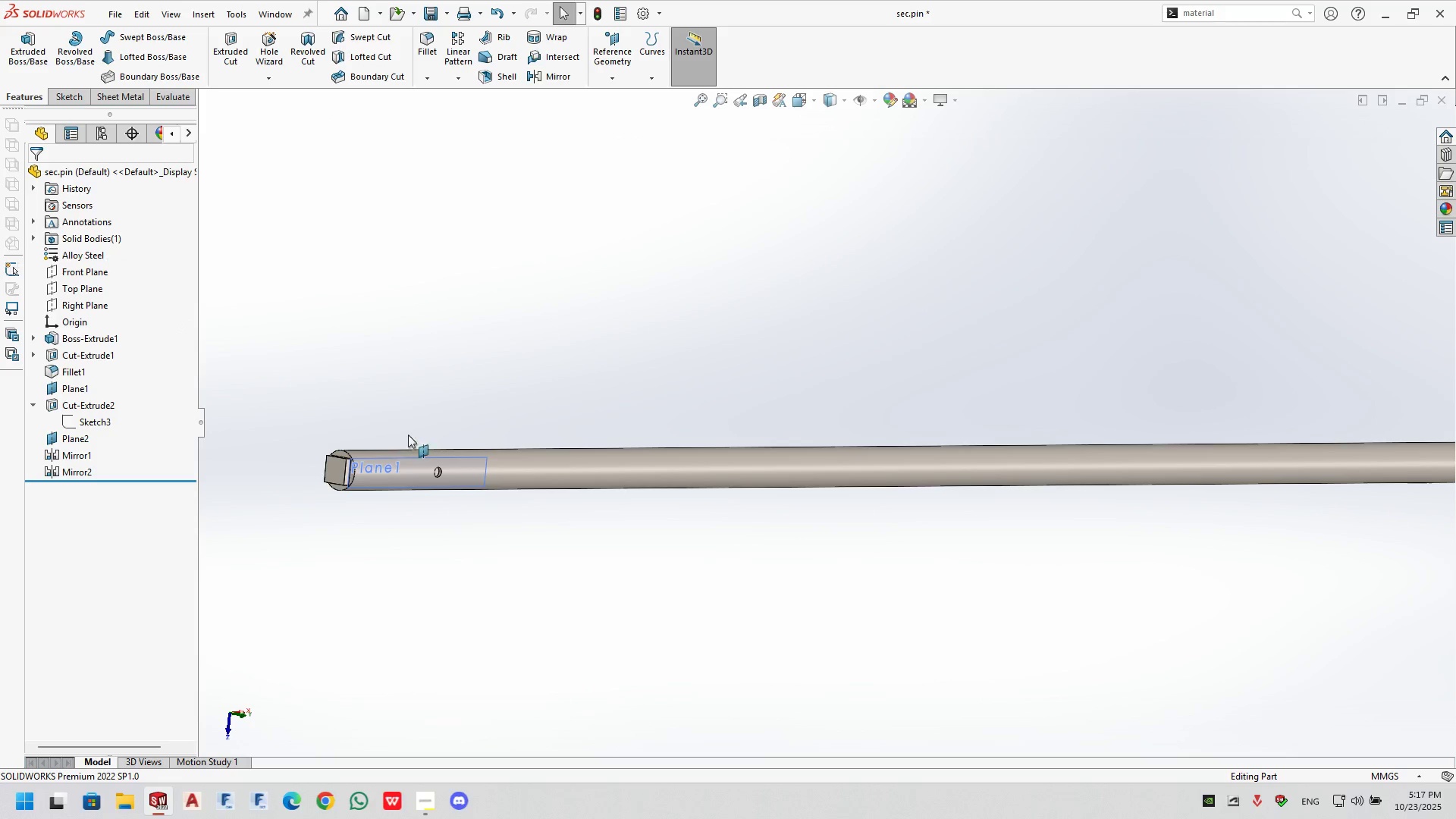 
left_click([447, 412])
 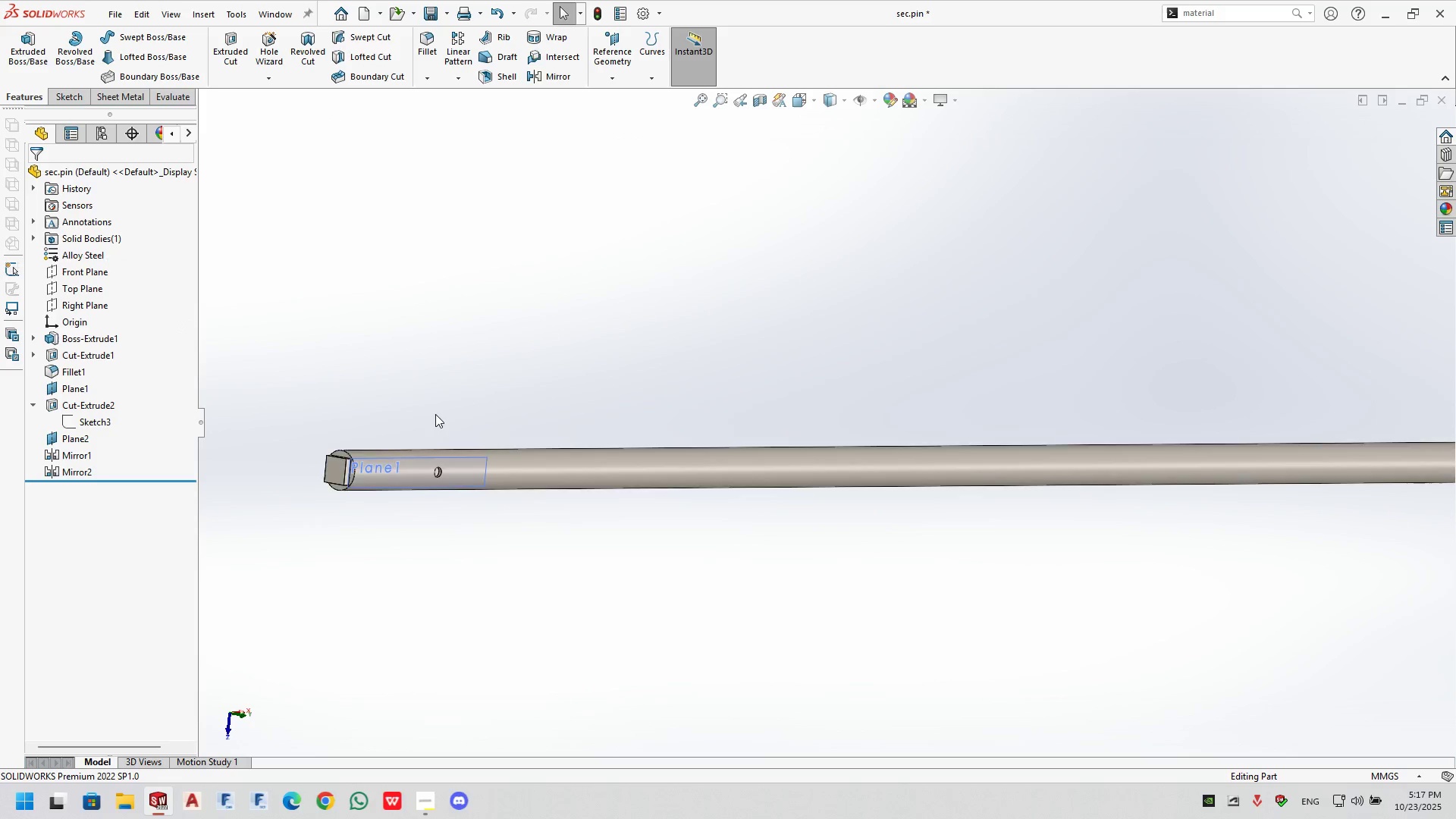 
scroll: coordinate [548, 367], scroll_direction: down, amount: 11.0
 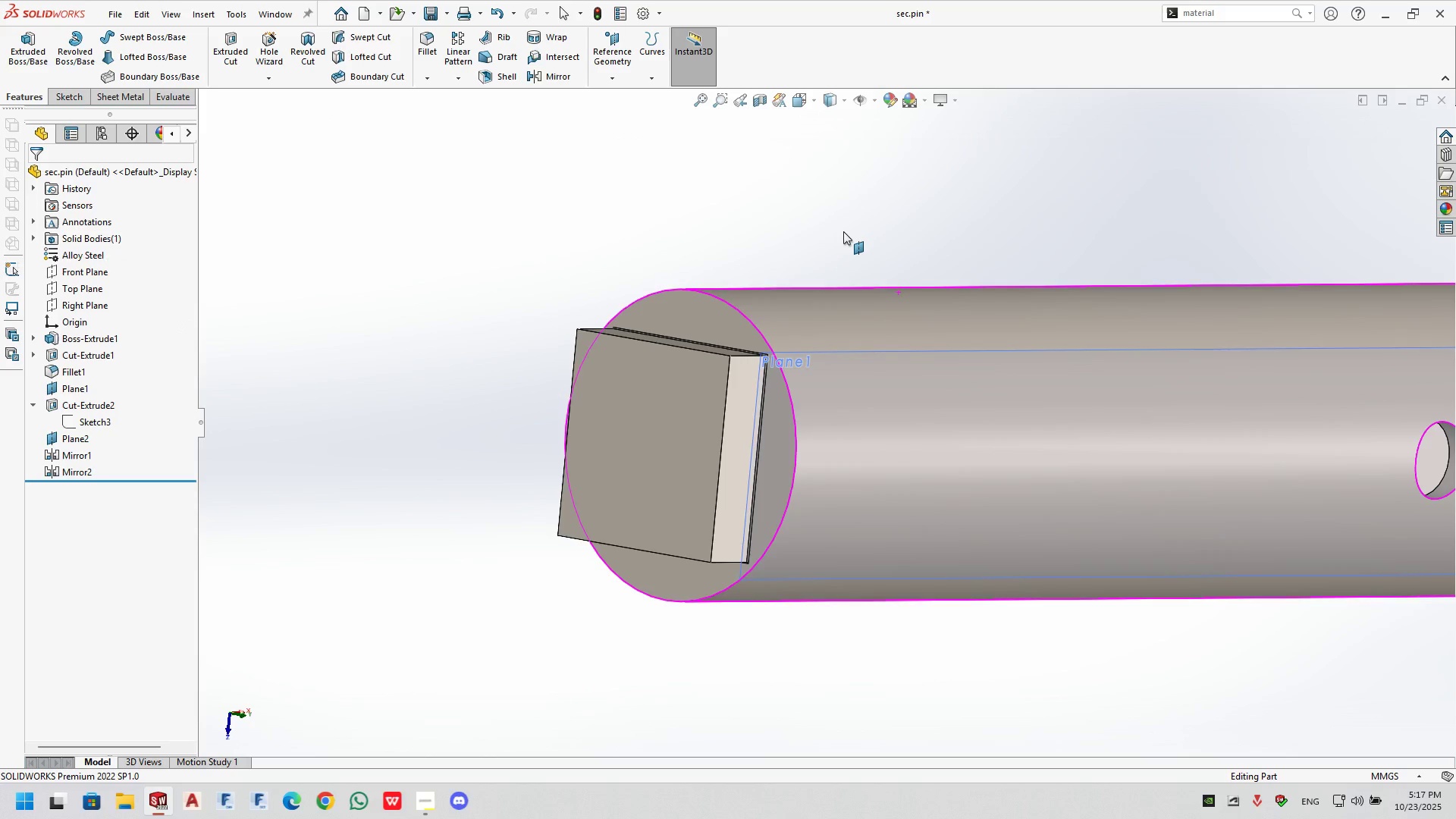 
double_click([843, 231])
 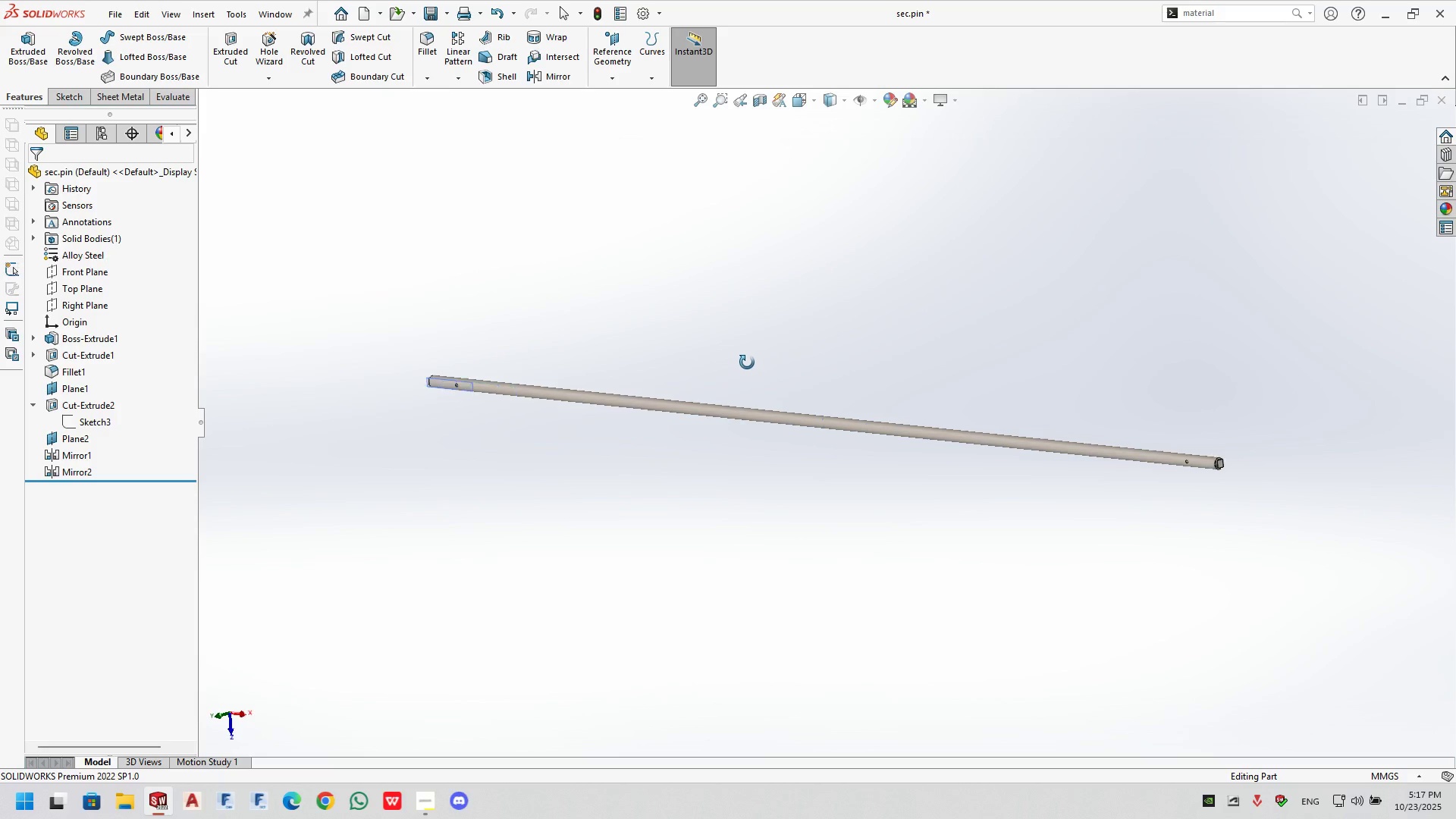 
left_click([736, 362])
 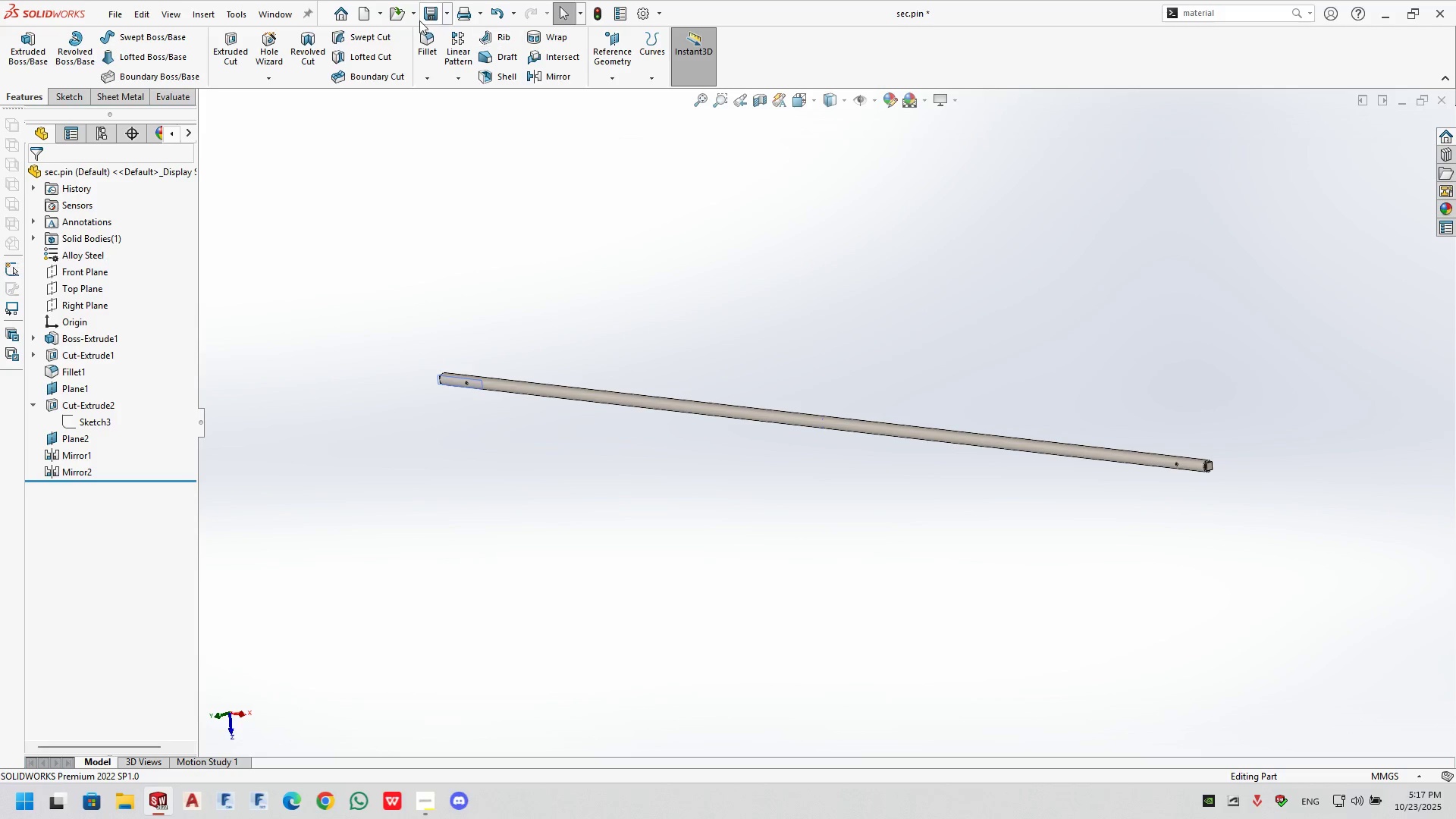 
left_click([444, 17])
 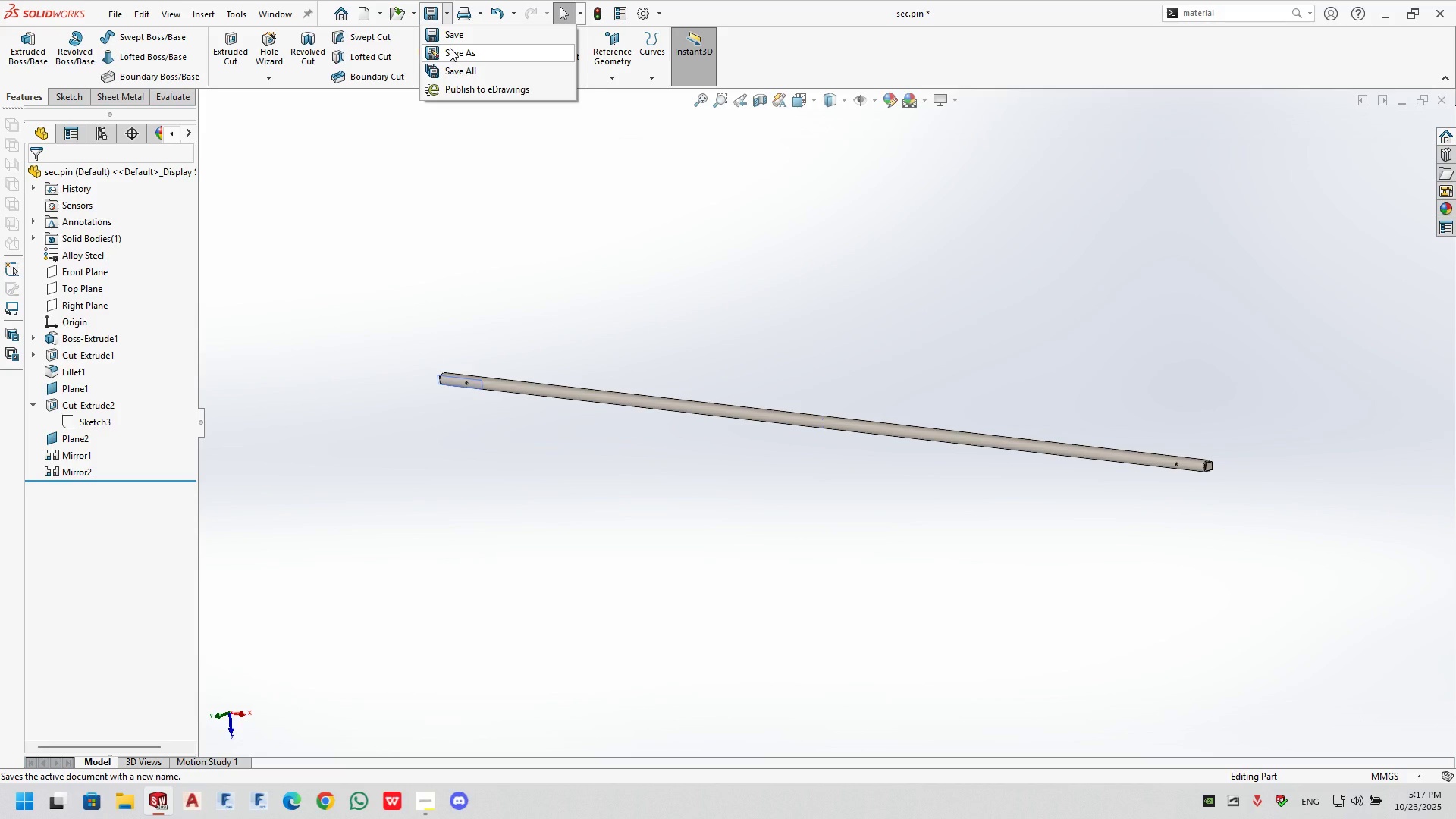 
left_click([450, 48])
 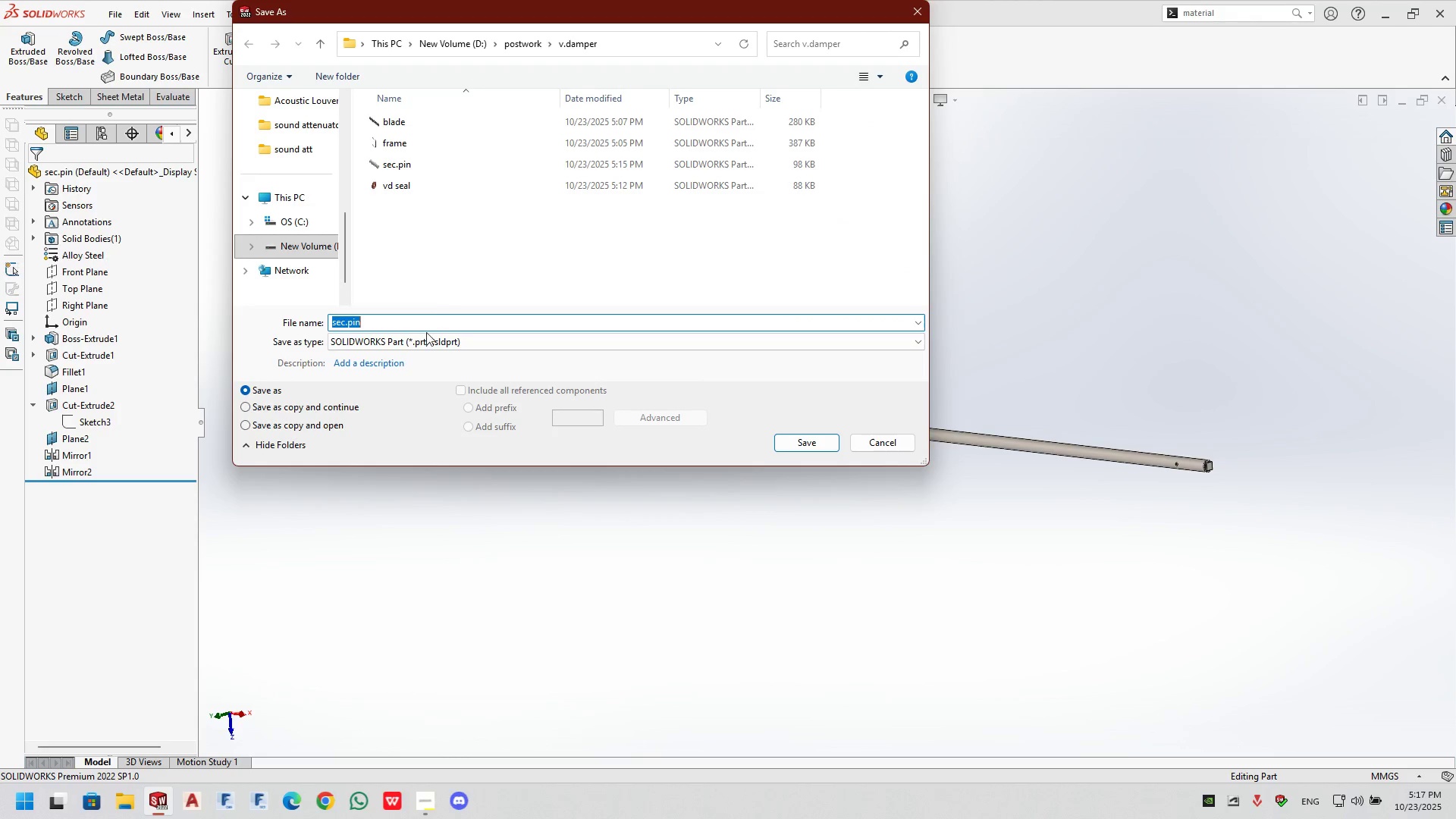 
left_click([423, 325])
 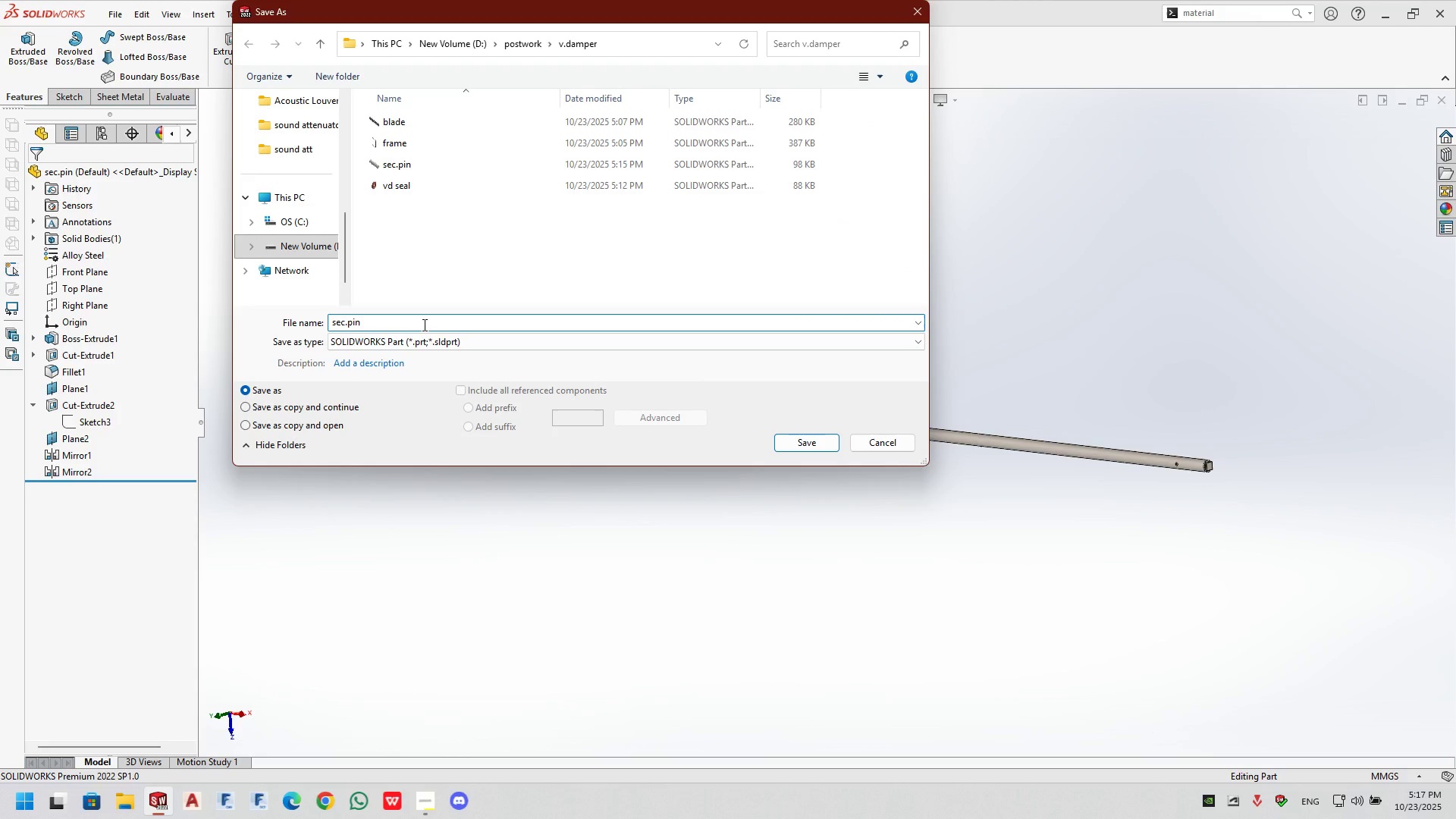 
key(ArrowLeft)
 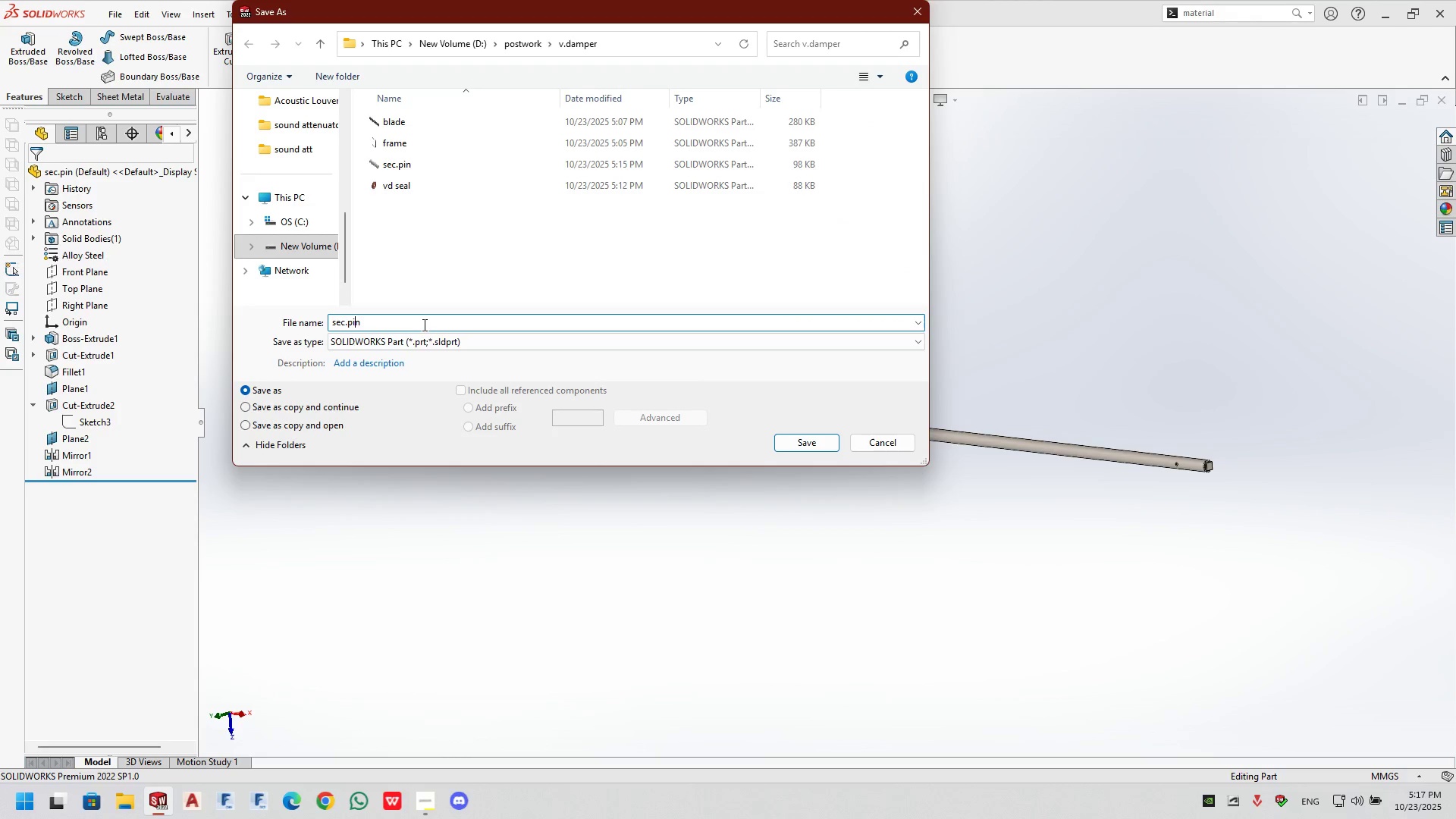 
key(ArrowLeft)
 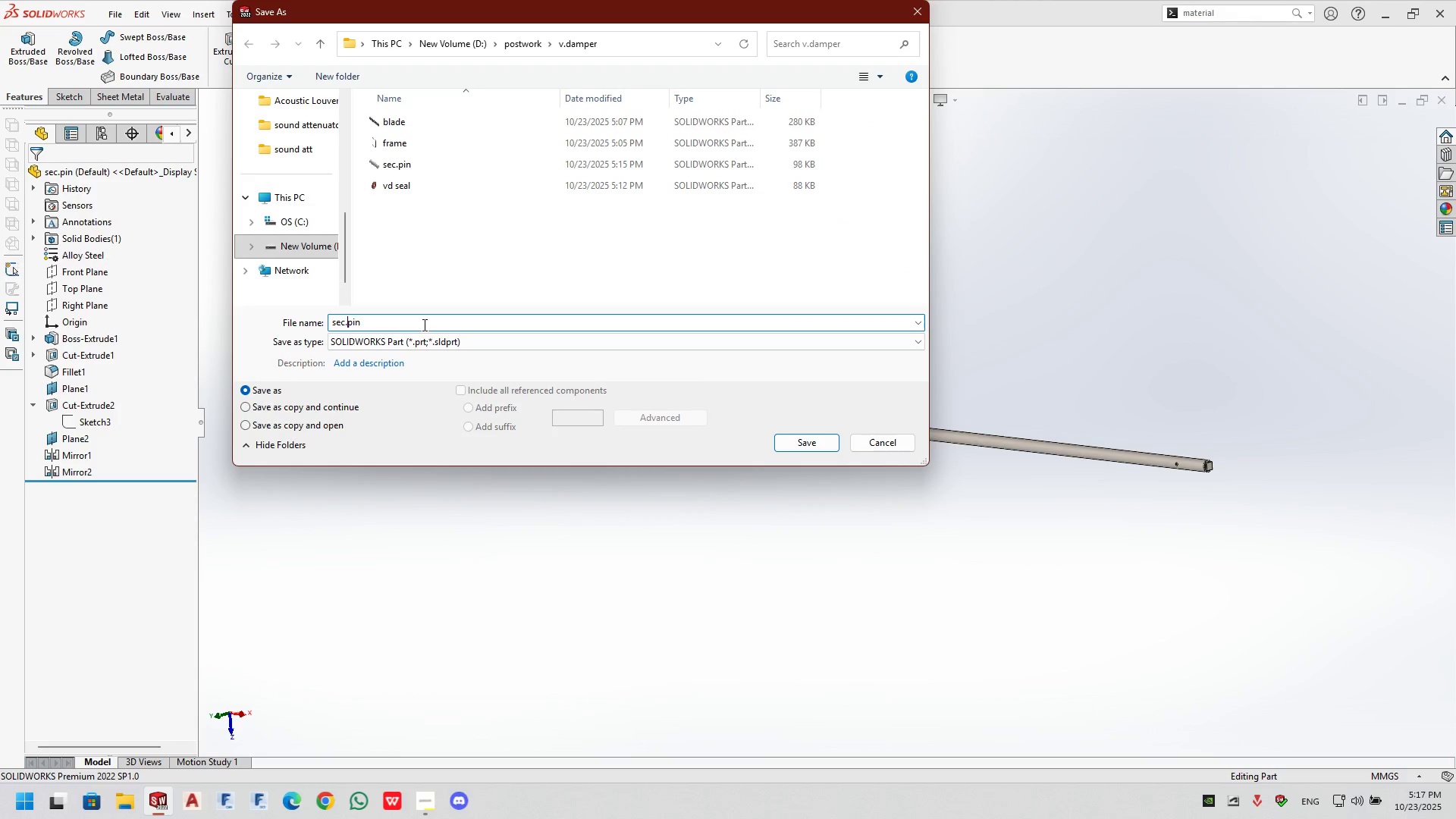 
key(ArrowLeft)
 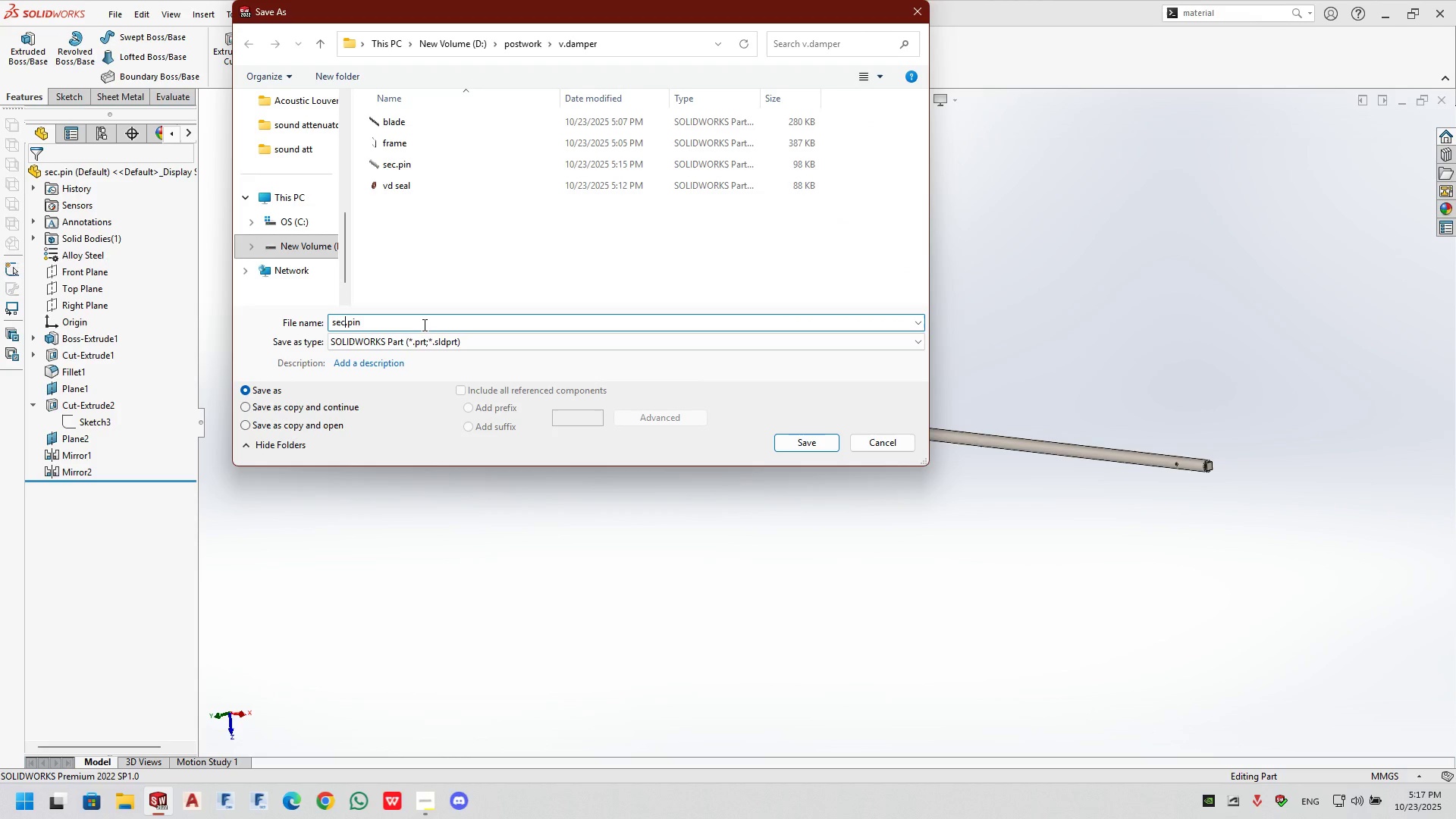 
key(ArrowLeft)
 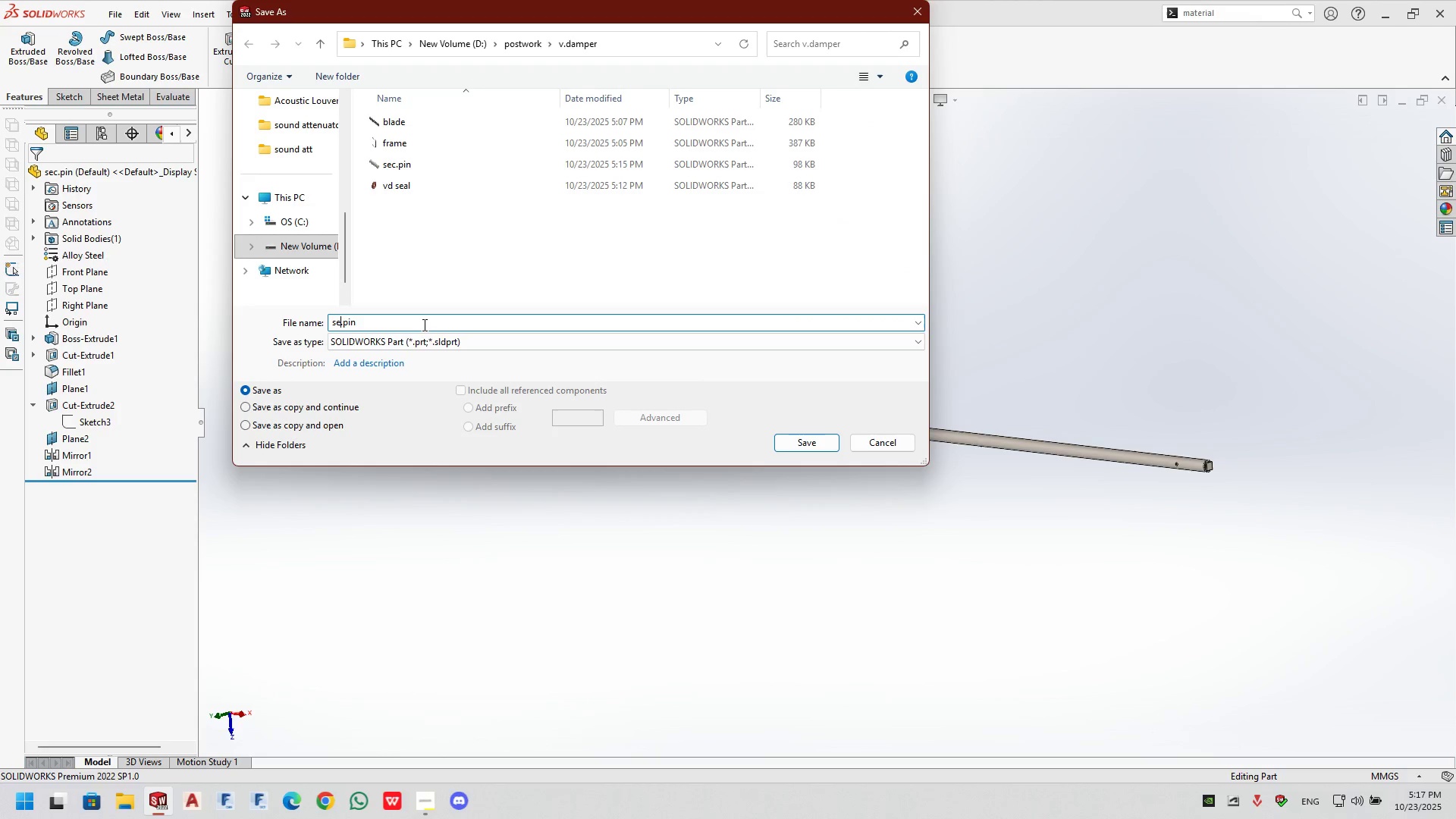 
key(Backspace)
key(Backspace)
key(Backspace)
type(Main)
 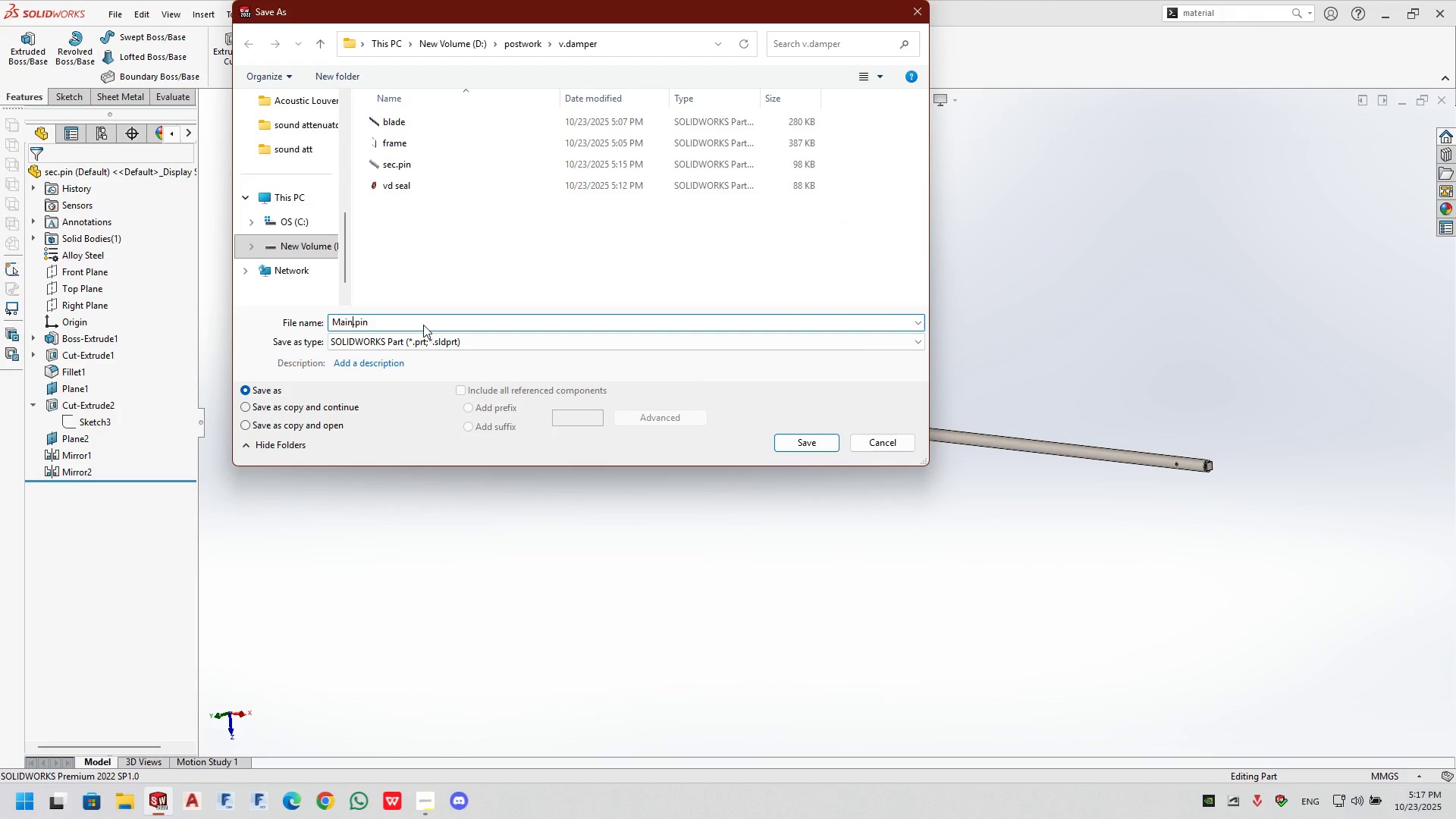 
key(Enter)
 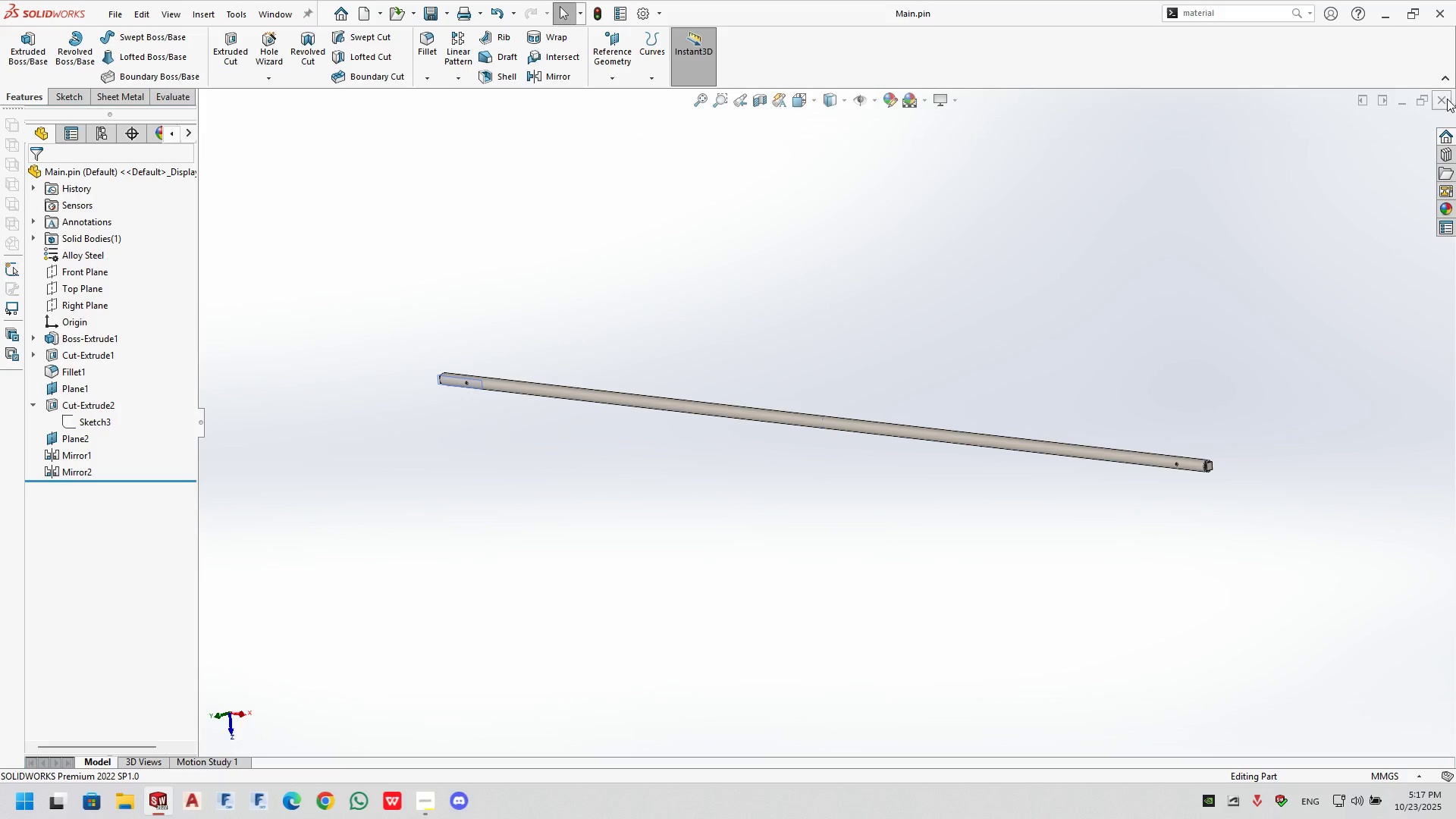 
left_click([1442, 100])
 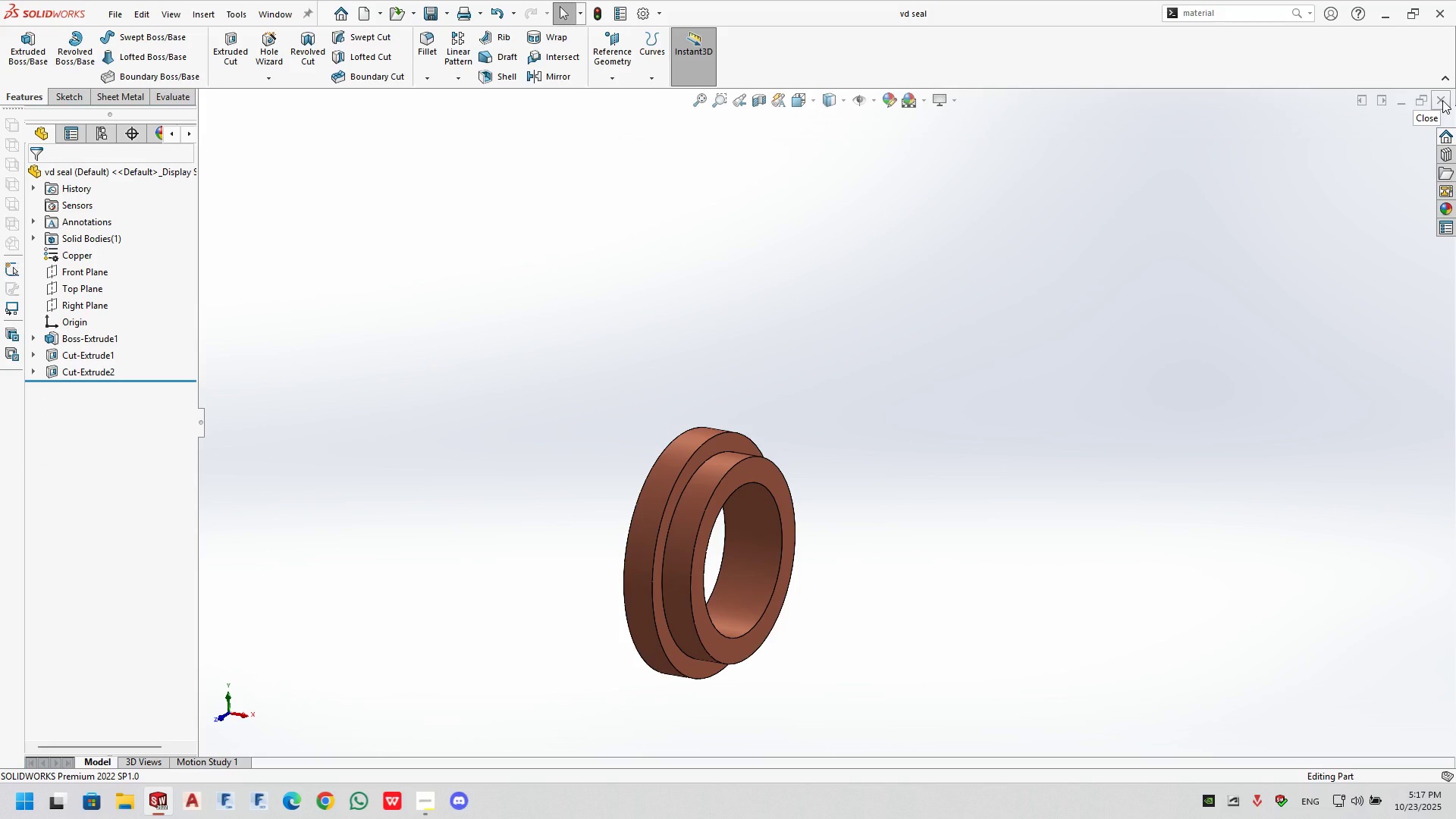 
left_click([1442, 100])
 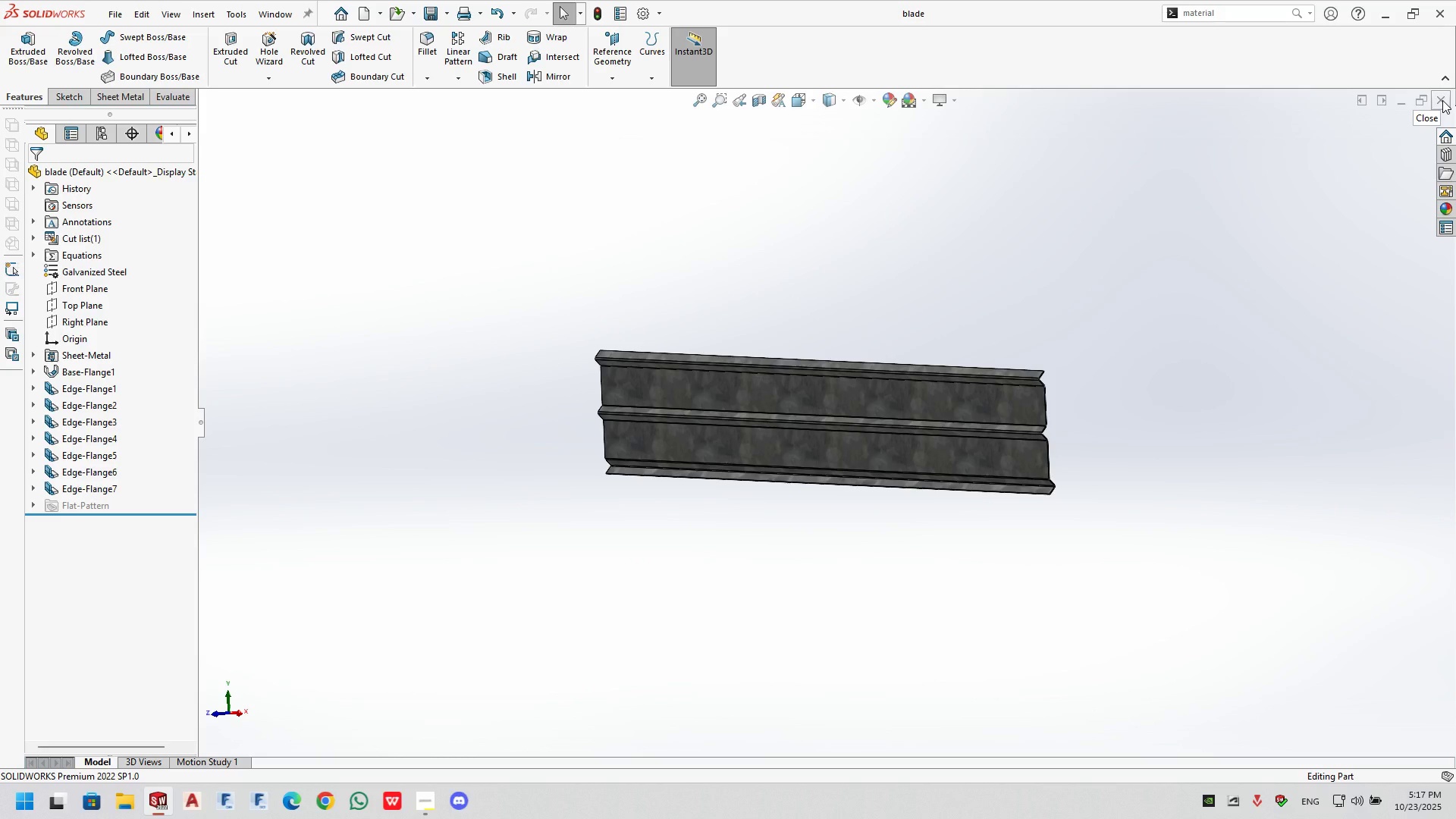 
left_click([1442, 100])
 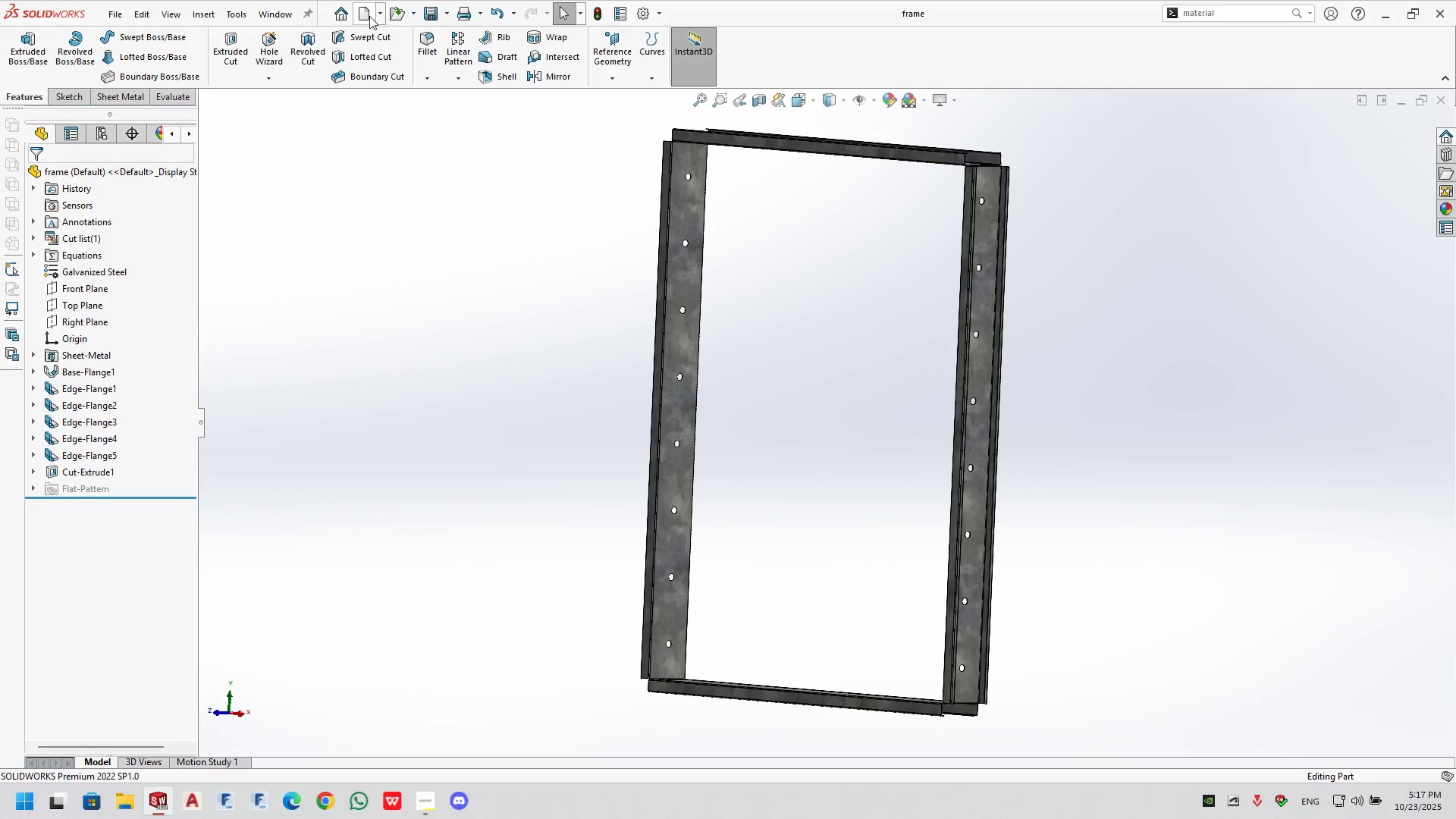 
left_click([383, 13])
 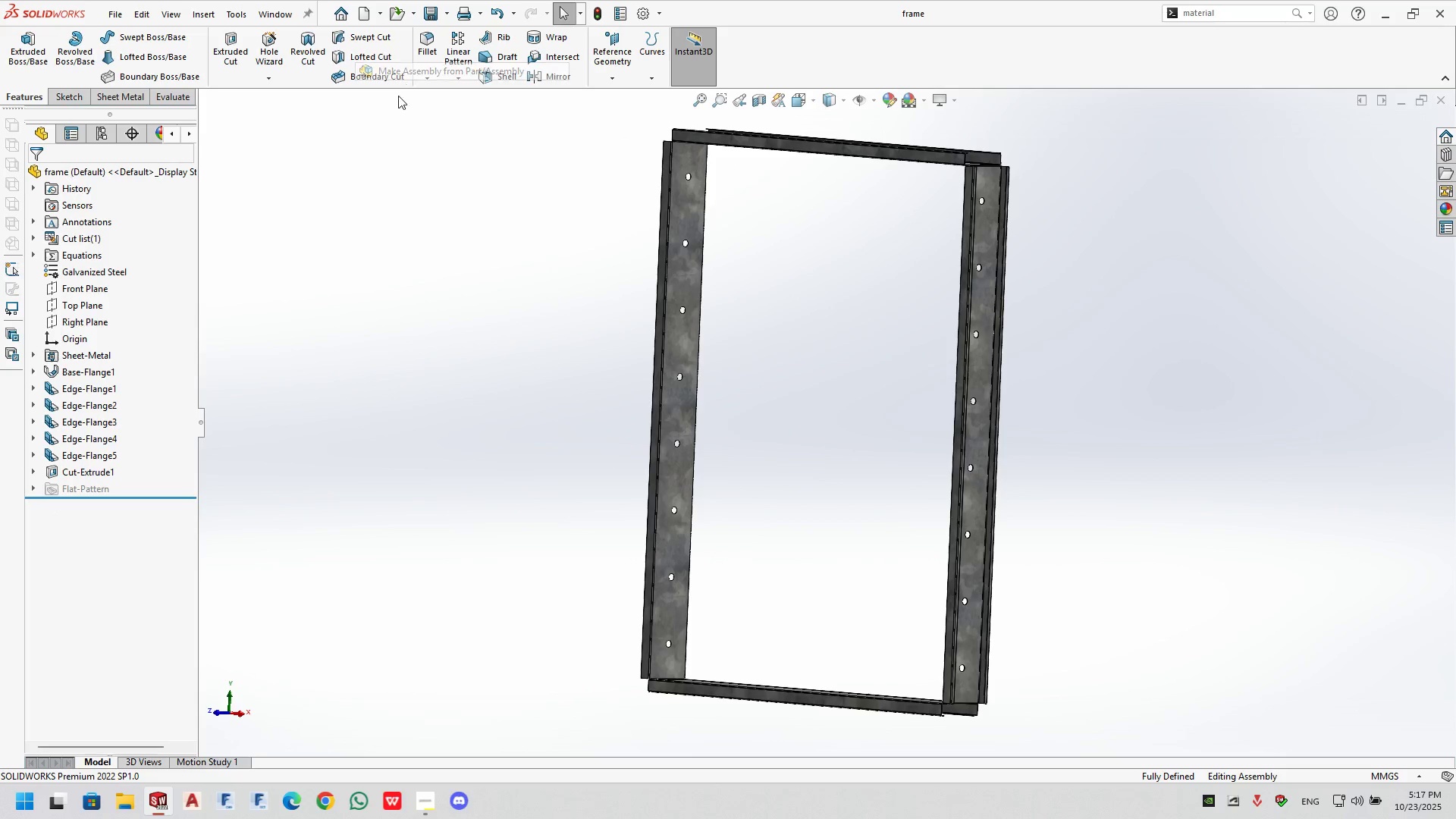 
mouse_move([218, 469])
 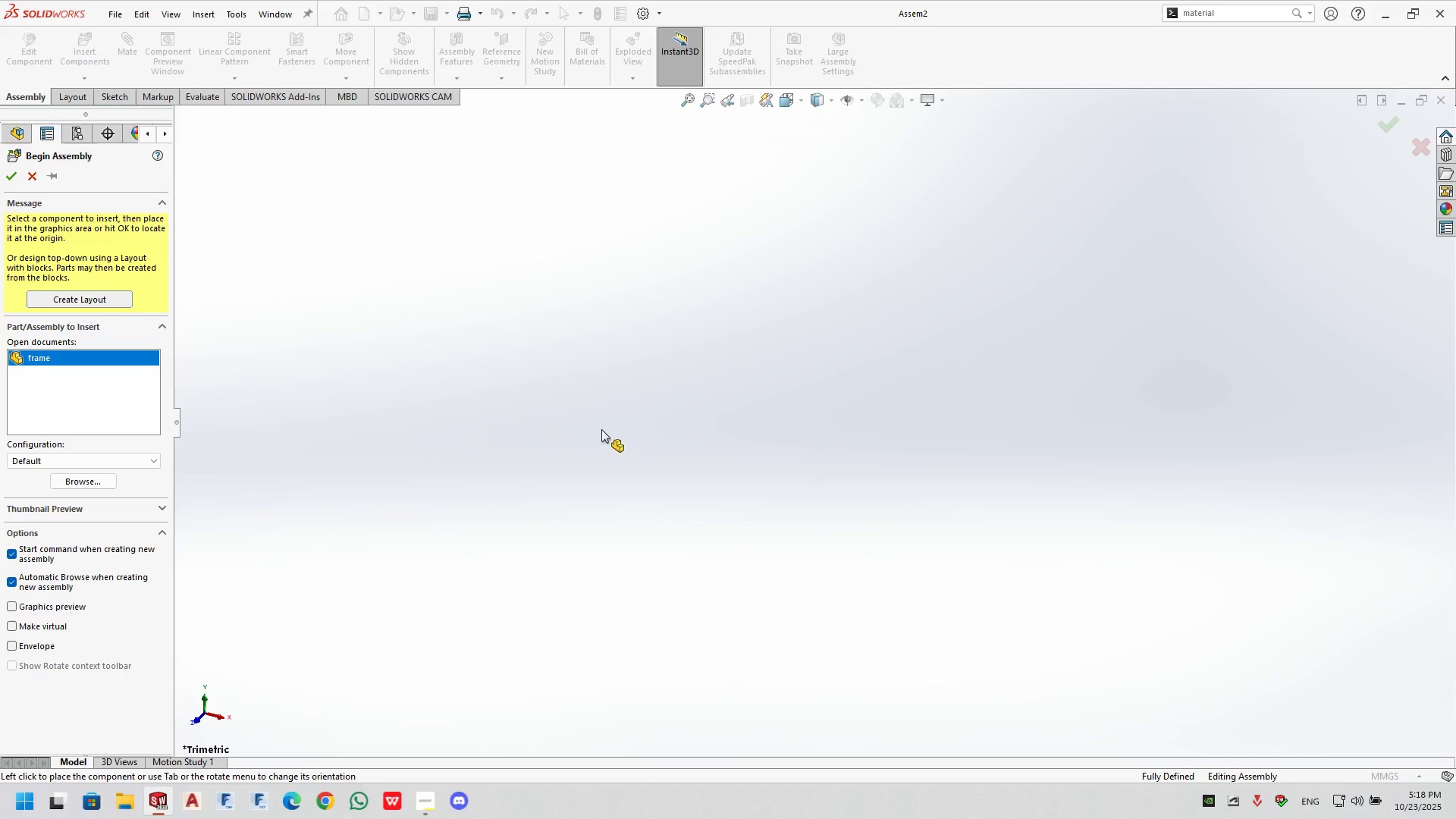 
left_click([774, 423])
 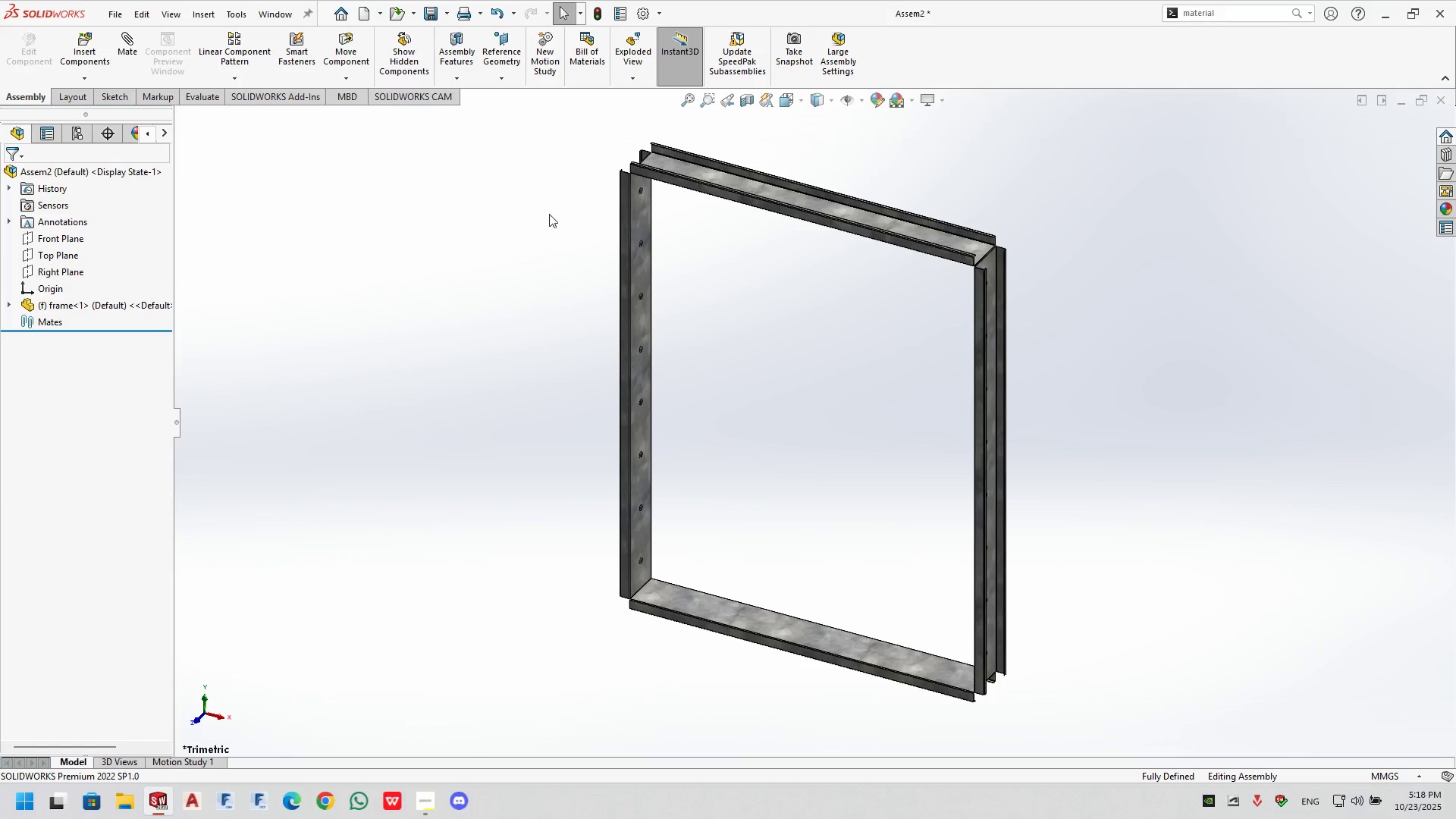 
left_click([83, 49])
 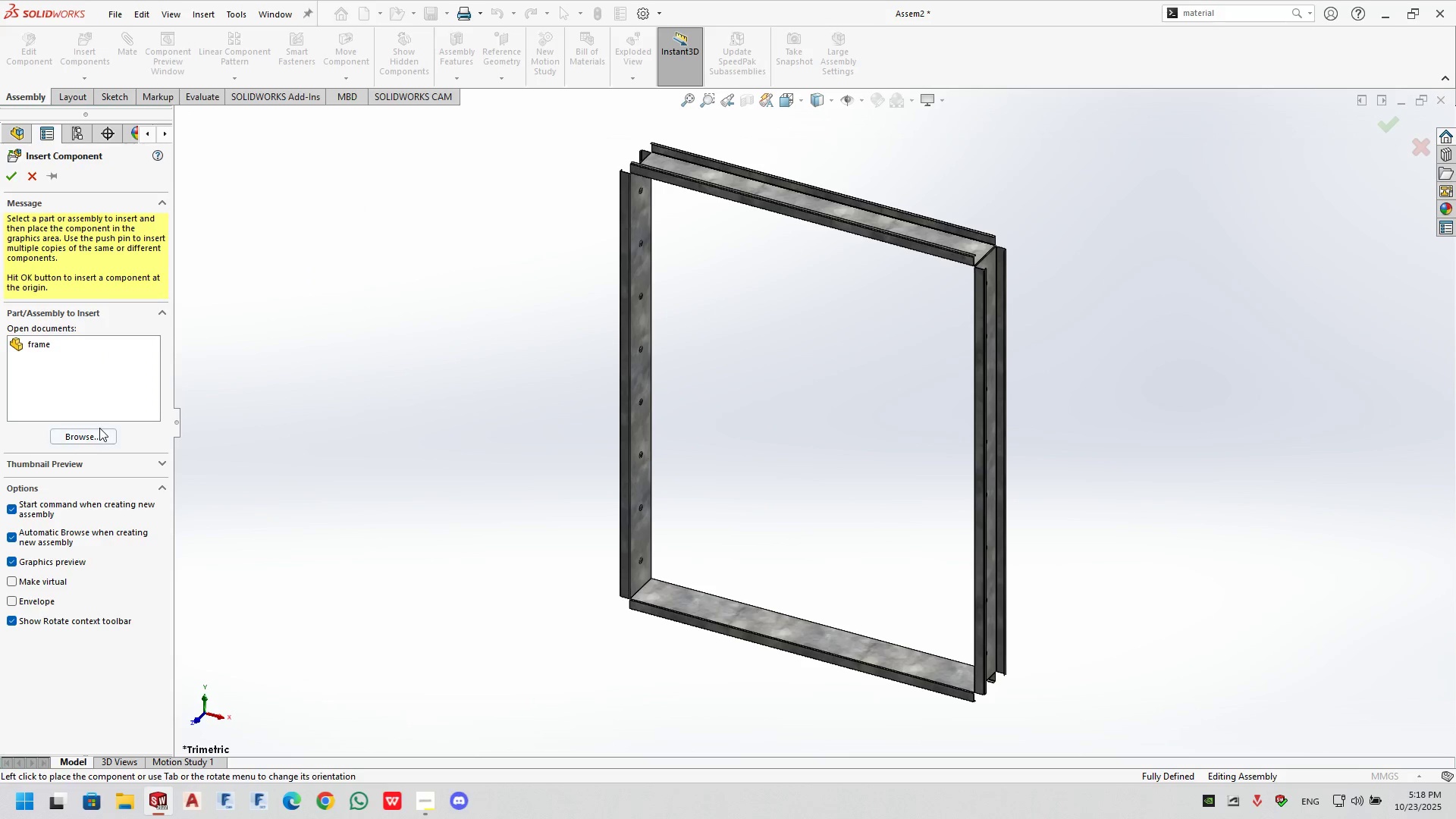 
left_click([99, 428])
 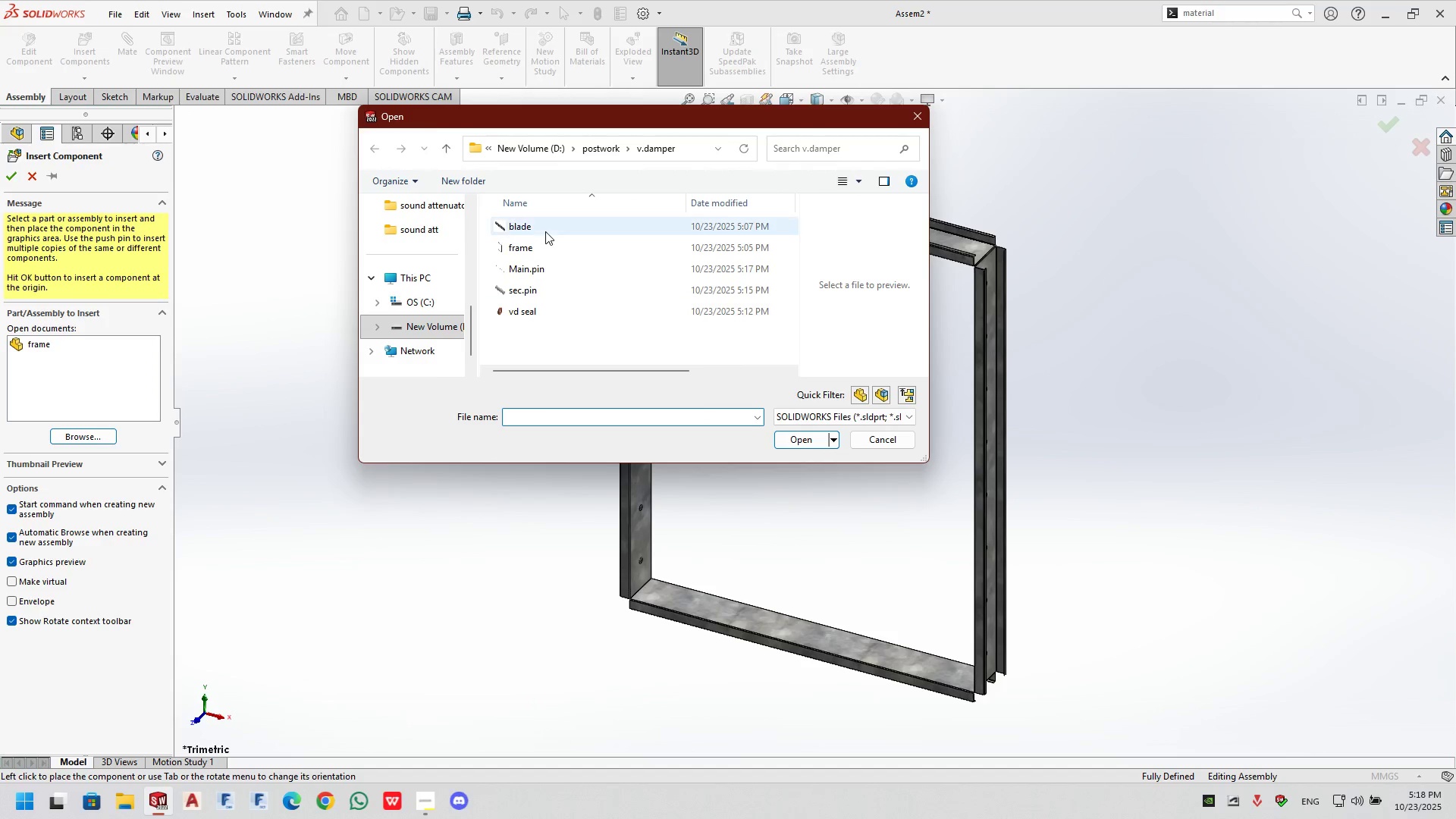 
left_click([546, 230])
 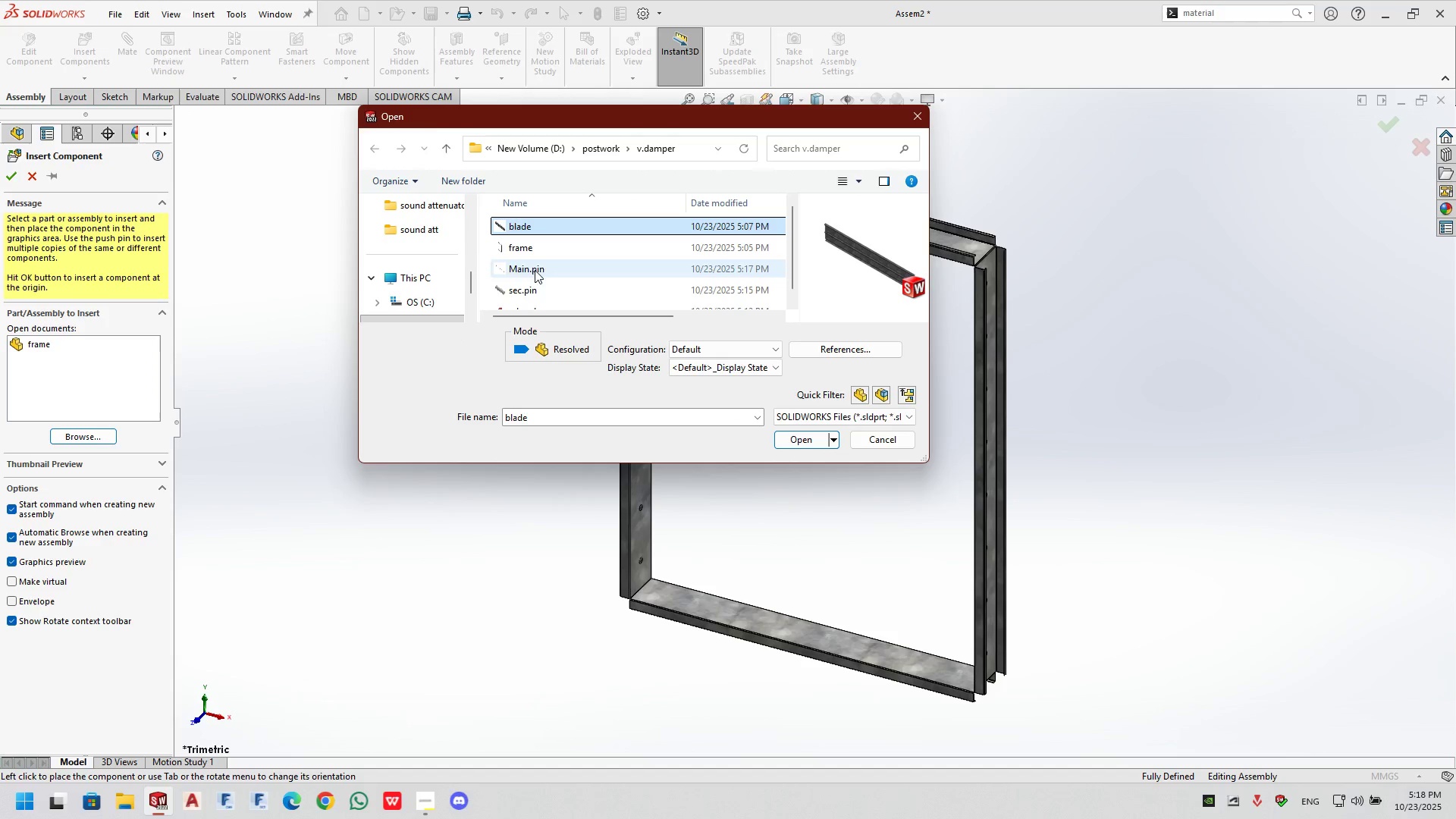 
scroll: coordinate [975, 291], scroll_direction: down, amount: 6.0
 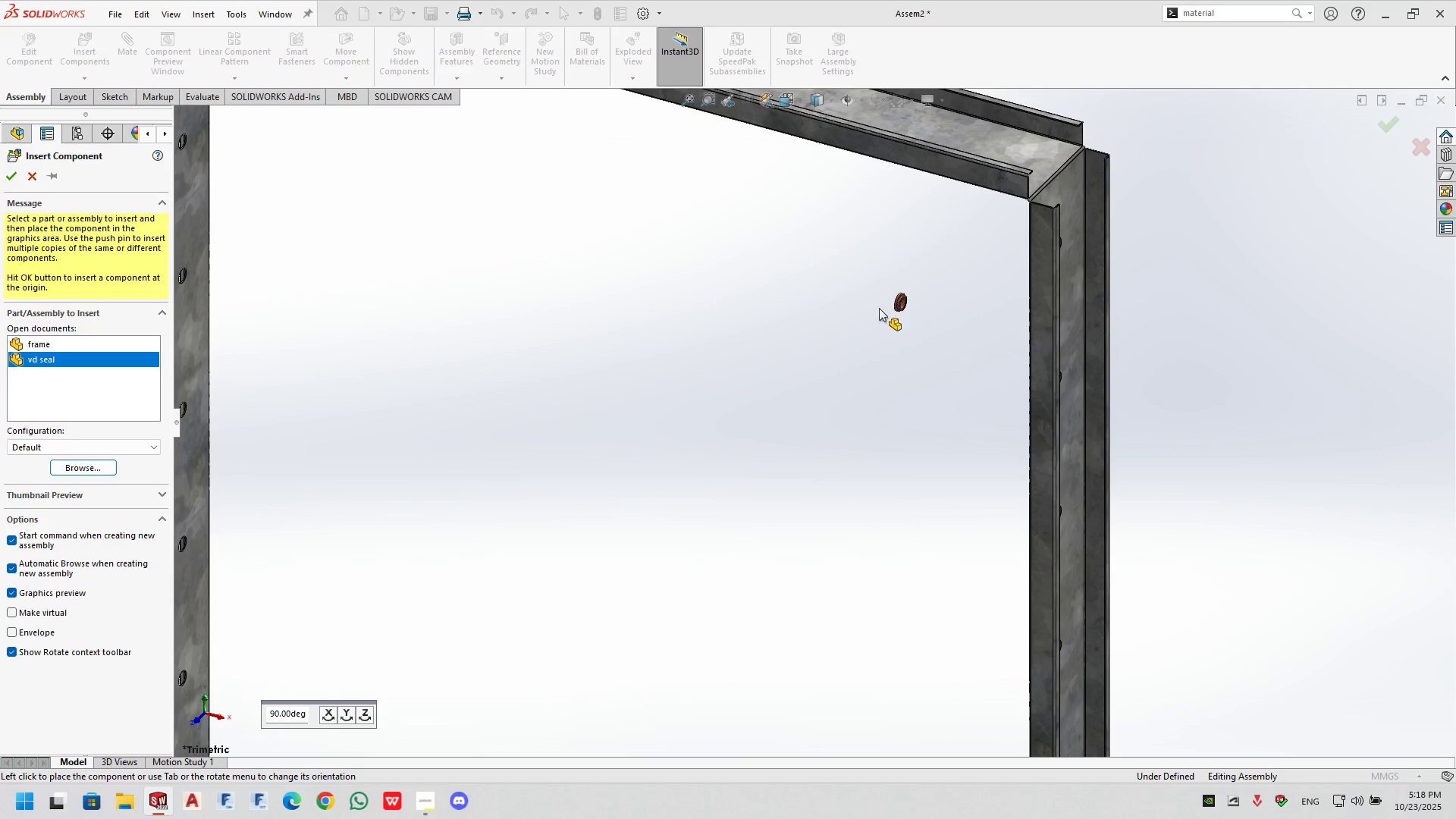 
double_click([350, 714])
 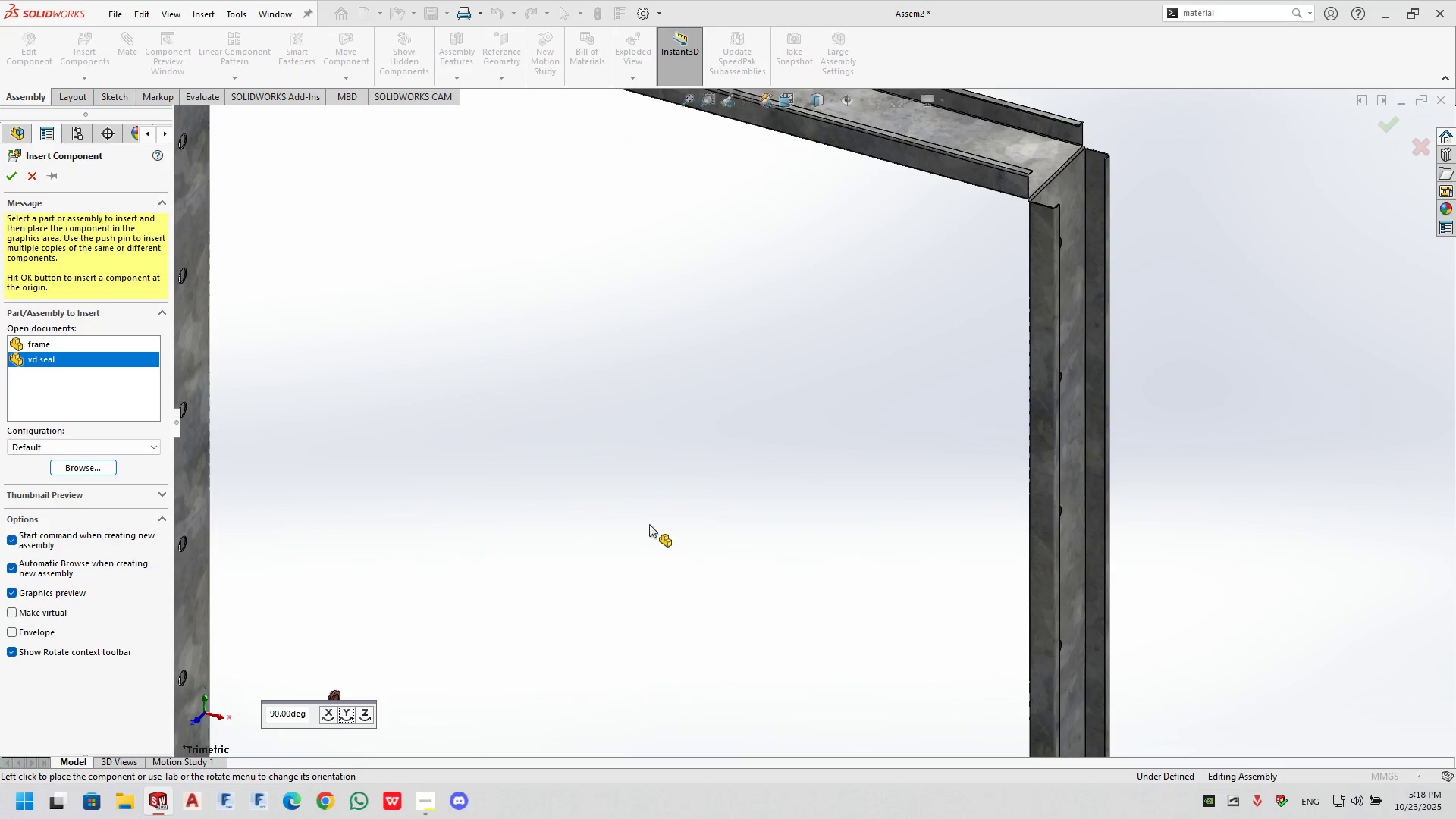 
triple_click([649, 524])
 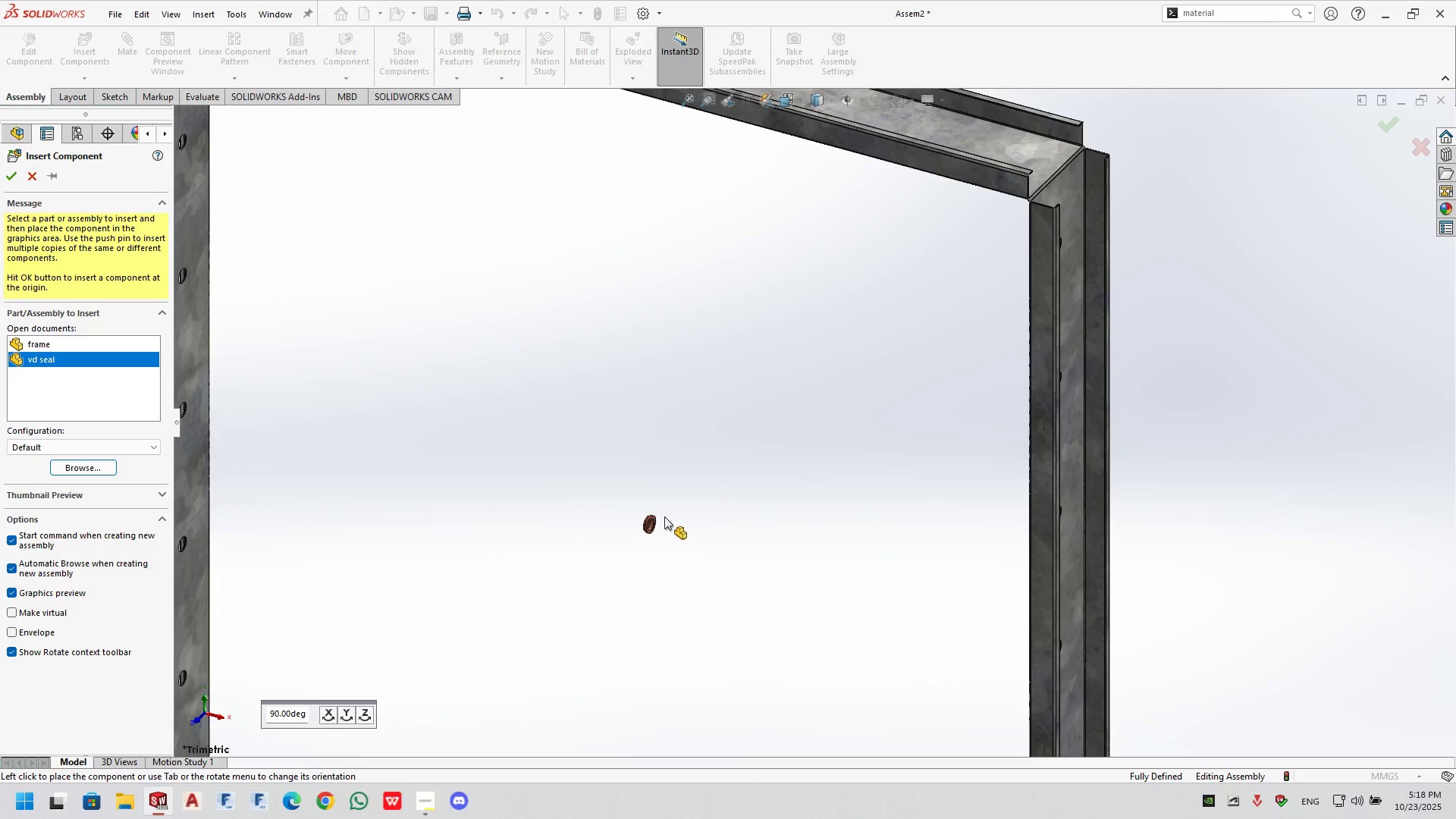 
scroll: coordinate [668, 507], scroll_direction: down, amount: 12.0
 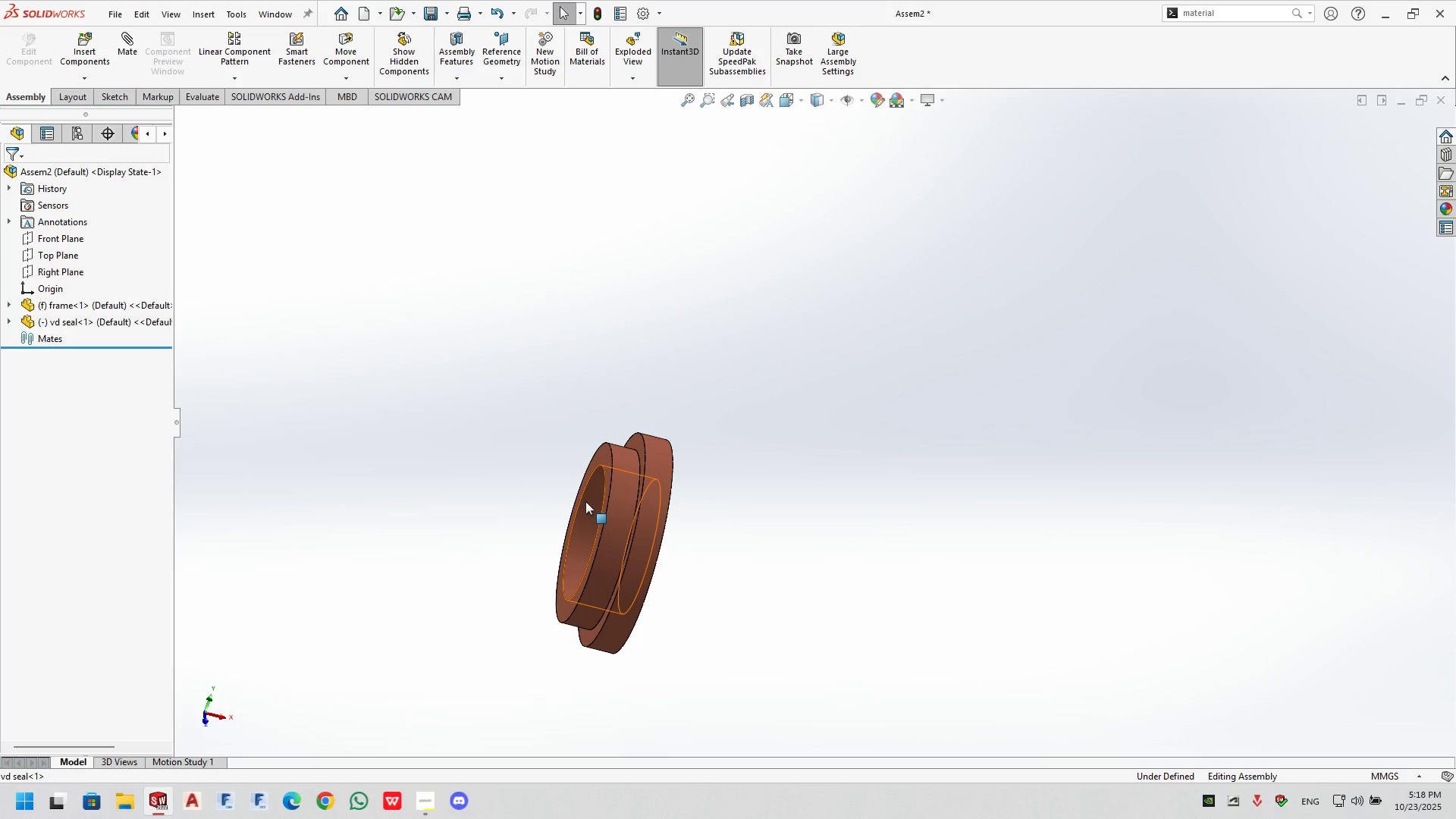 
left_click([585, 498])
 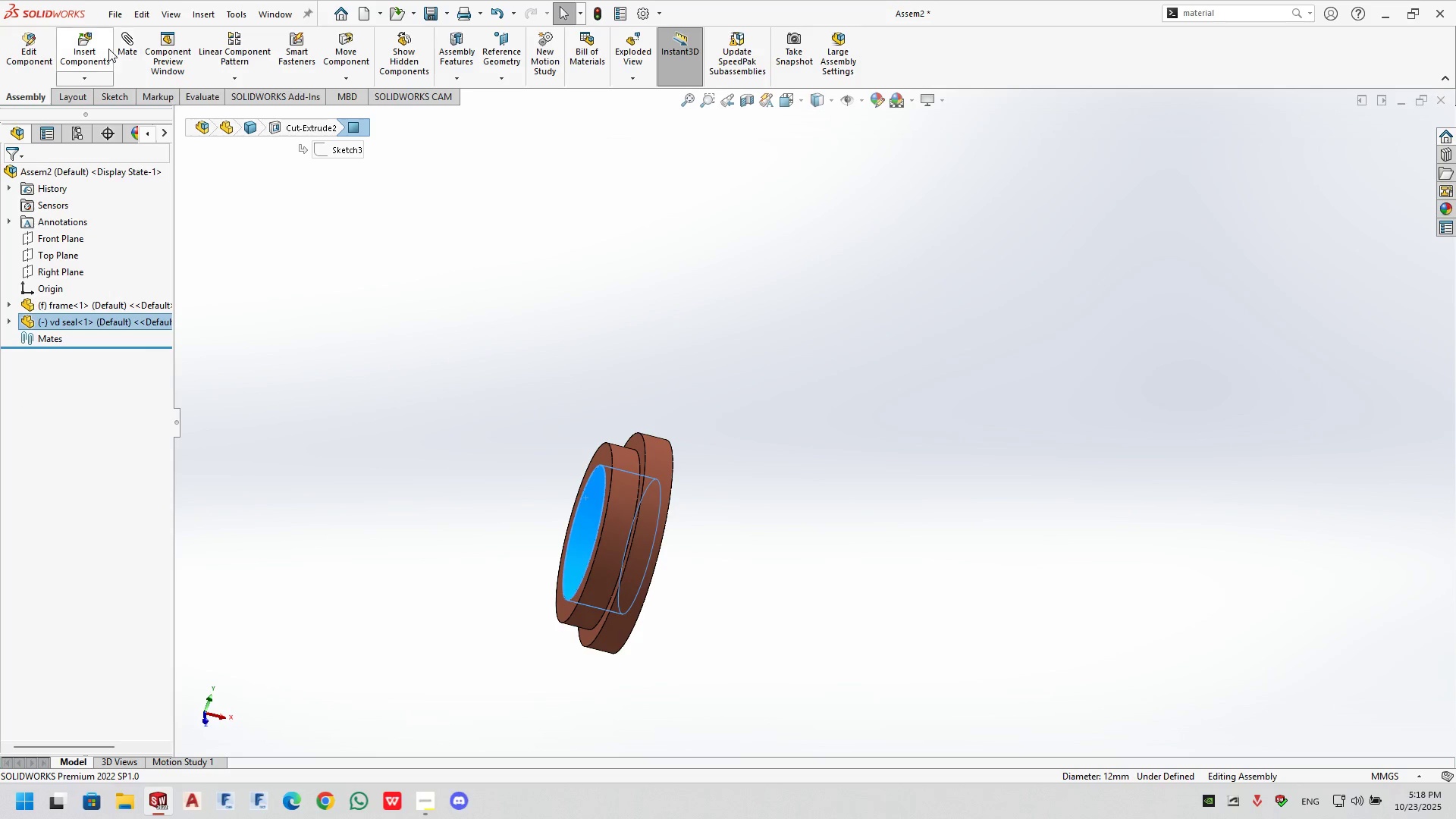 
left_click([128, 47])
 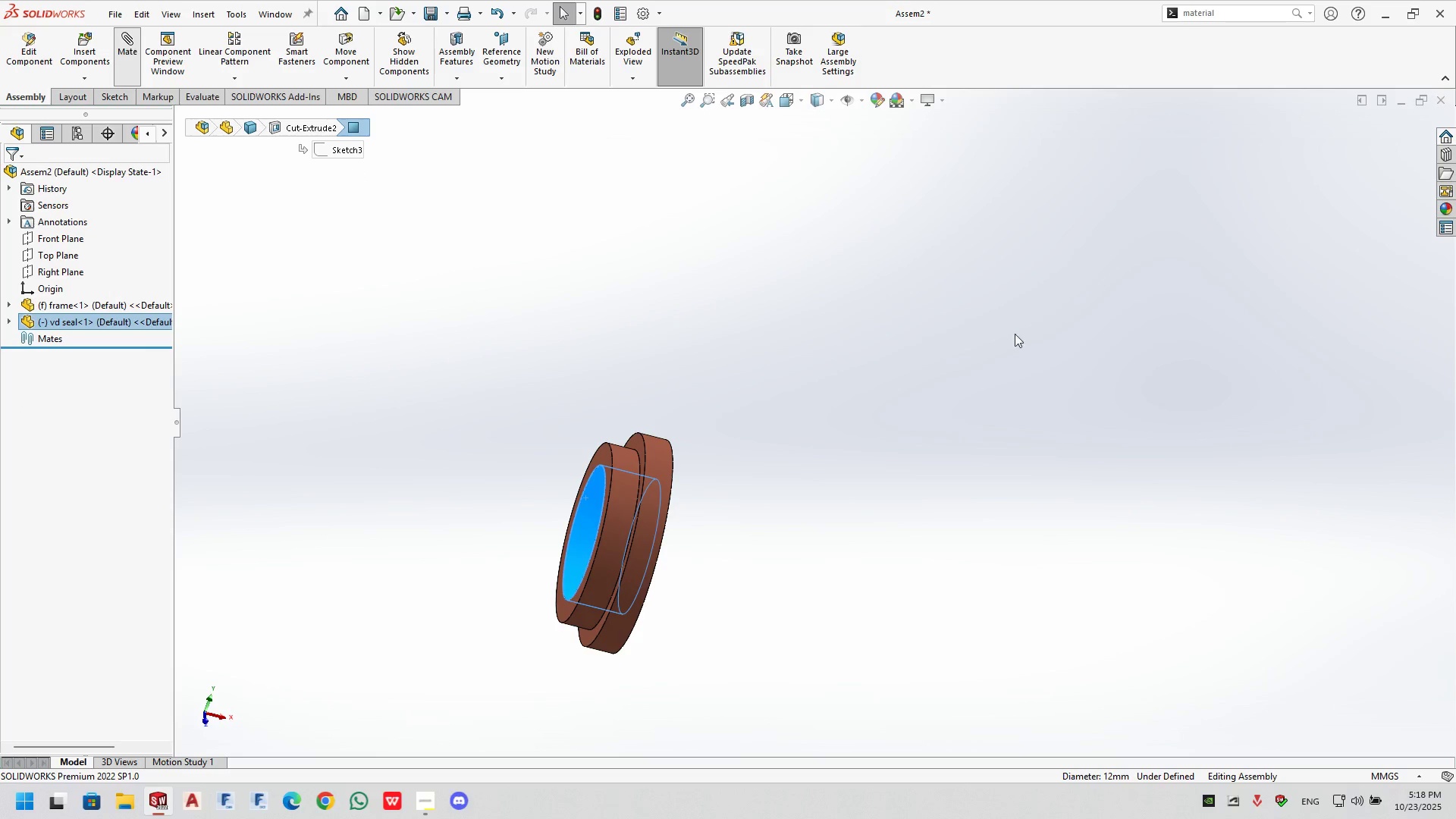 
scroll: coordinate [1032, 231], scroll_direction: up, amount: 11.0
 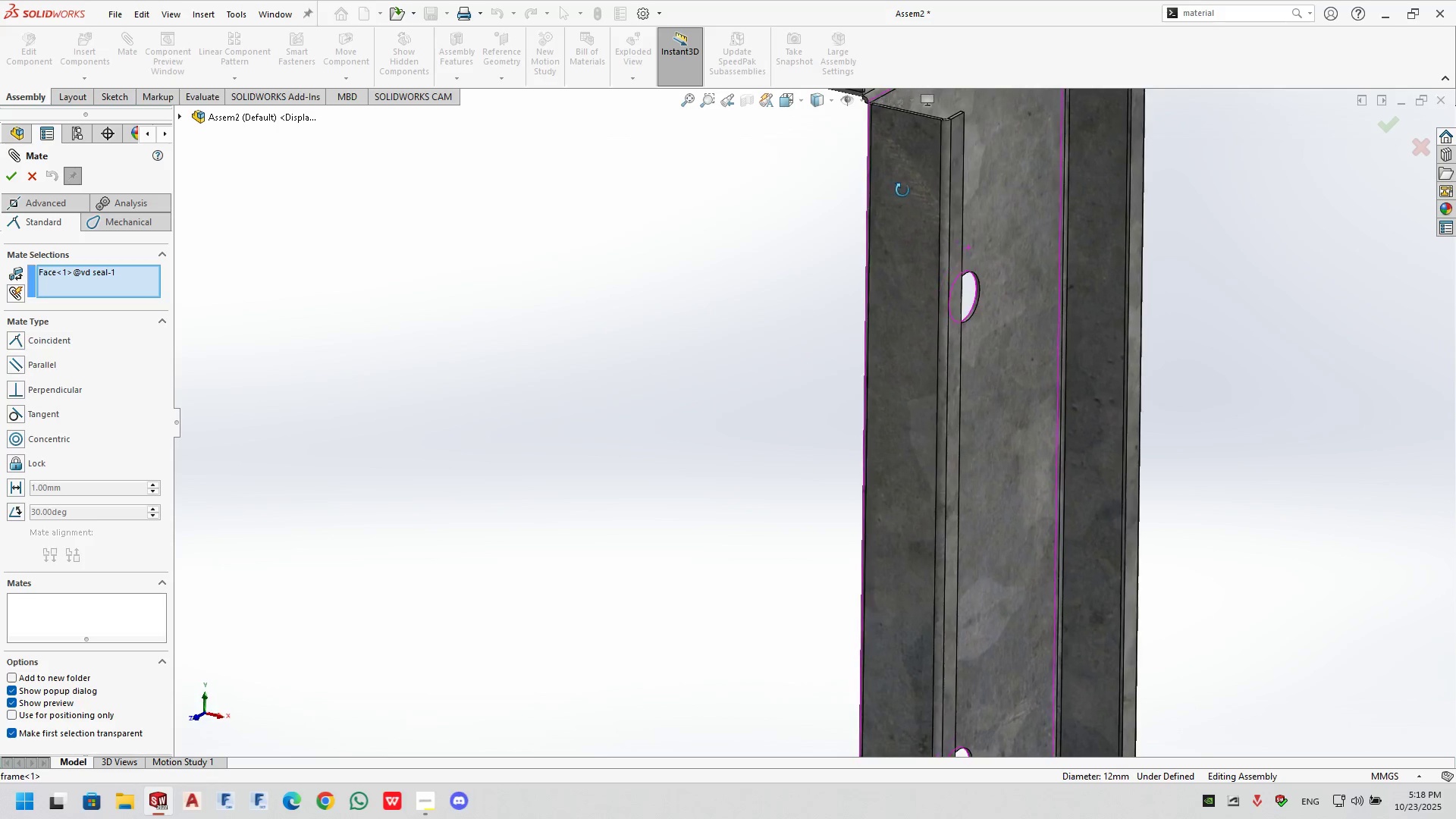 
scroll: coordinate [971, 249], scroll_direction: down, amount: 2.0
 